 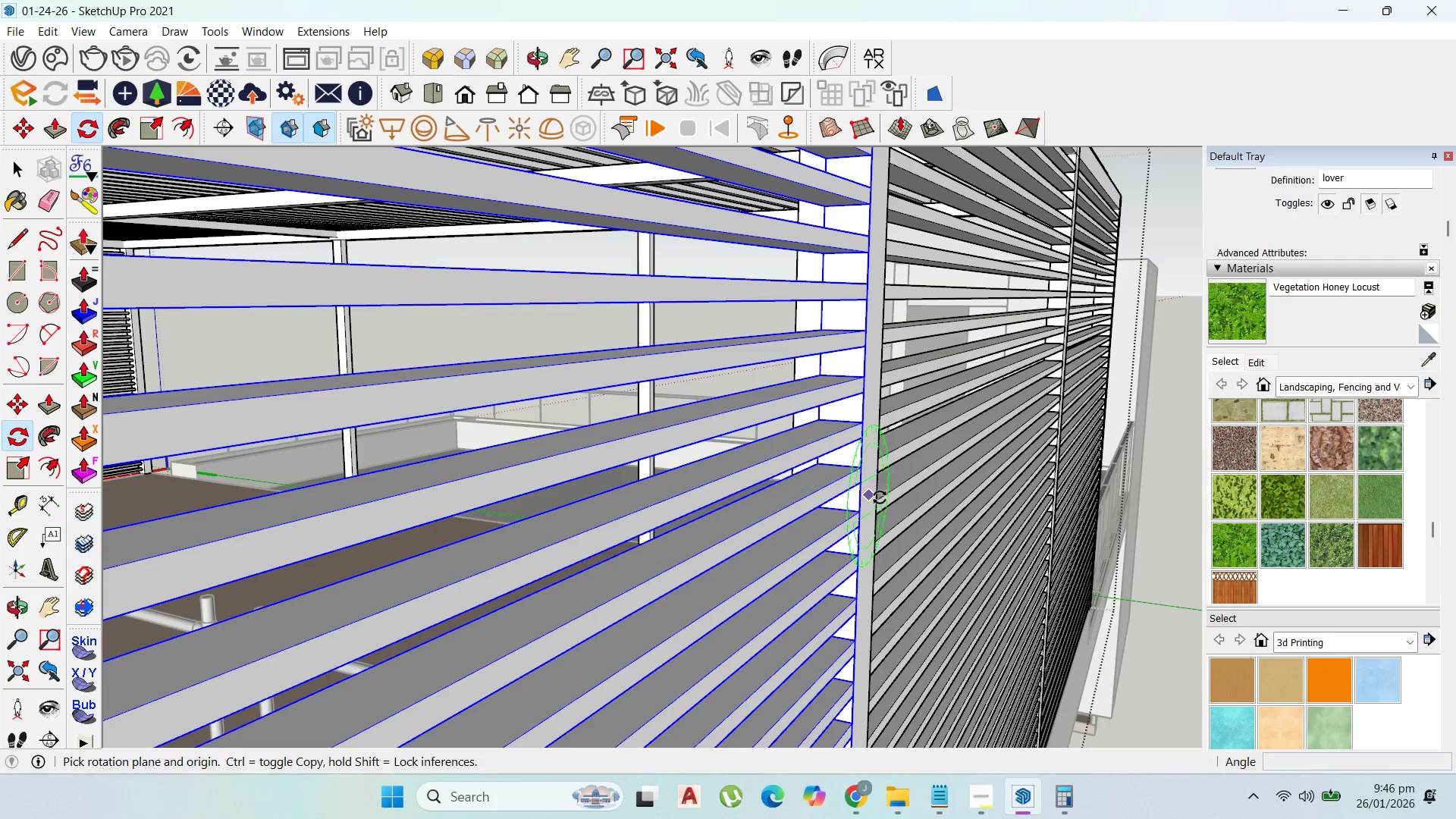 
scroll: coordinate [861, 417], scroll_direction: up, amount: 2.0
 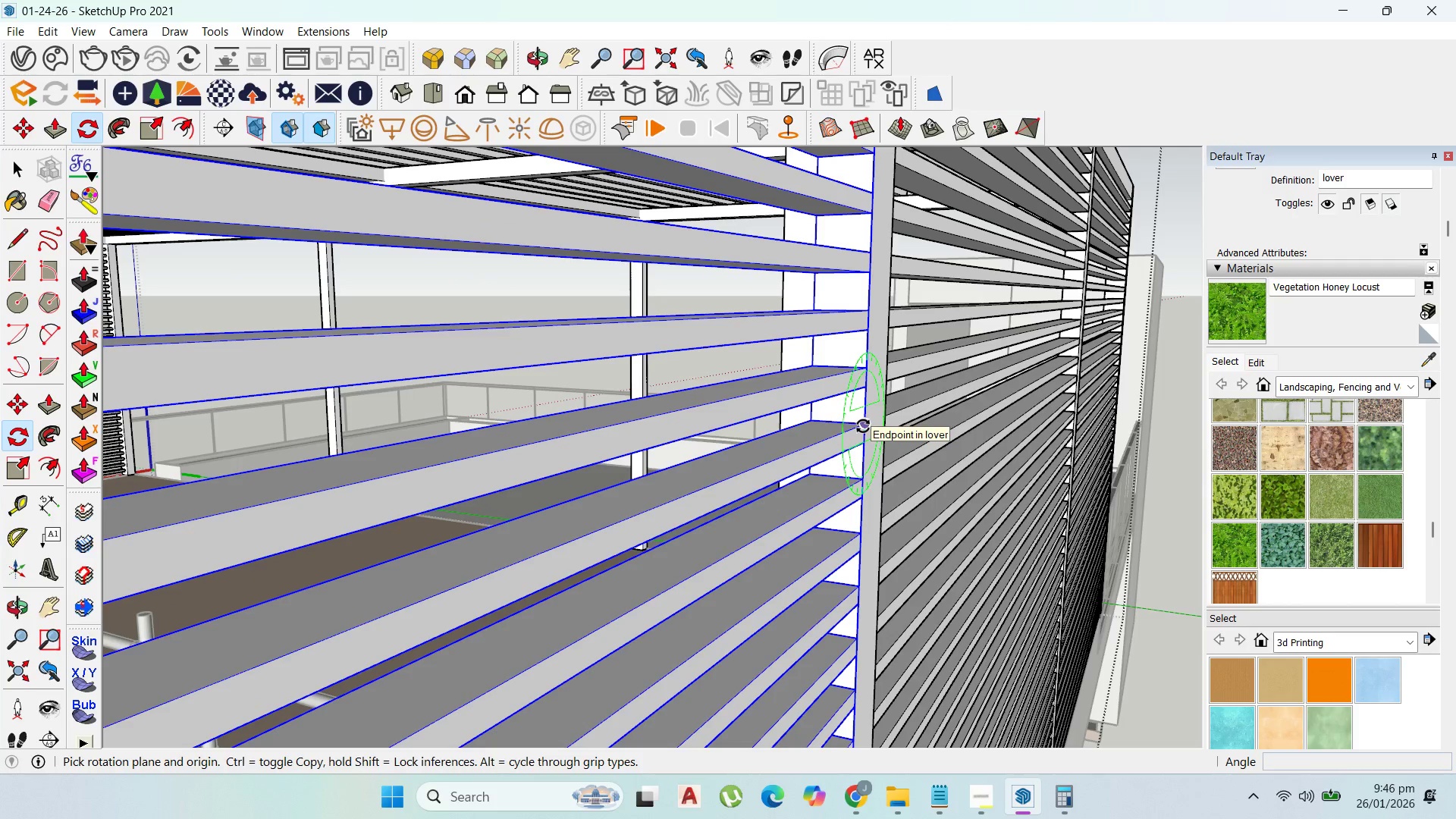 
key(ArrowUp)
 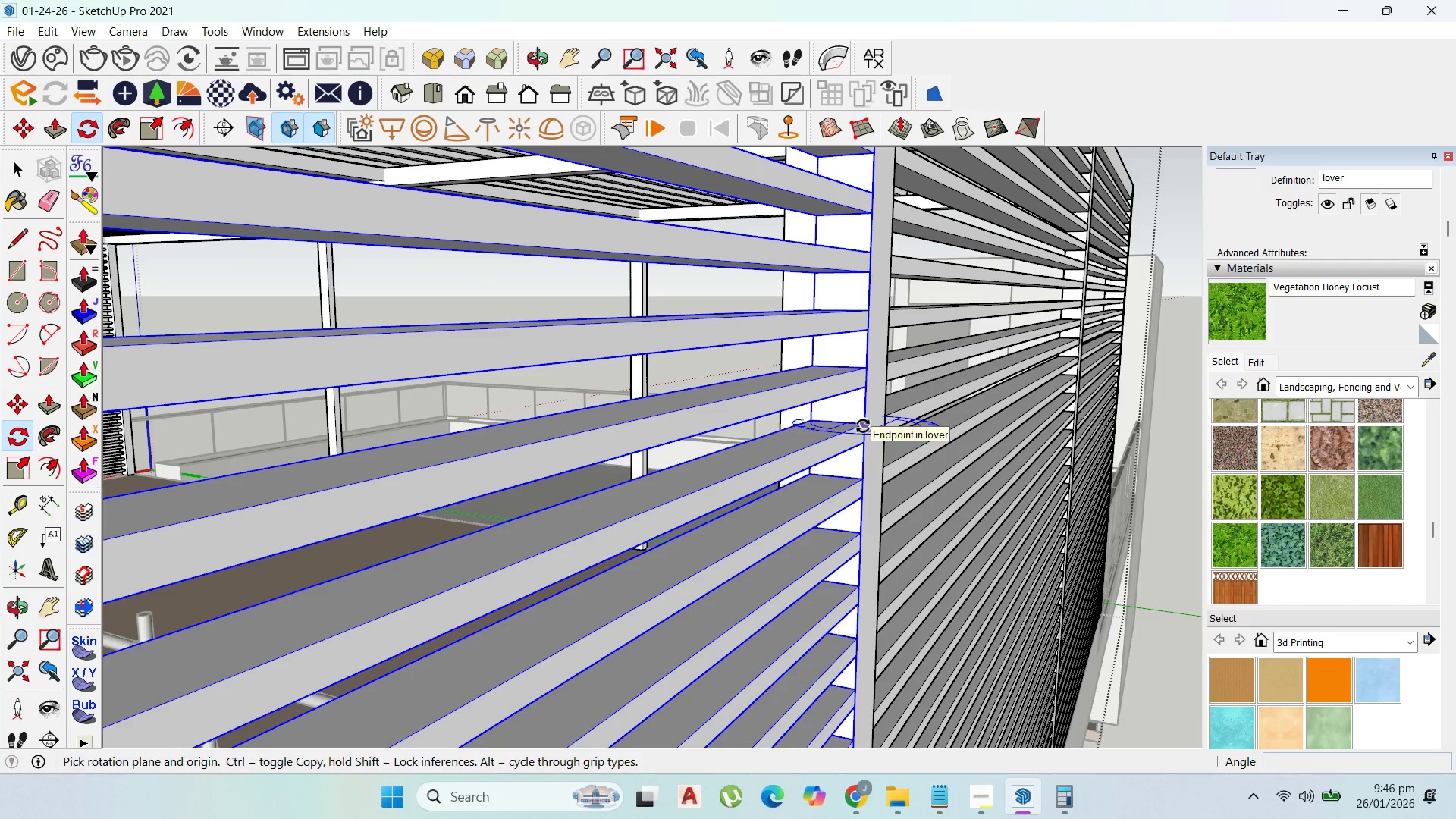 
left_click([863, 426])
 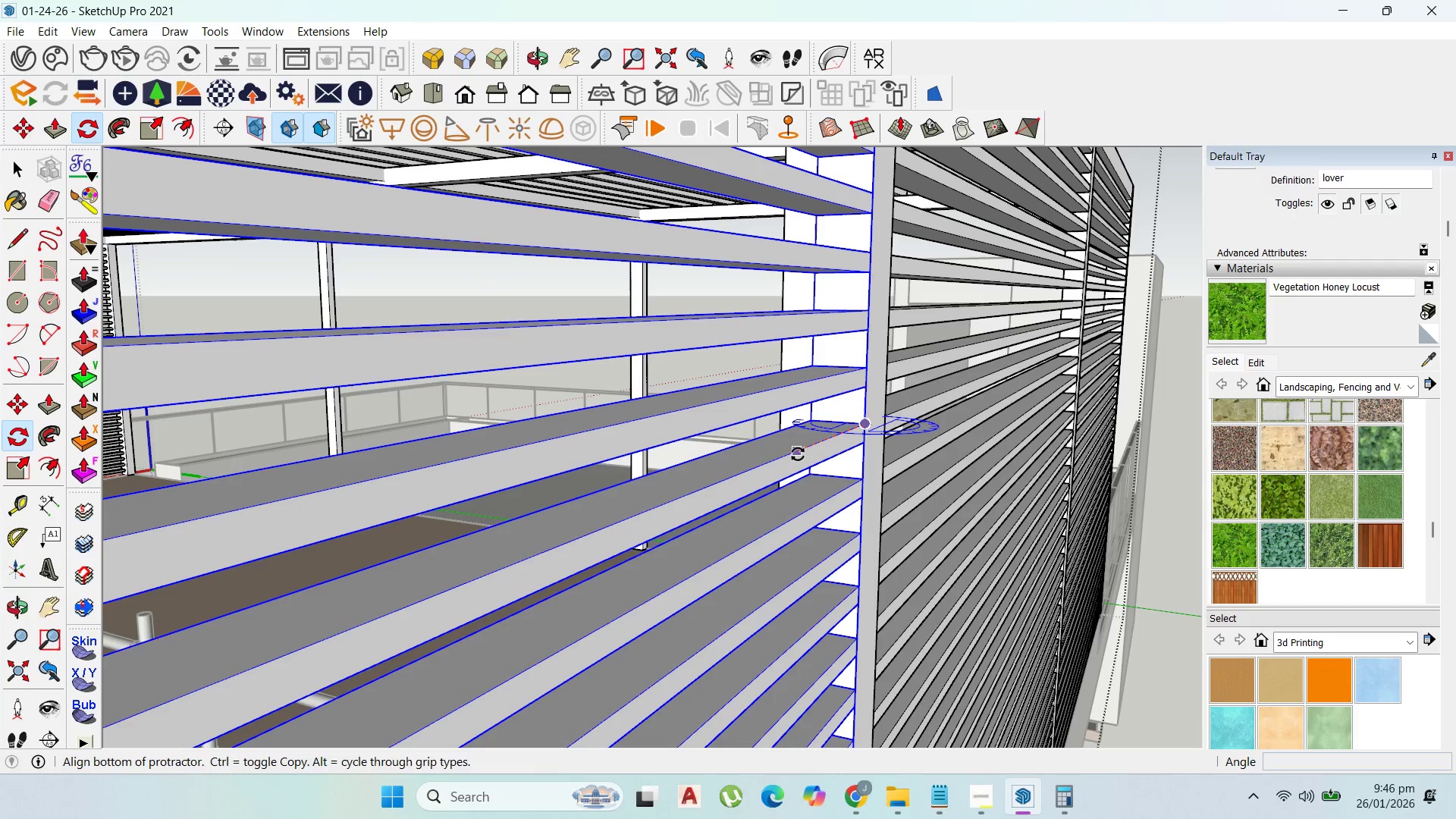 
left_click([798, 454])
 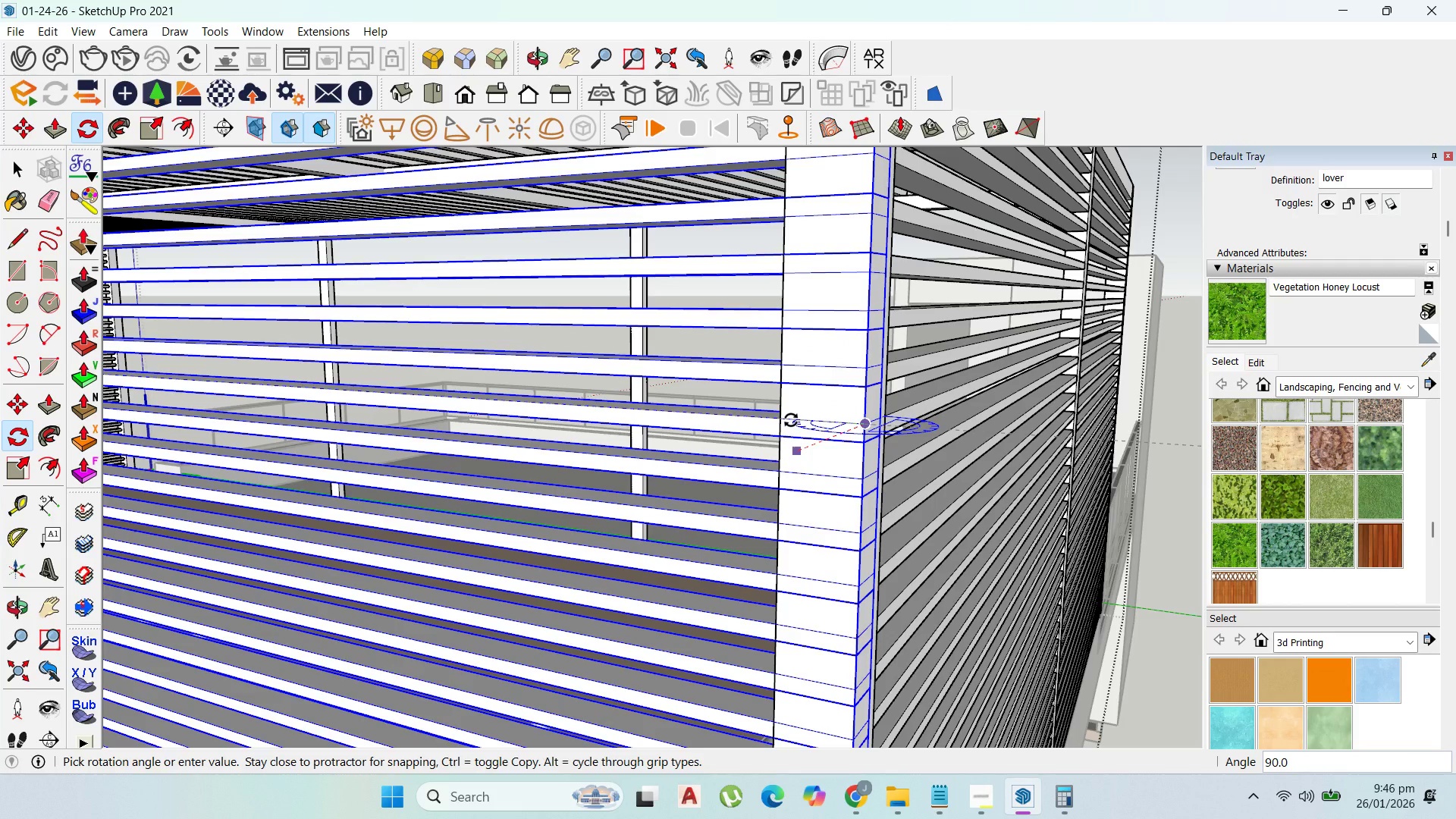 
left_click([791, 420])
 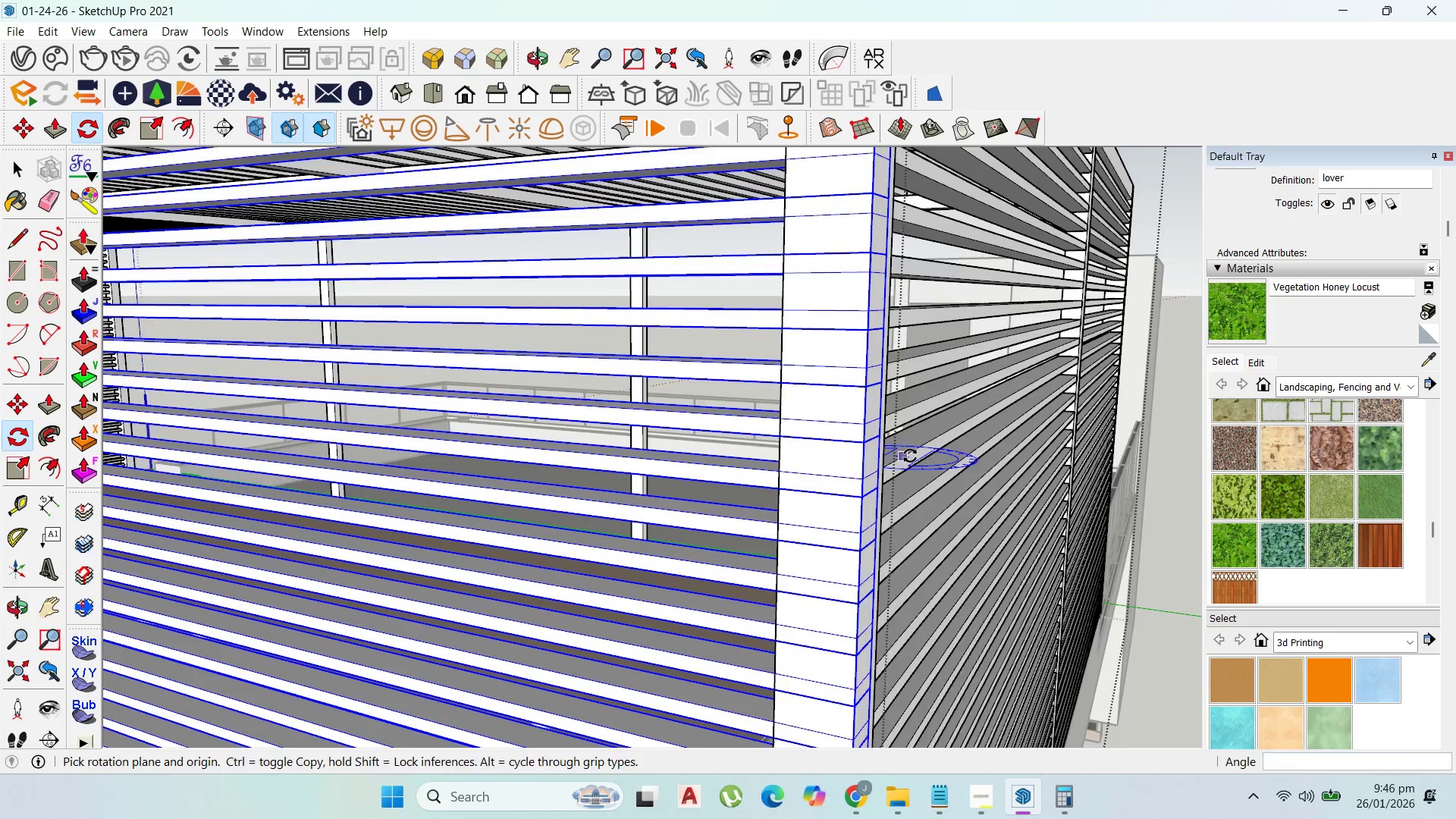 
scroll: coordinate [1068, 484], scroll_direction: down, amount: 14.0
 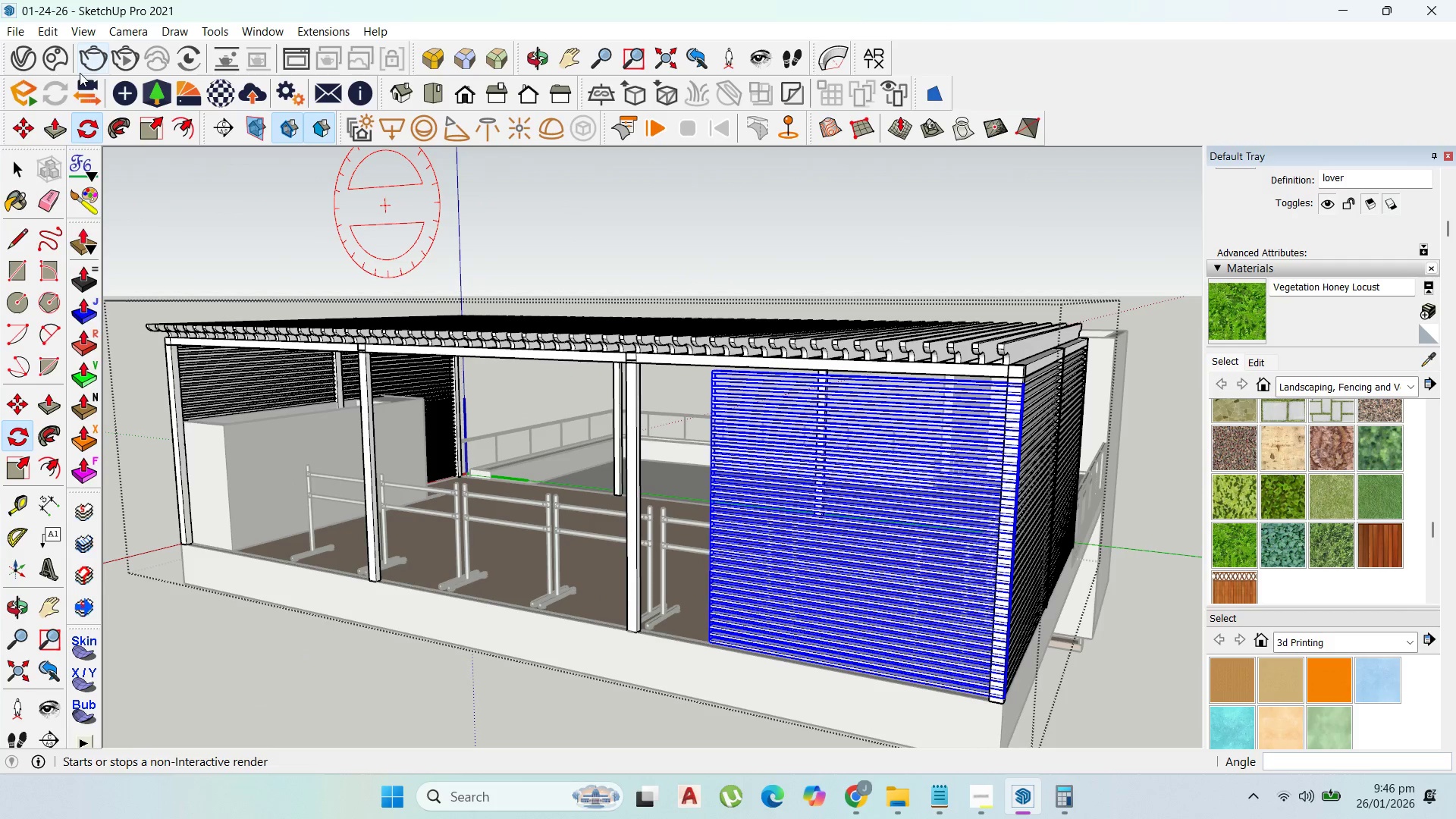 
left_click([34, 123])
 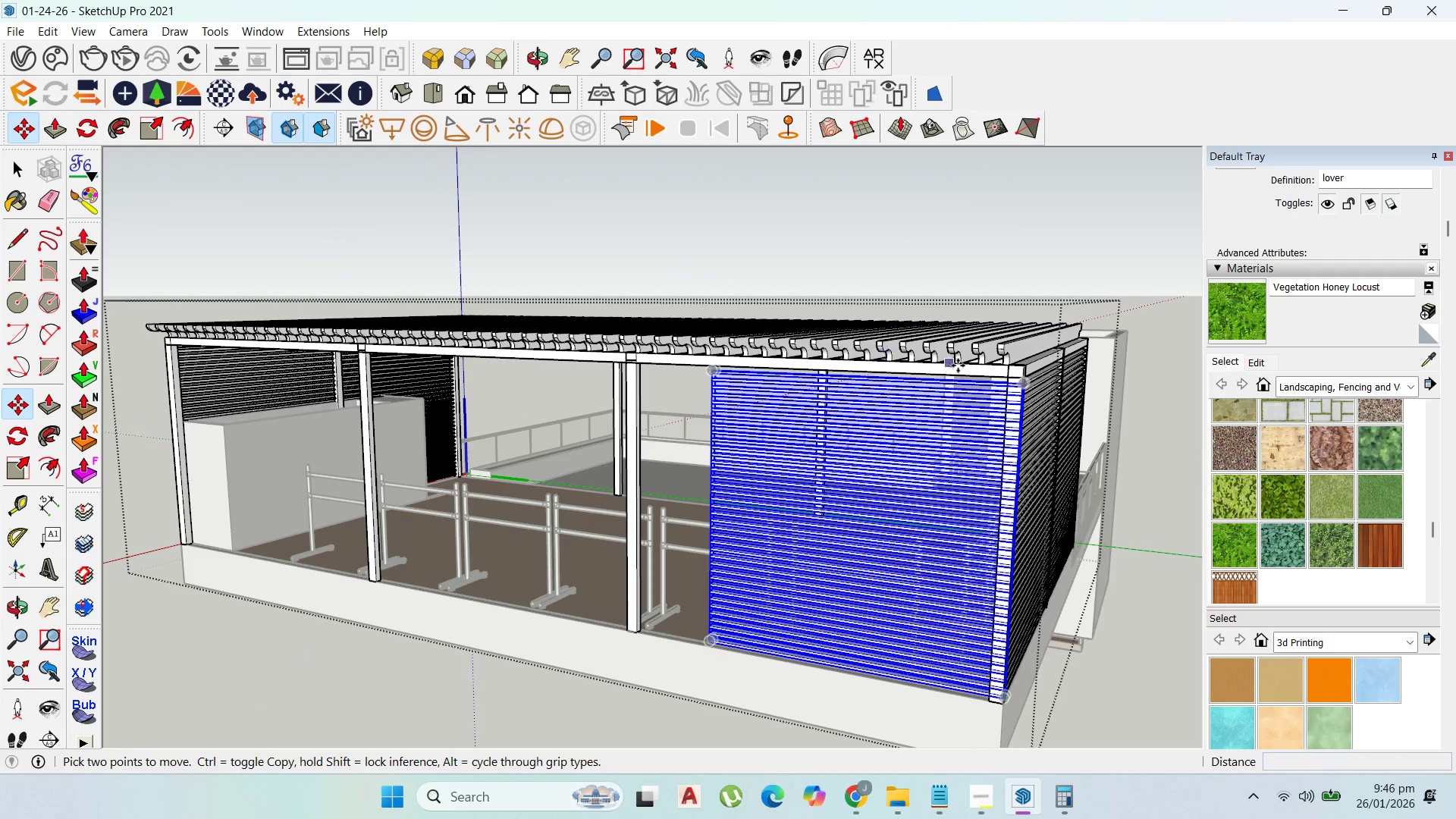 
left_click([1027, 382])
 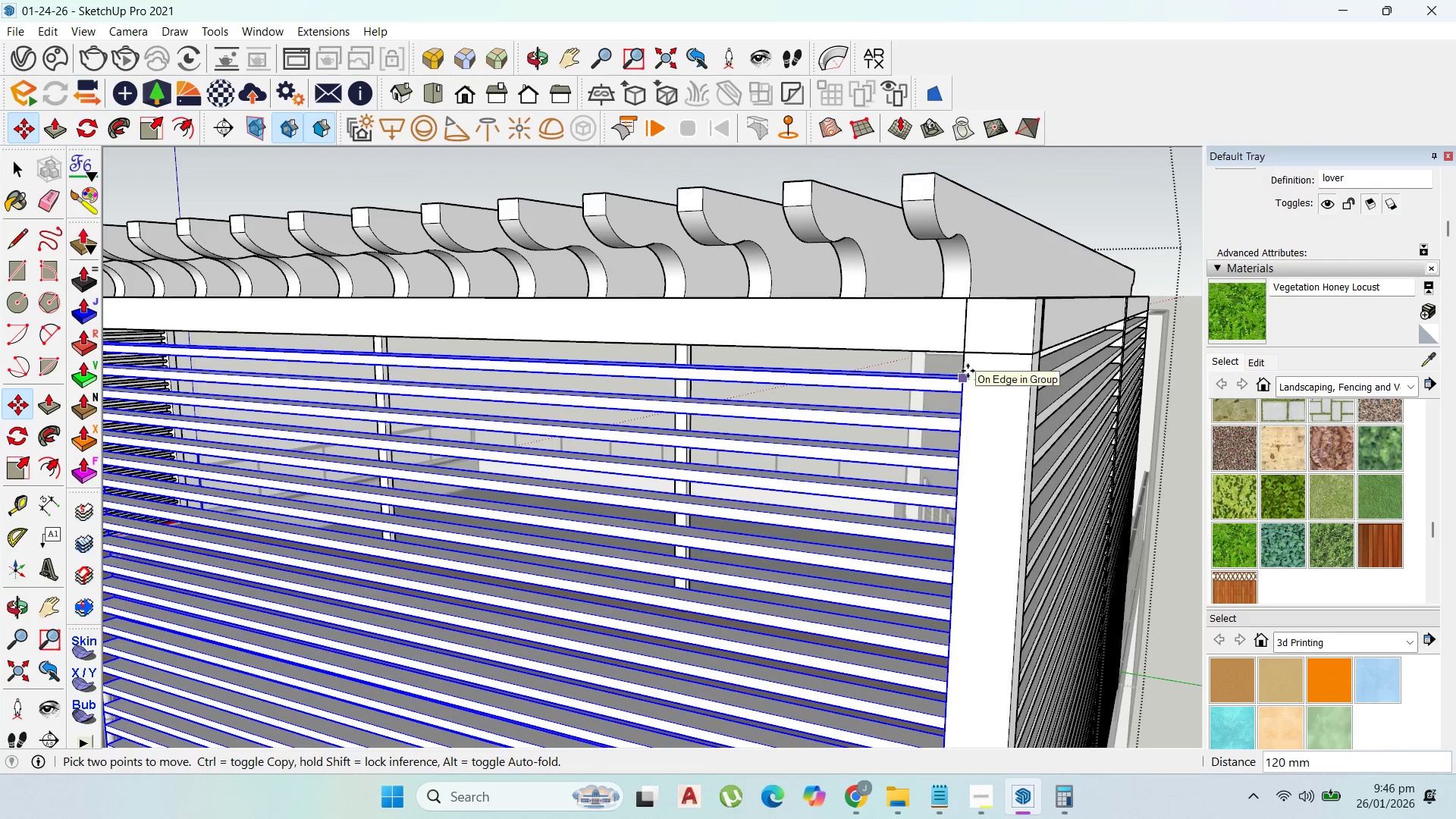 
scroll: coordinate [1020, 387], scroll_direction: up, amount: 16.0
 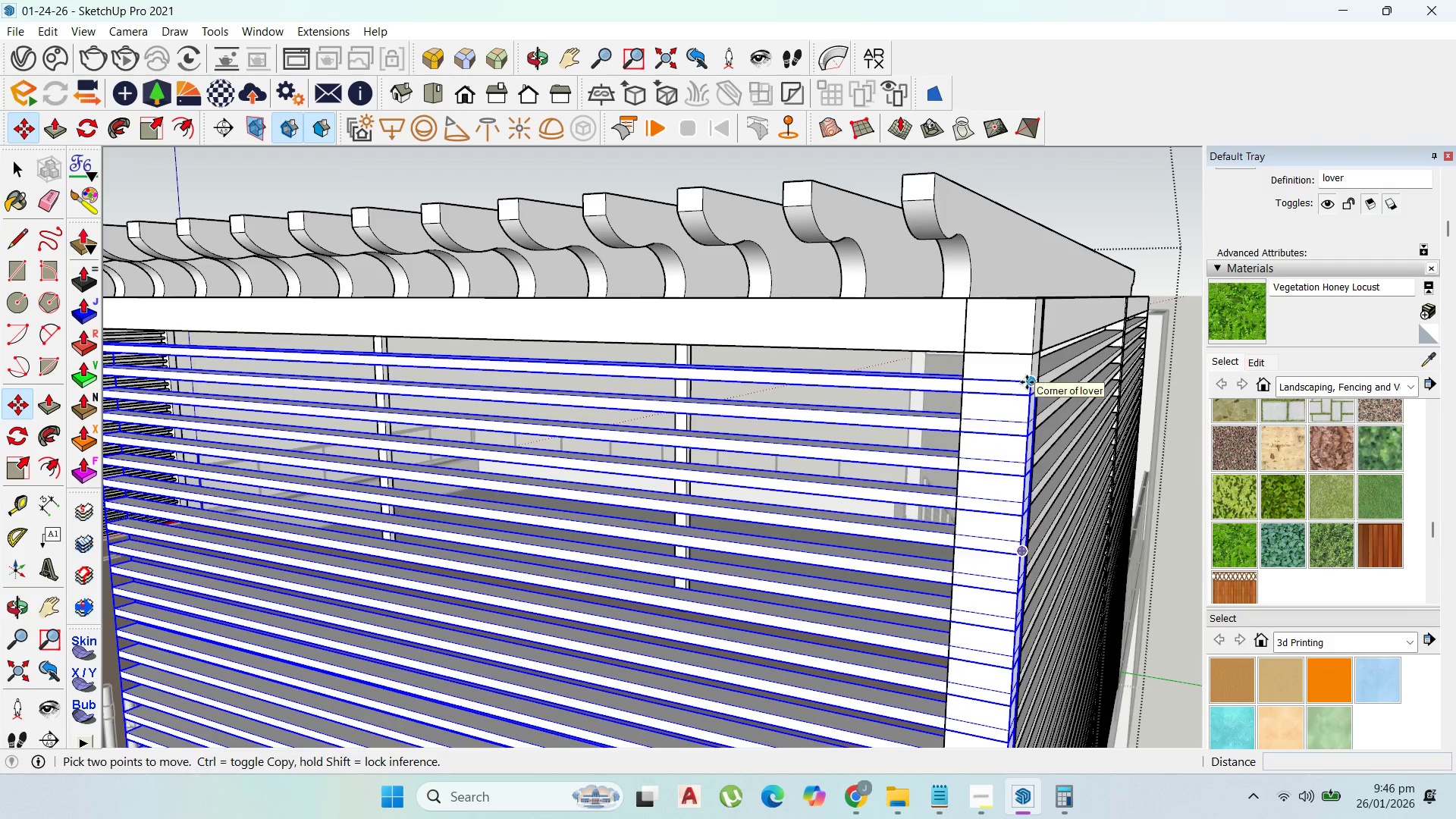 
left_click([968, 371])
 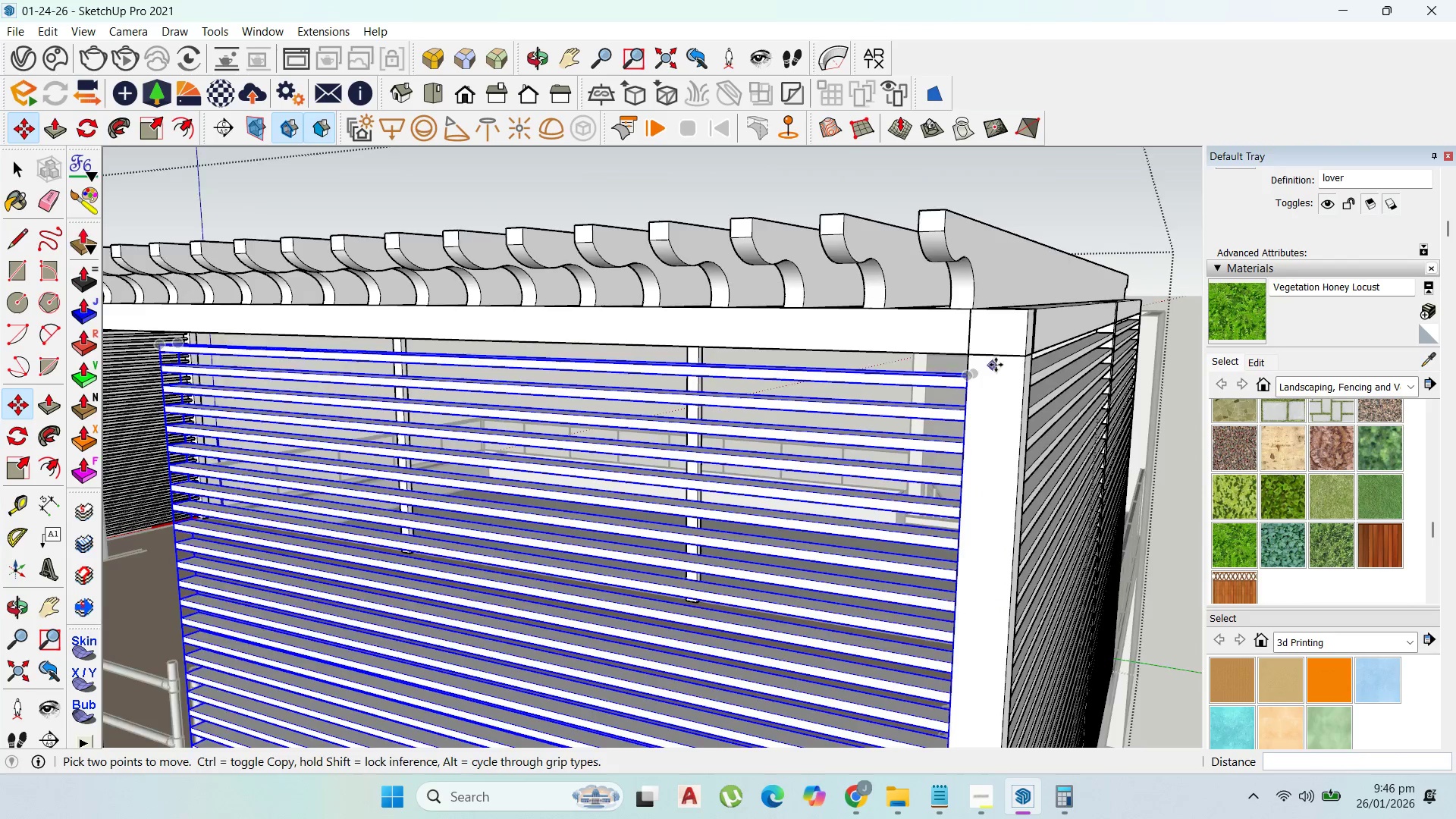 
scroll: coordinate [1059, 370], scroll_direction: down, amount: 21.0
 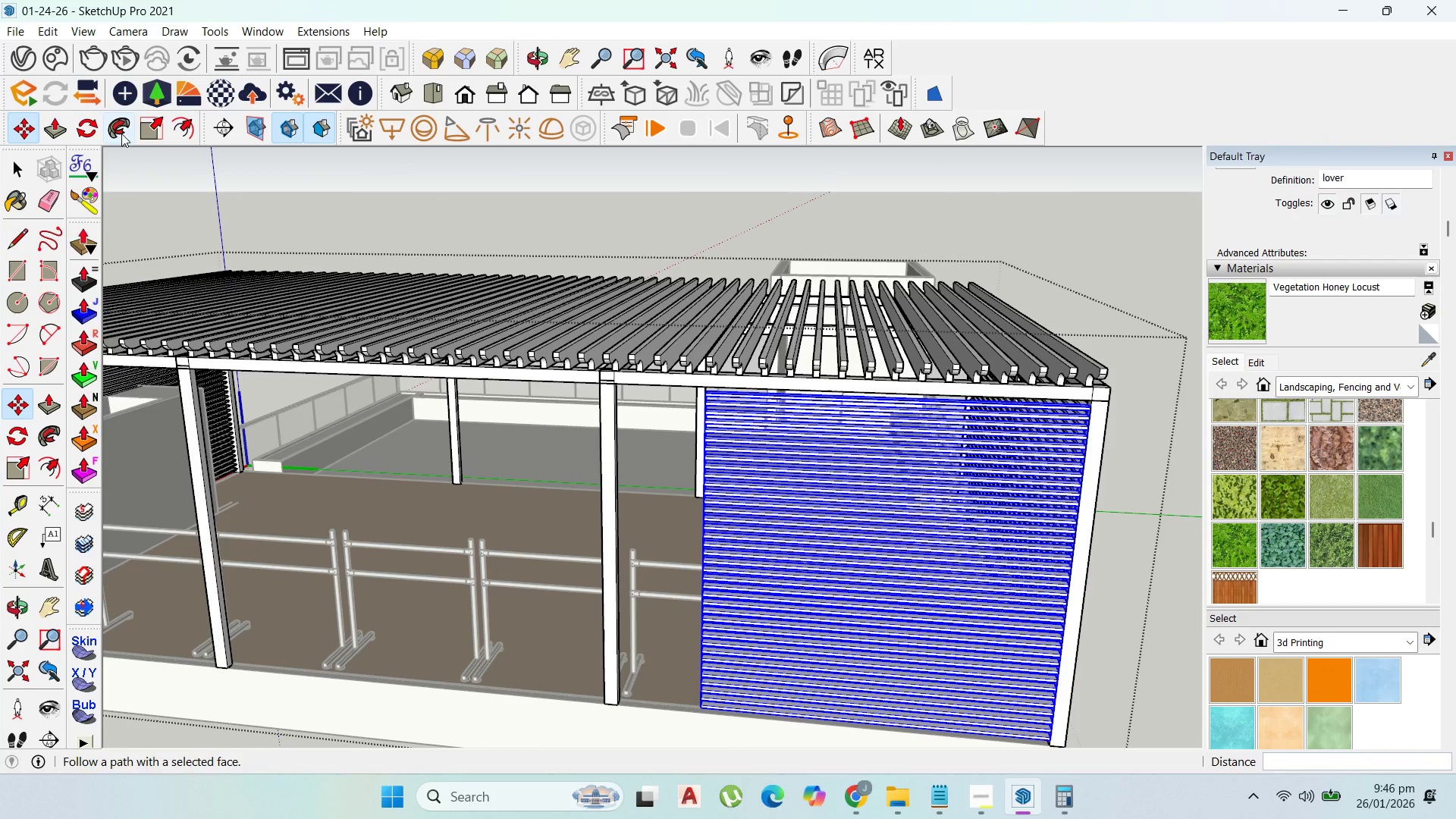 
left_click([149, 127])
 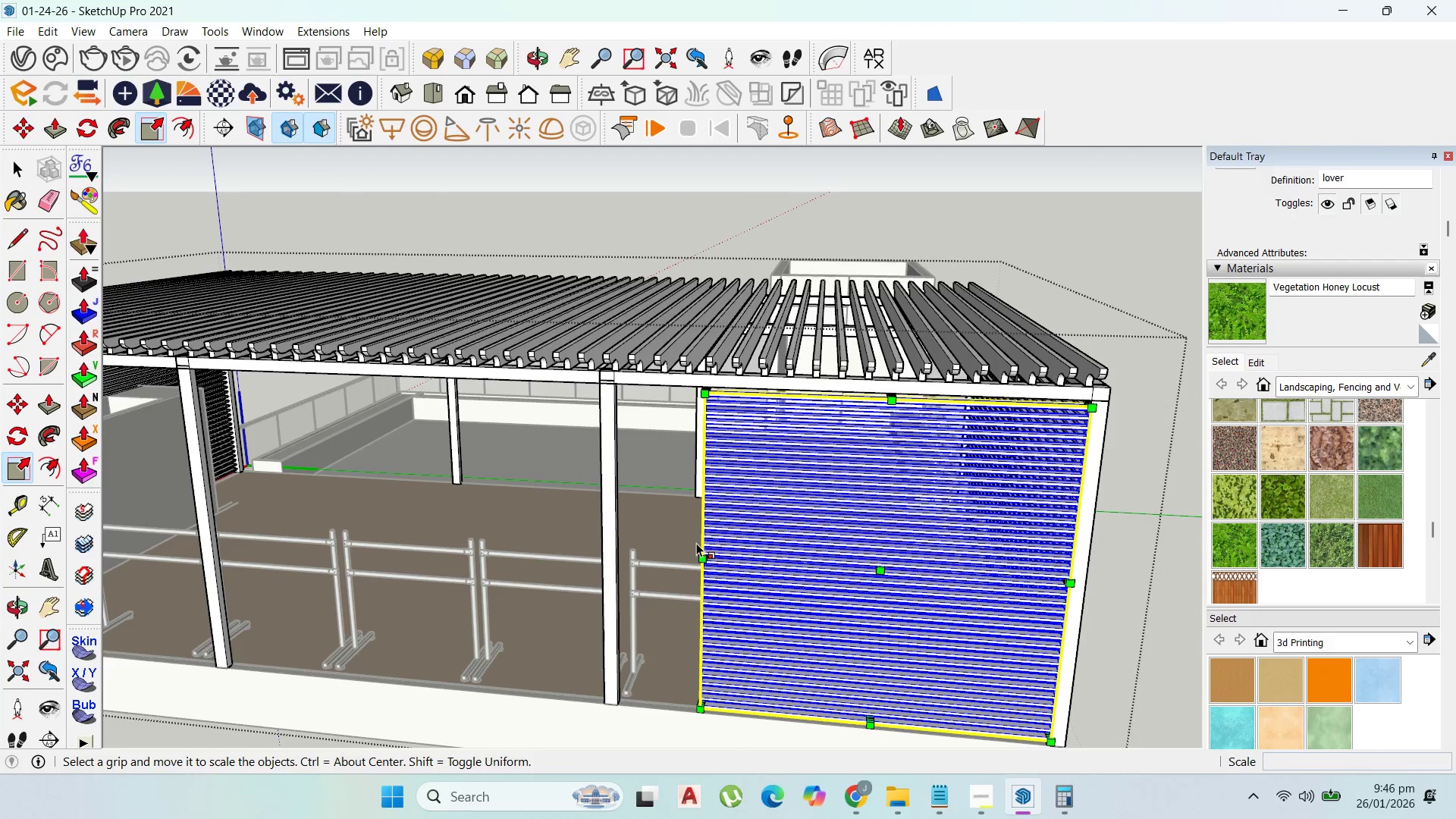 
scroll: coordinate [707, 571], scroll_direction: up, amount: 13.0
 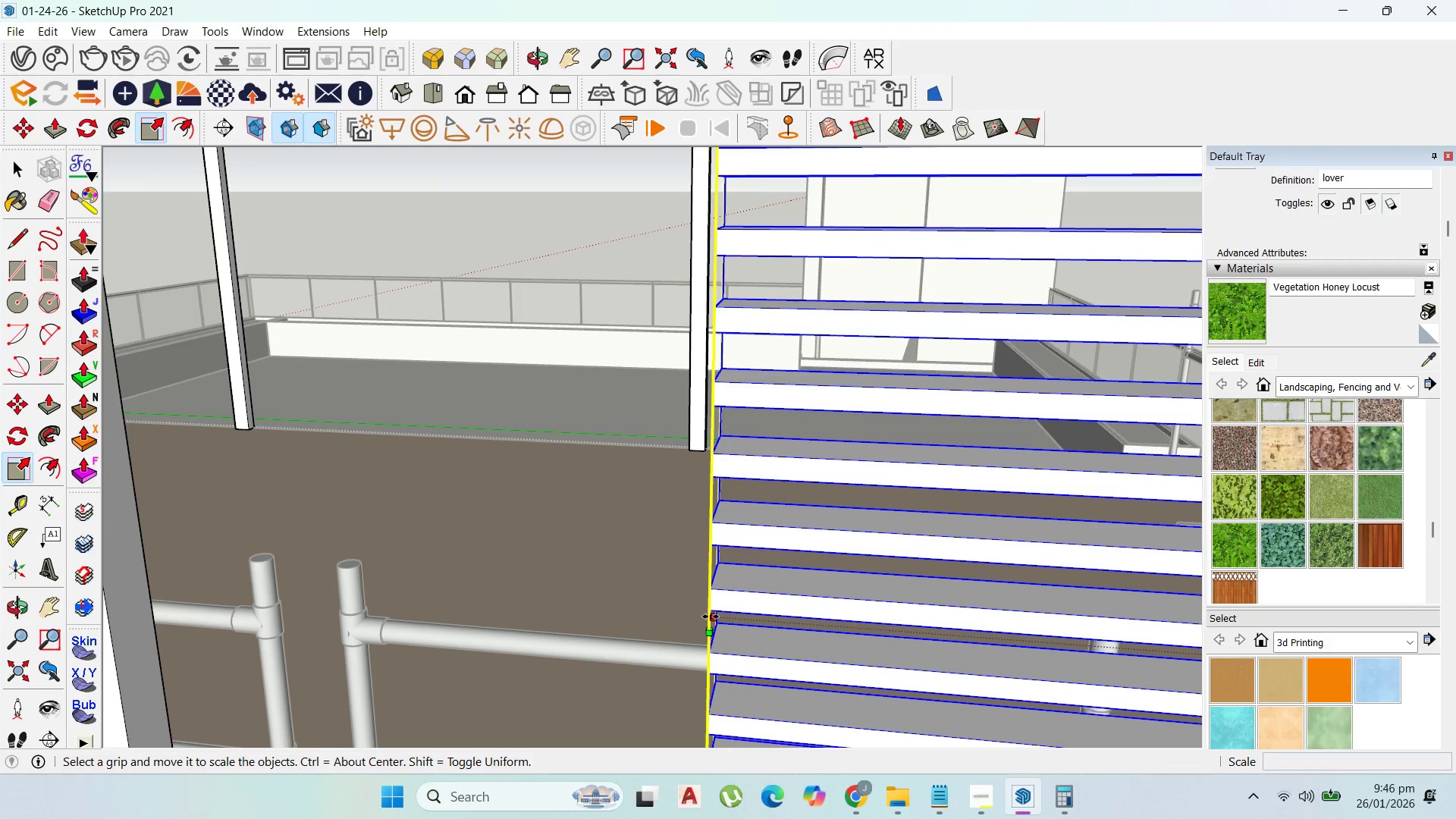 
left_click([711, 617])
 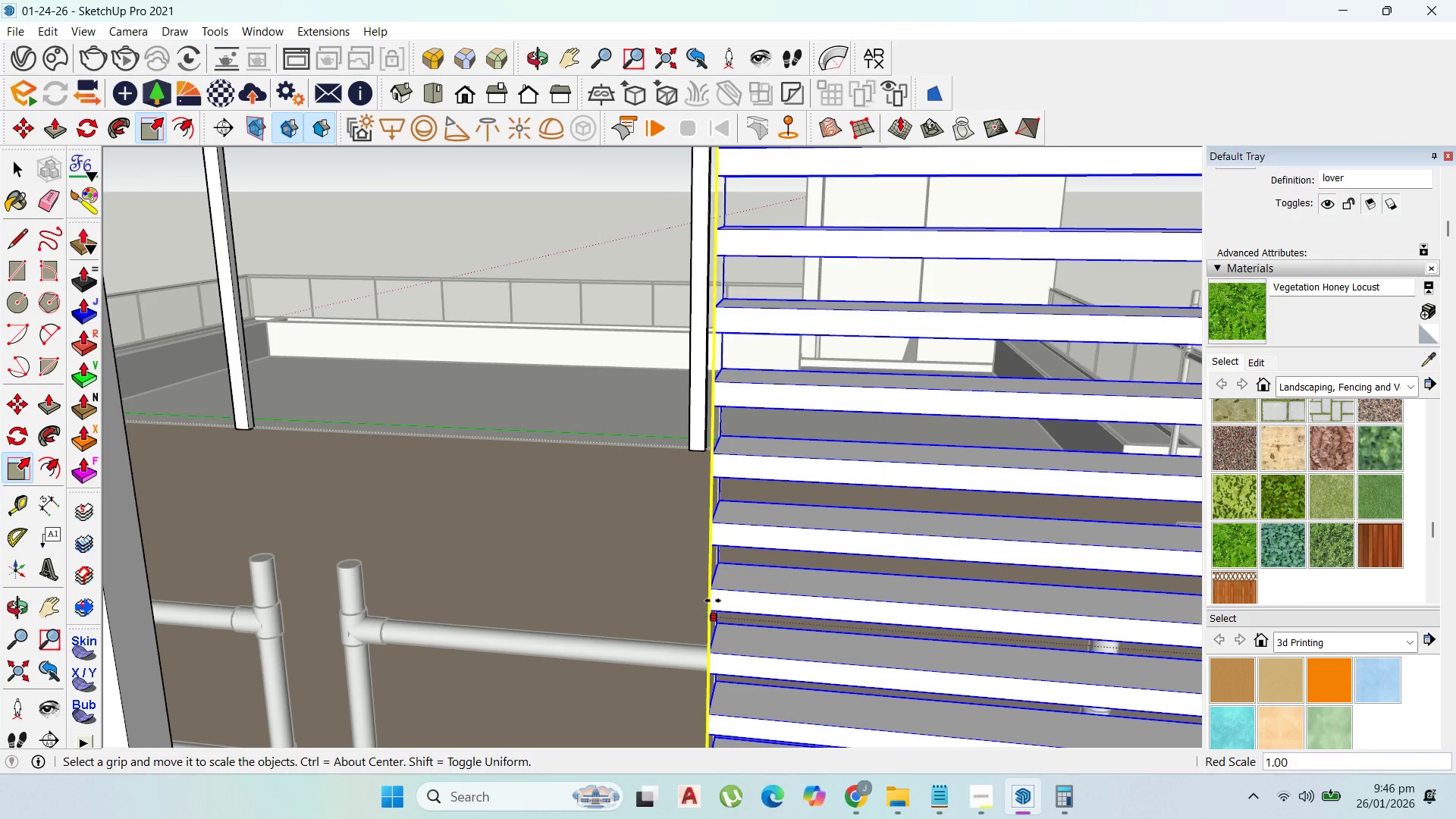 
scroll: coordinate [716, 585], scroll_direction: down, amount: 12.0
 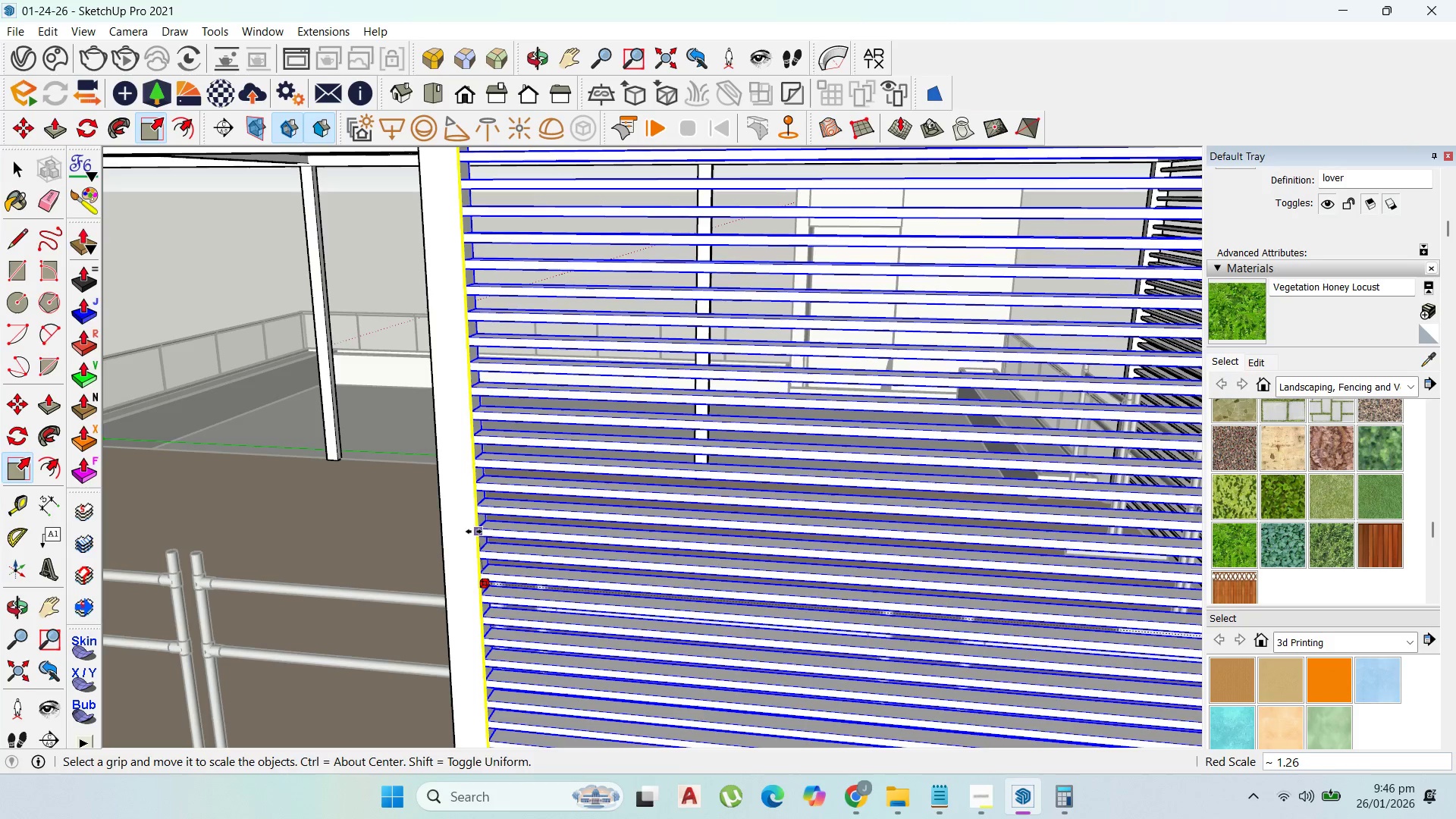 
left_click([474, 528])
 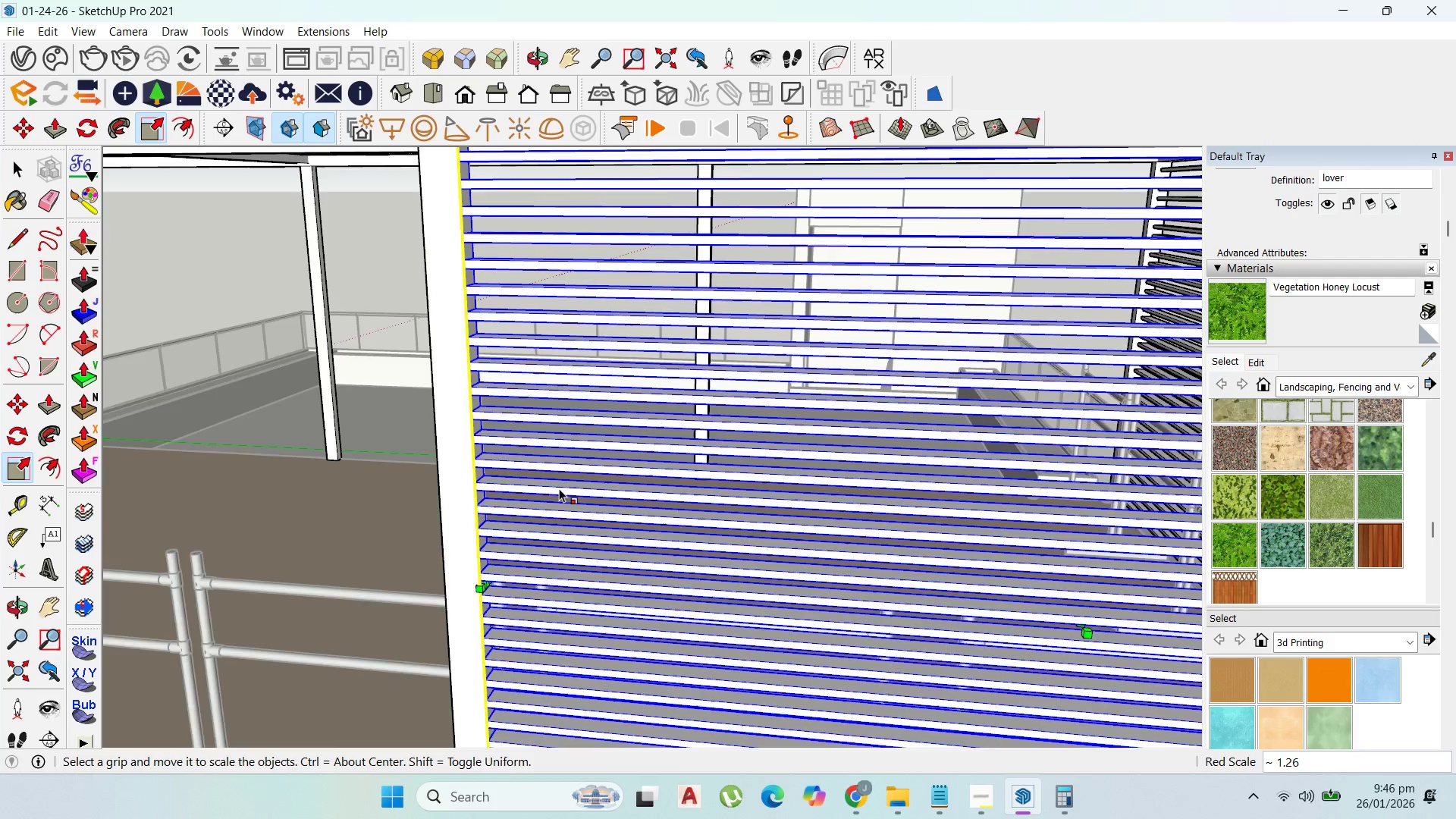 
scroll: coordinate [715, 431], scroll_direction: down, amount: 11.0
 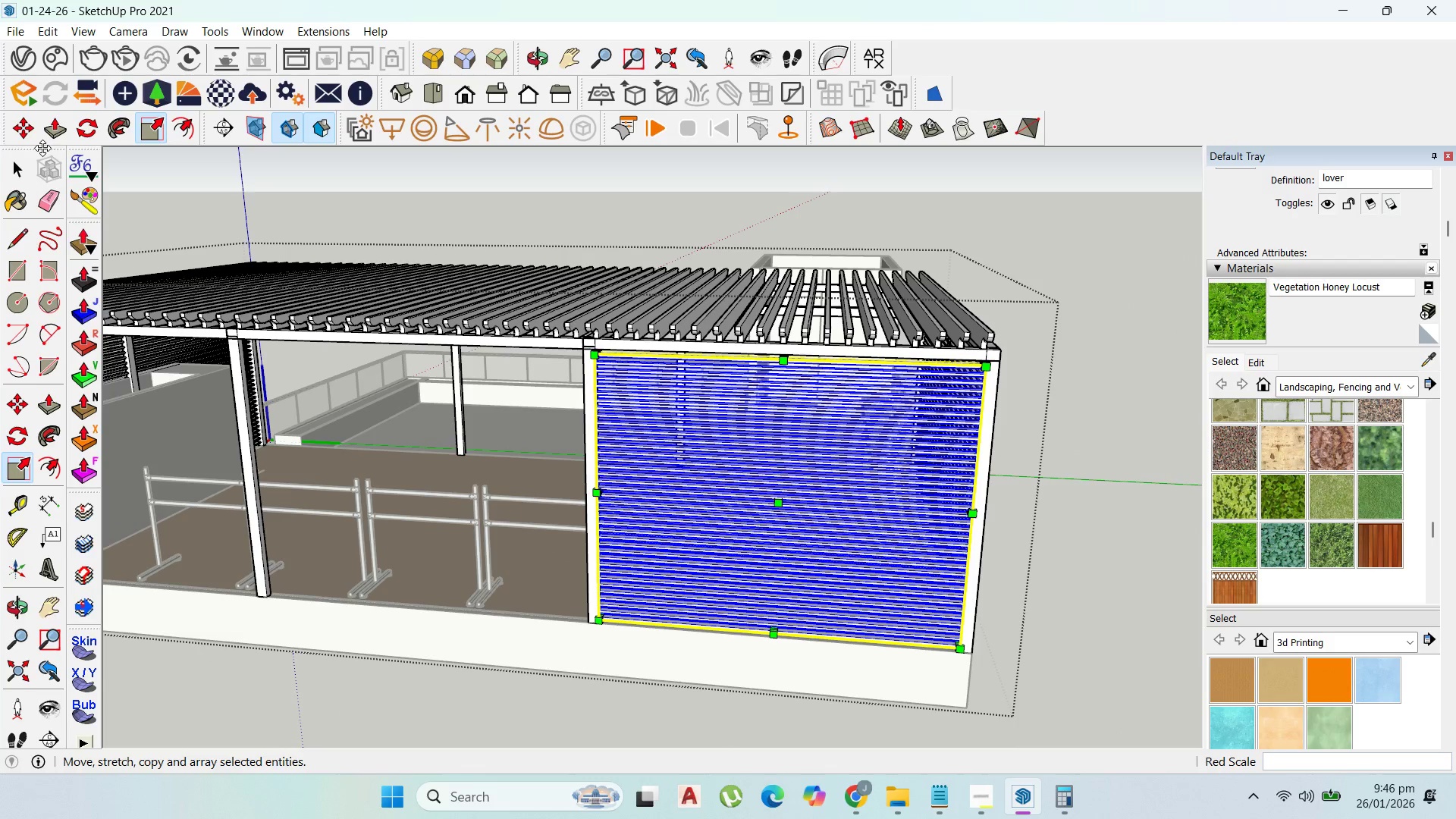 
left_click([21, 125])
 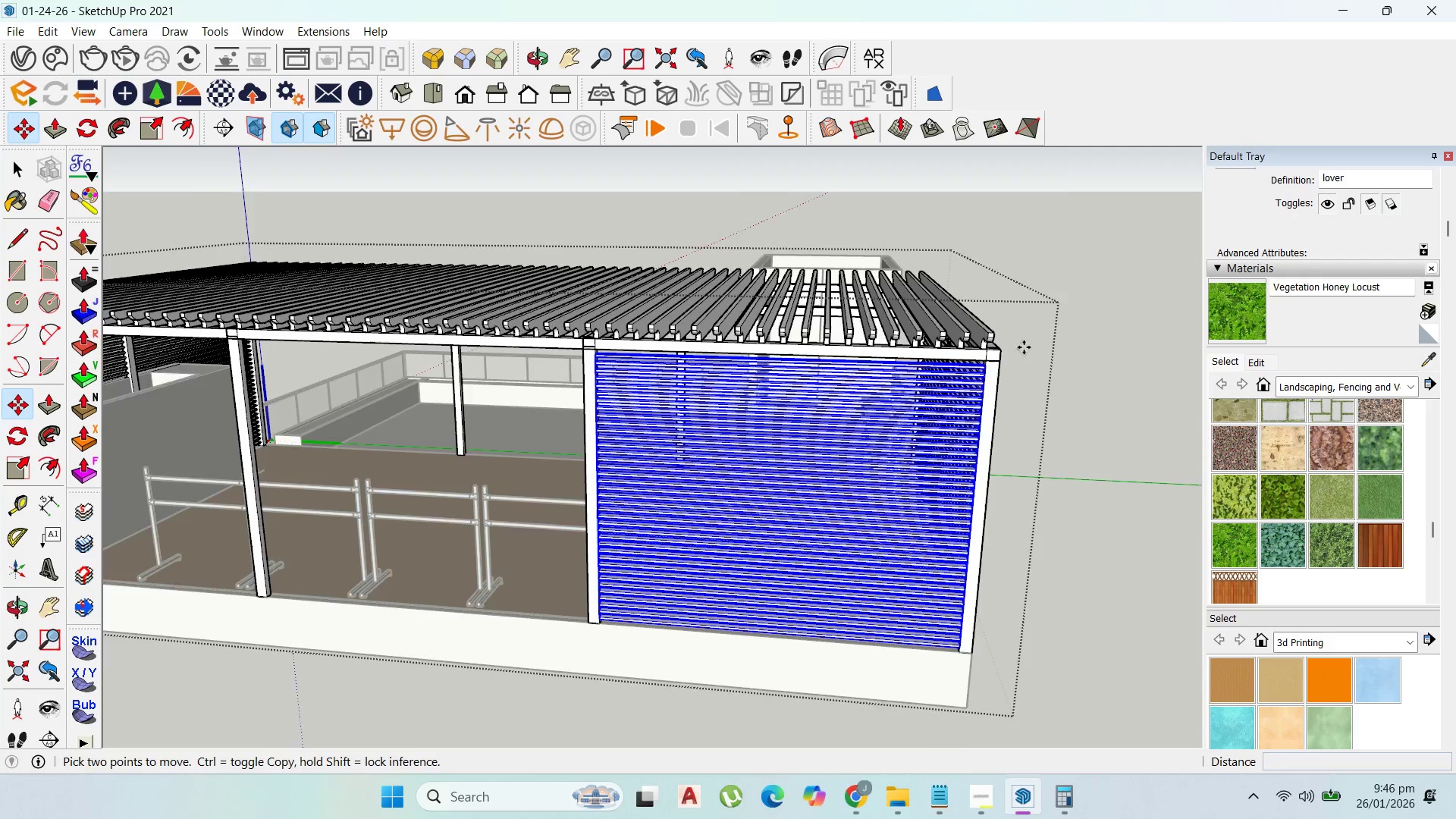 
scroll: coordinate [992, 369], scroll_direction: up, amount: 5.0
 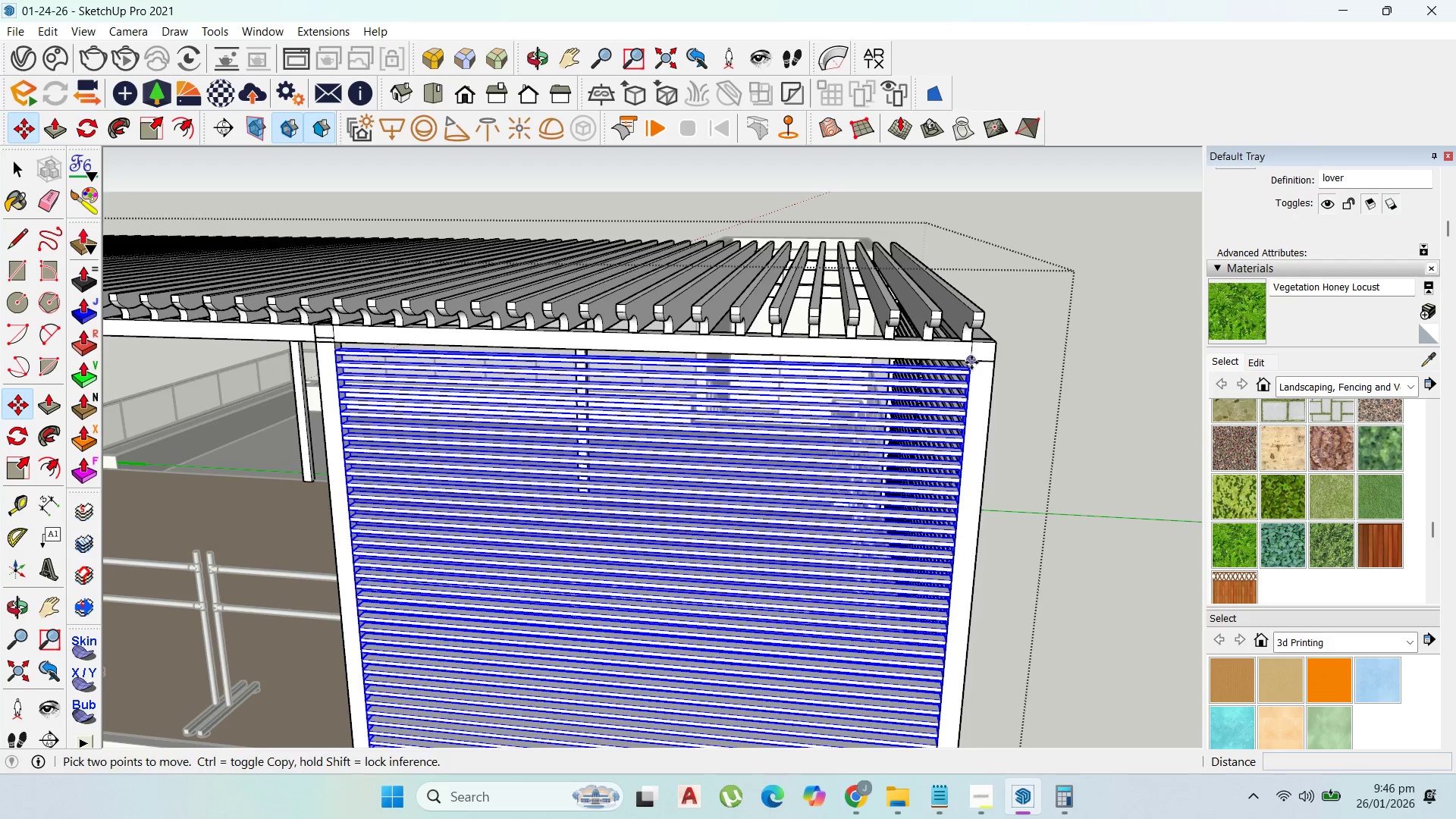 
left_click([971, 362])
 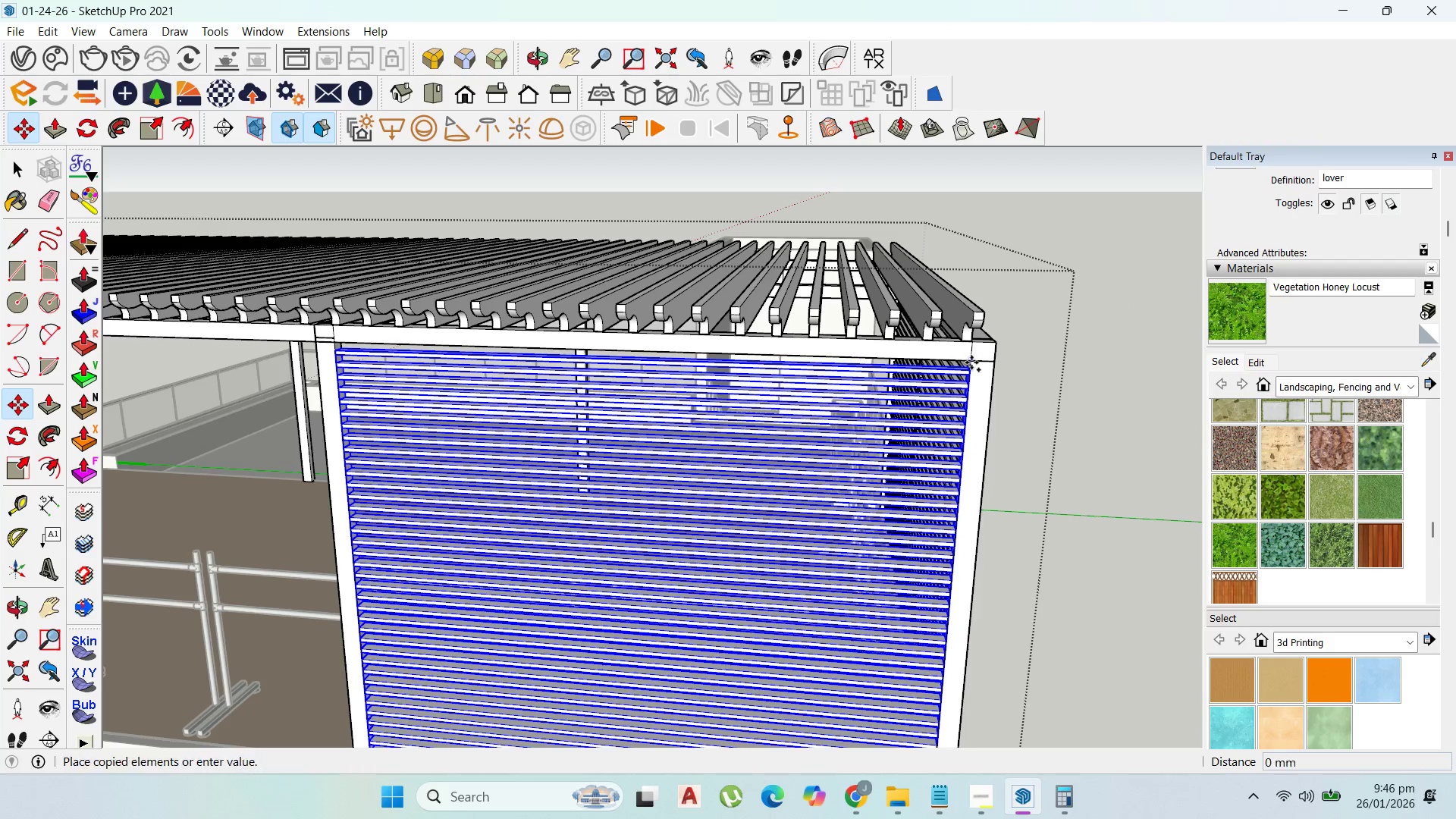 
key(Control+ControlLeft)
 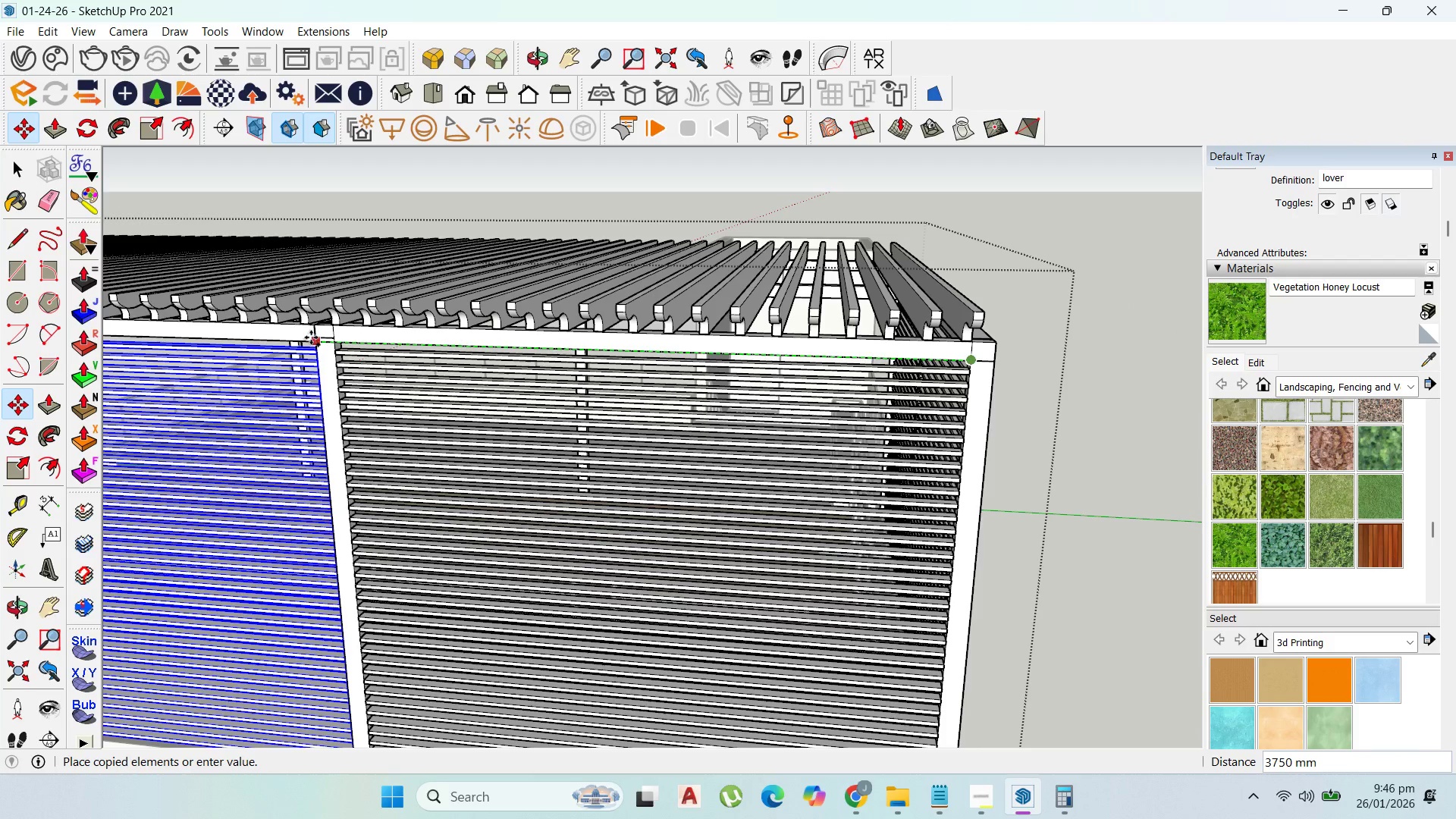 
left_click([312, 337])
 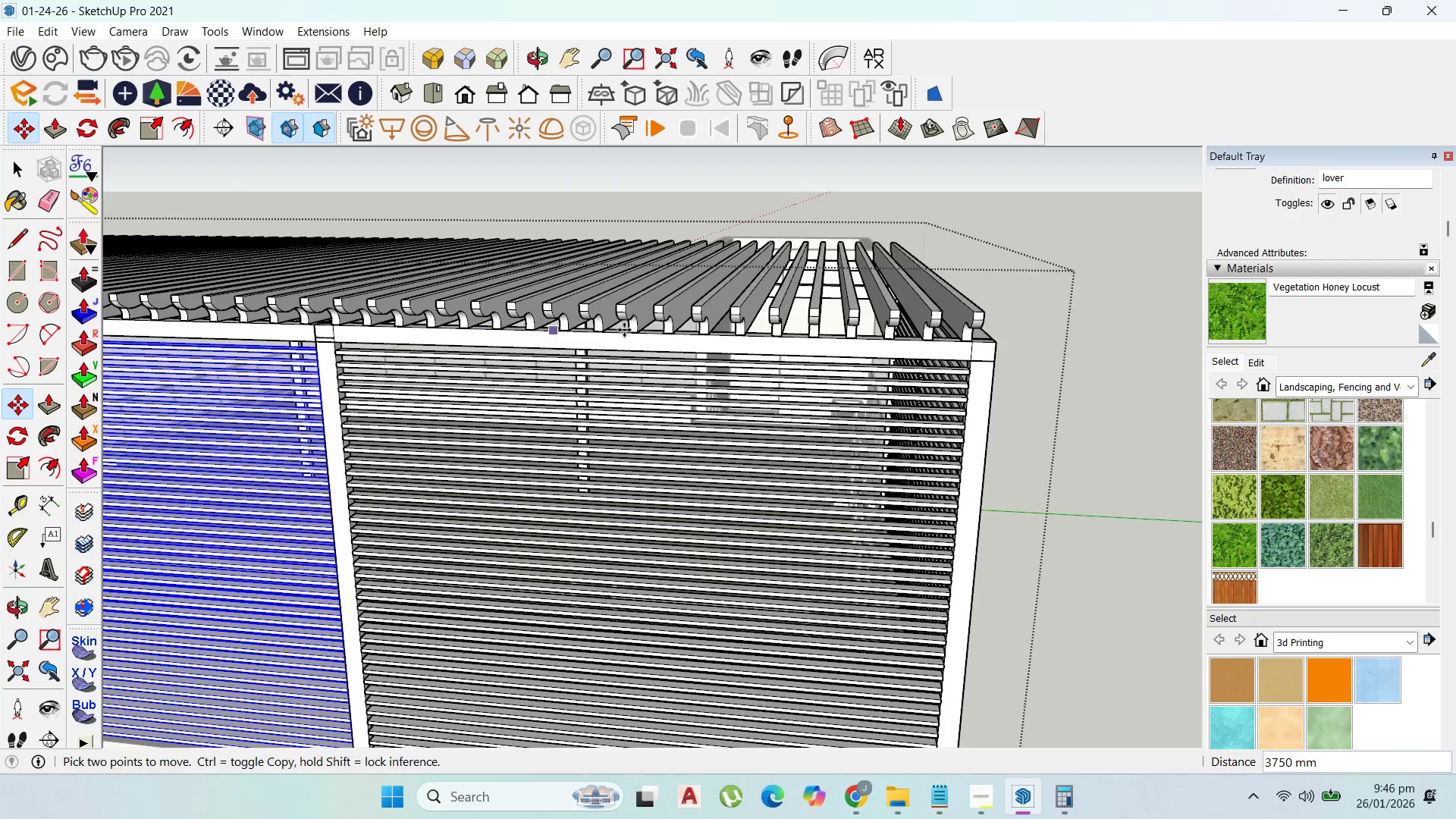 
scroll: coordinate [494, 406], scroll_direction: down, amount: 9.0
 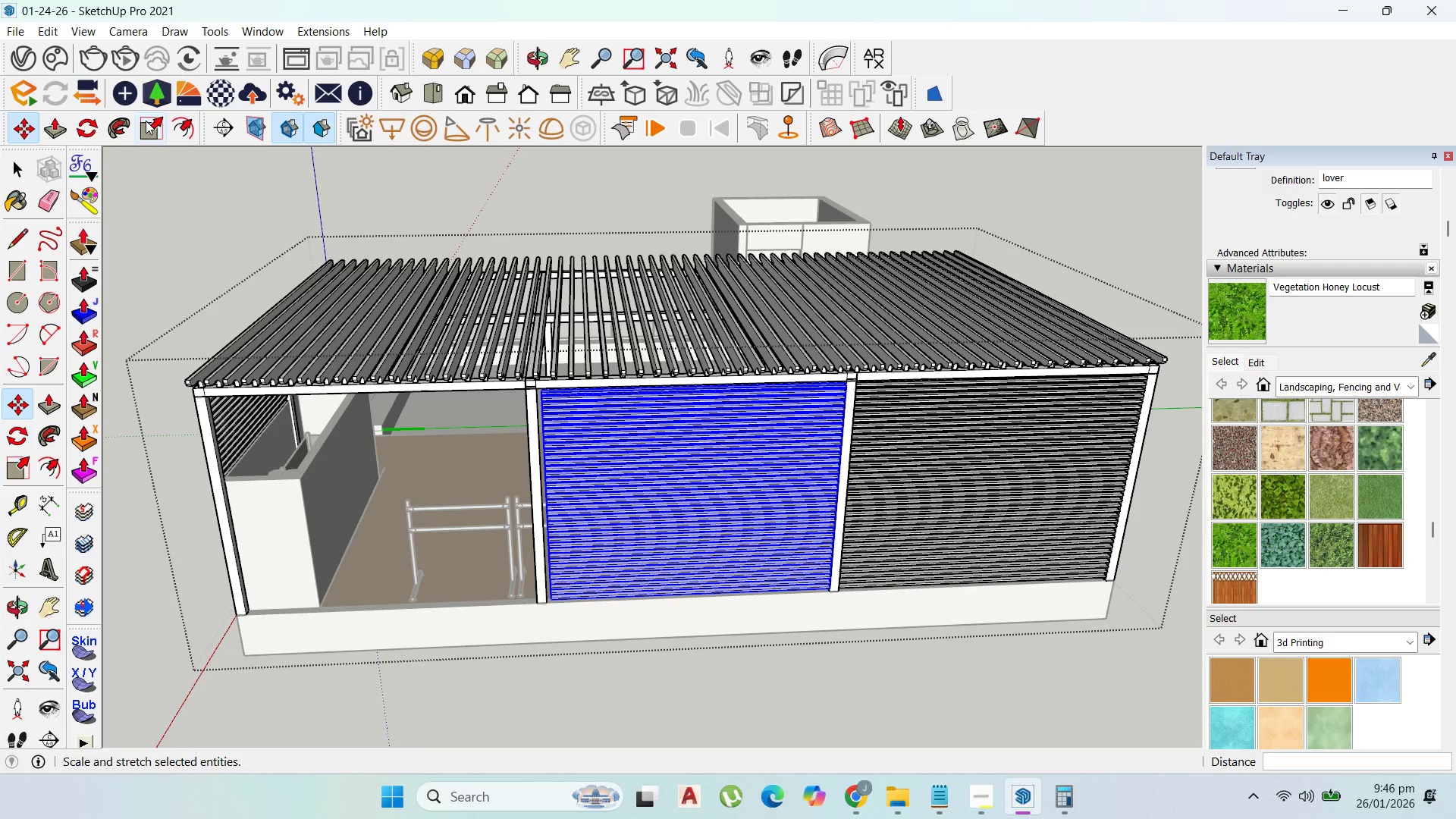 
scroll: coordinate [590, 462], scroll_direction: up, amount: 12.0
 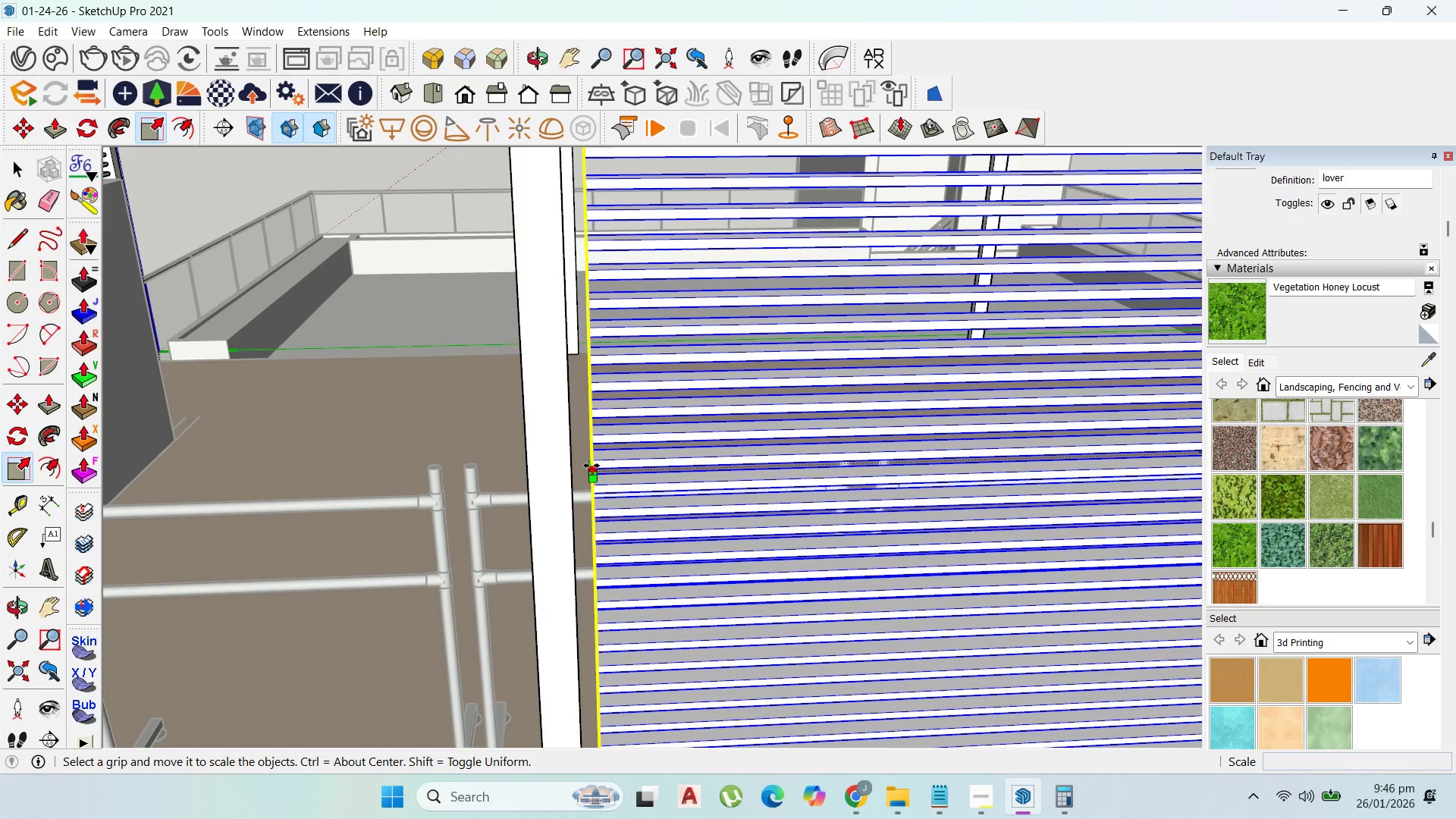 
left_click([592, 466])
 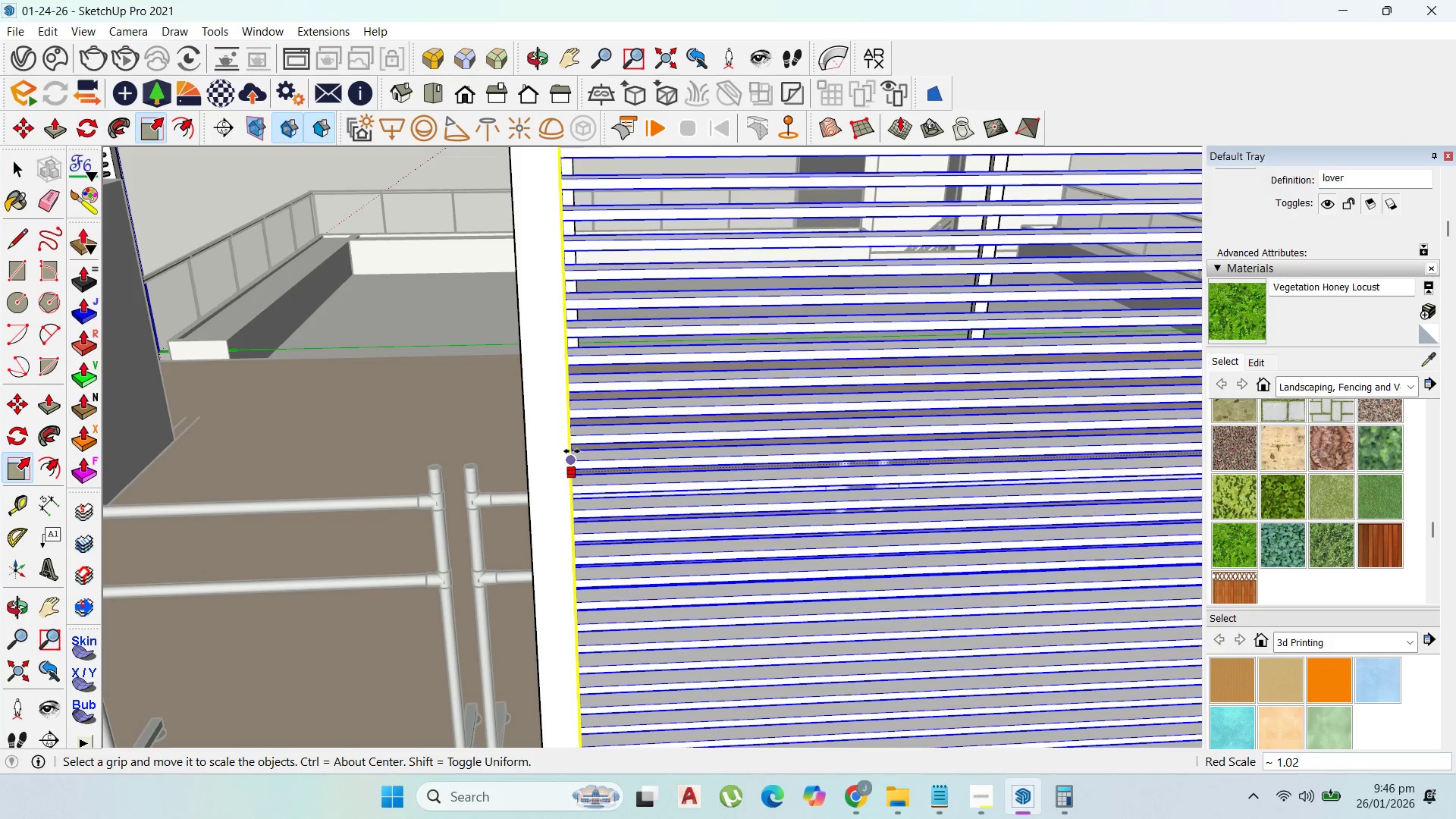 
left_click([570, 450])
 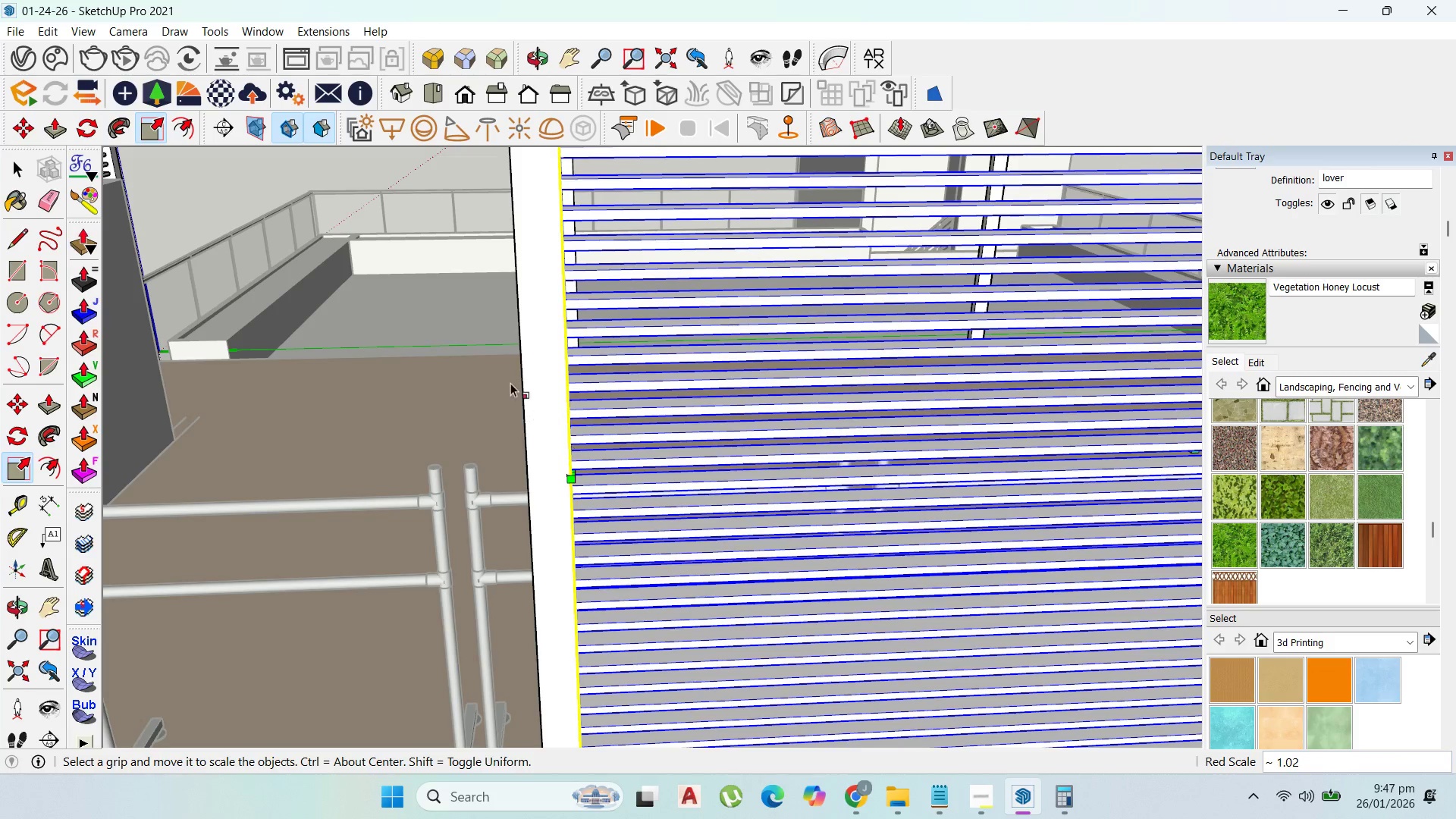 
scroll: coordinate [511, 382], scroll_direction: down, amount: 11.0
 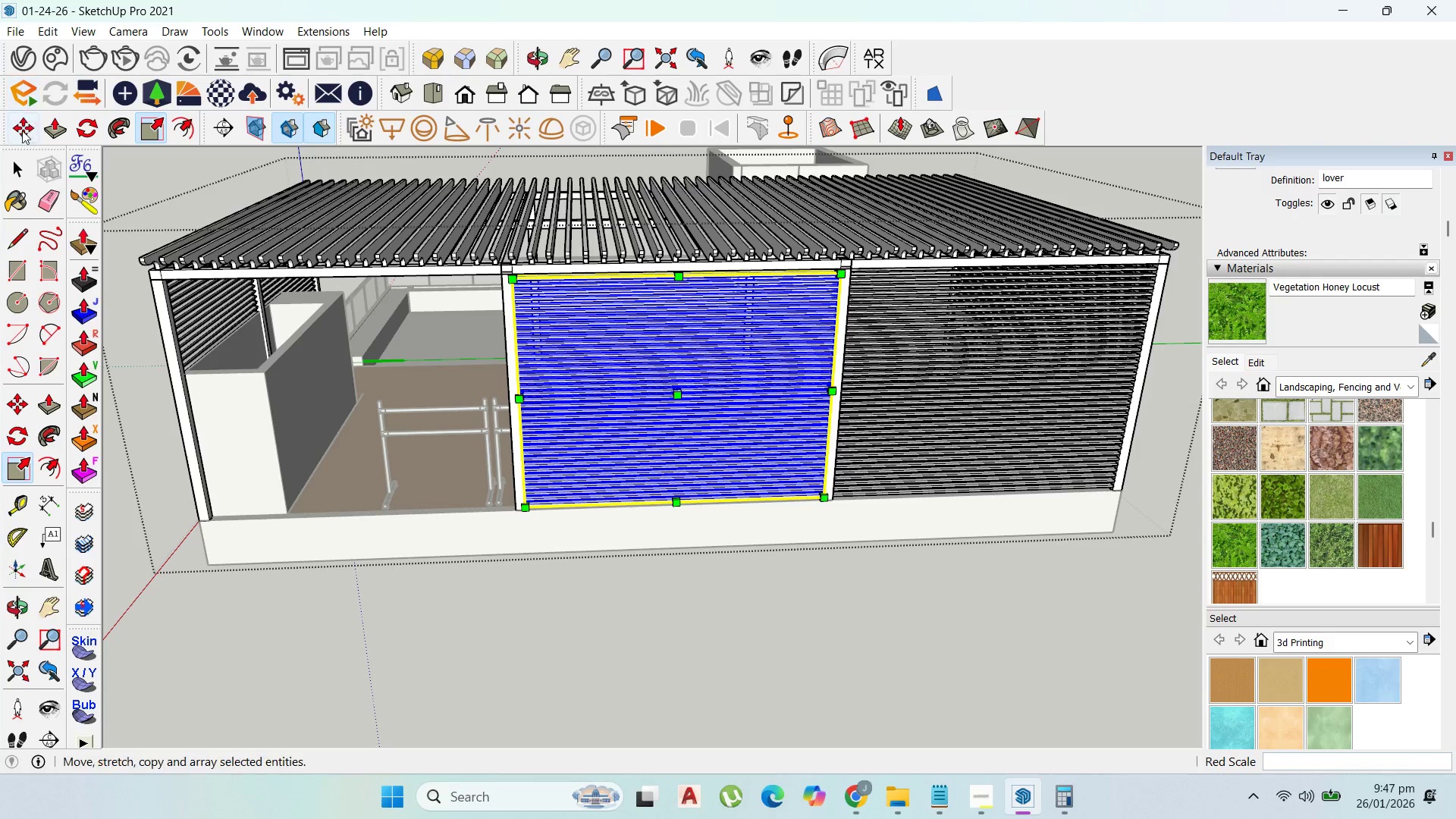 
left_click([12, 153])
 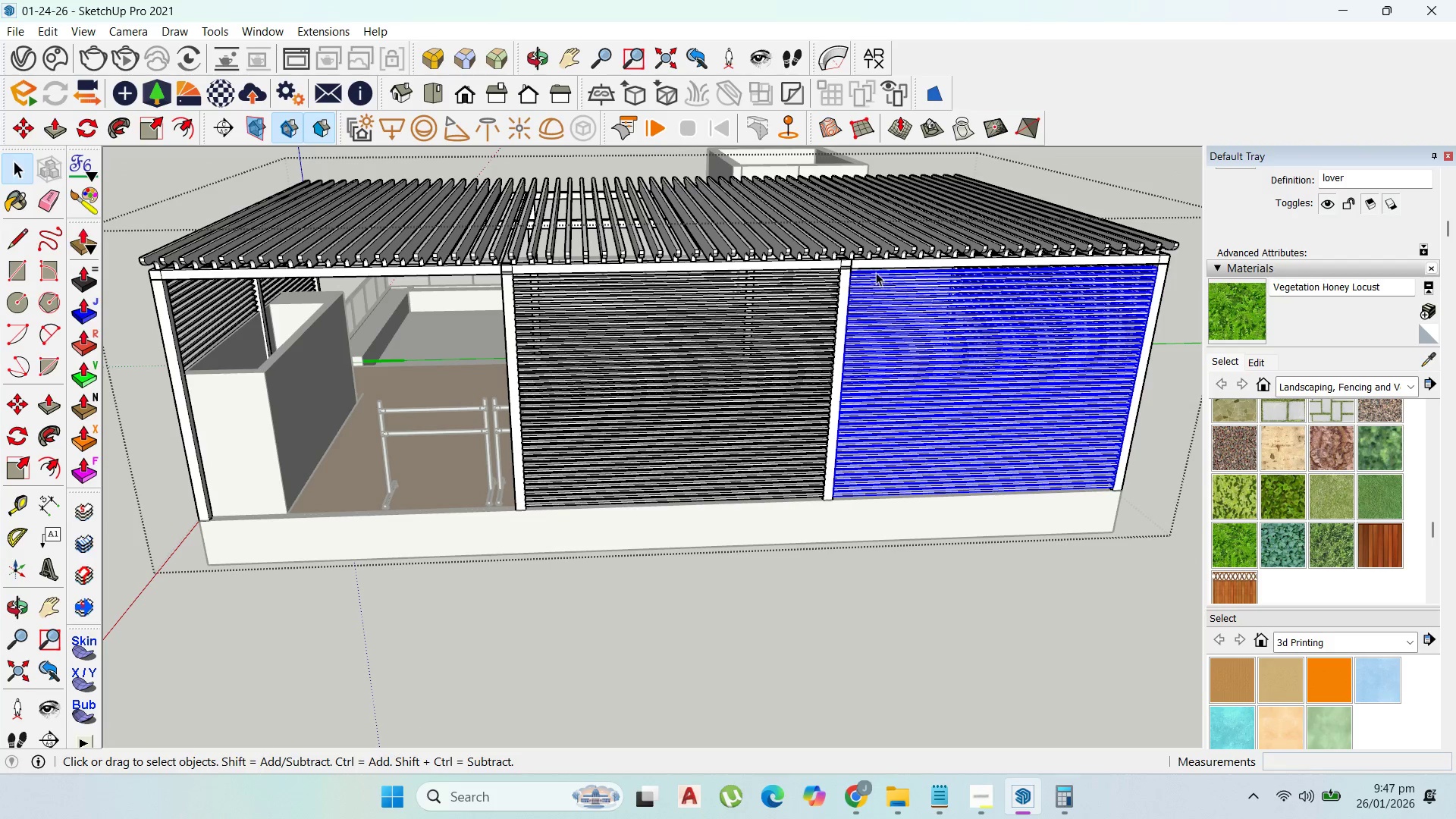 
key(M)
 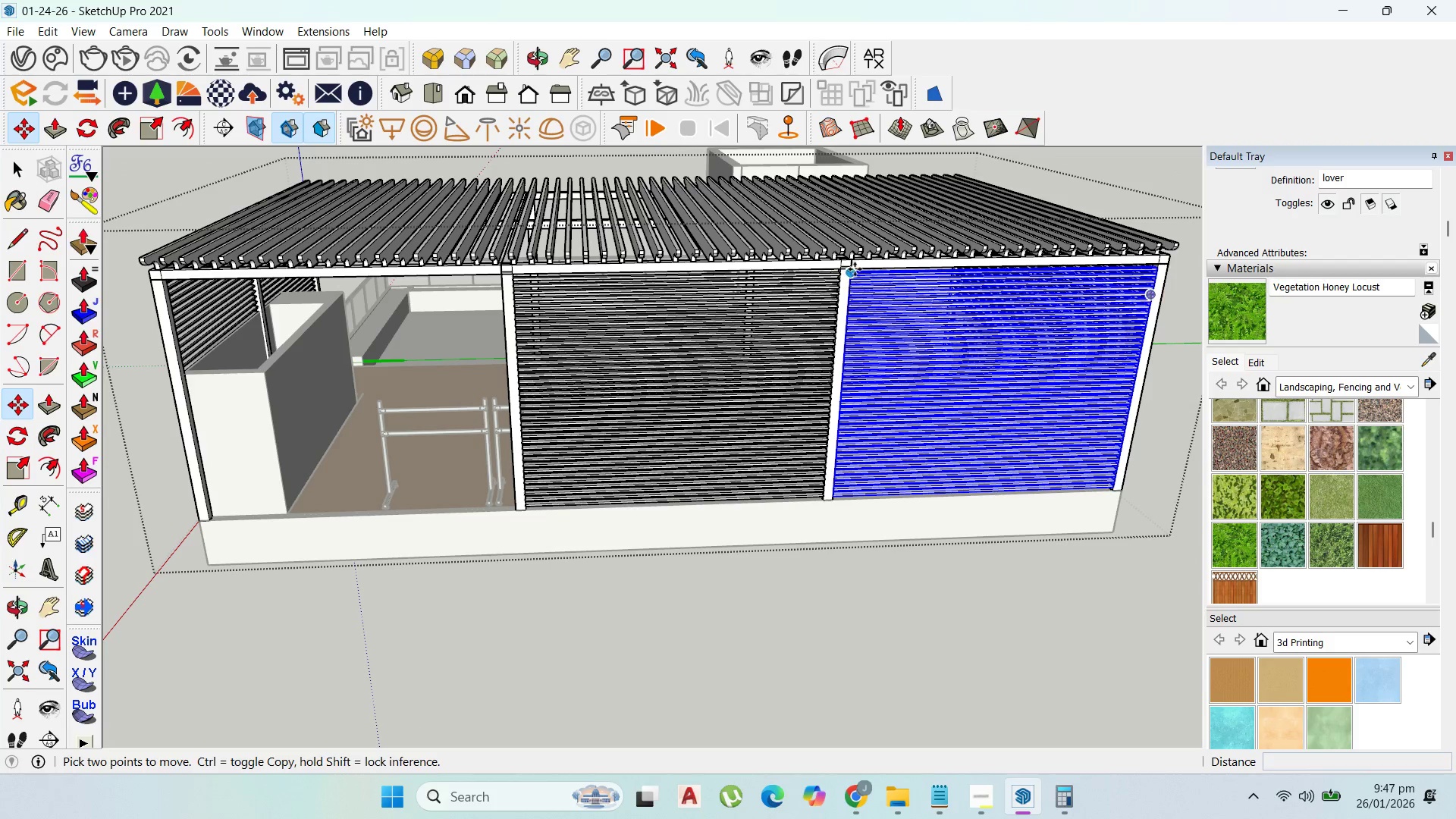 
scroll: coordinate [846, 265], scroll_direction: up, amount: 23.0
 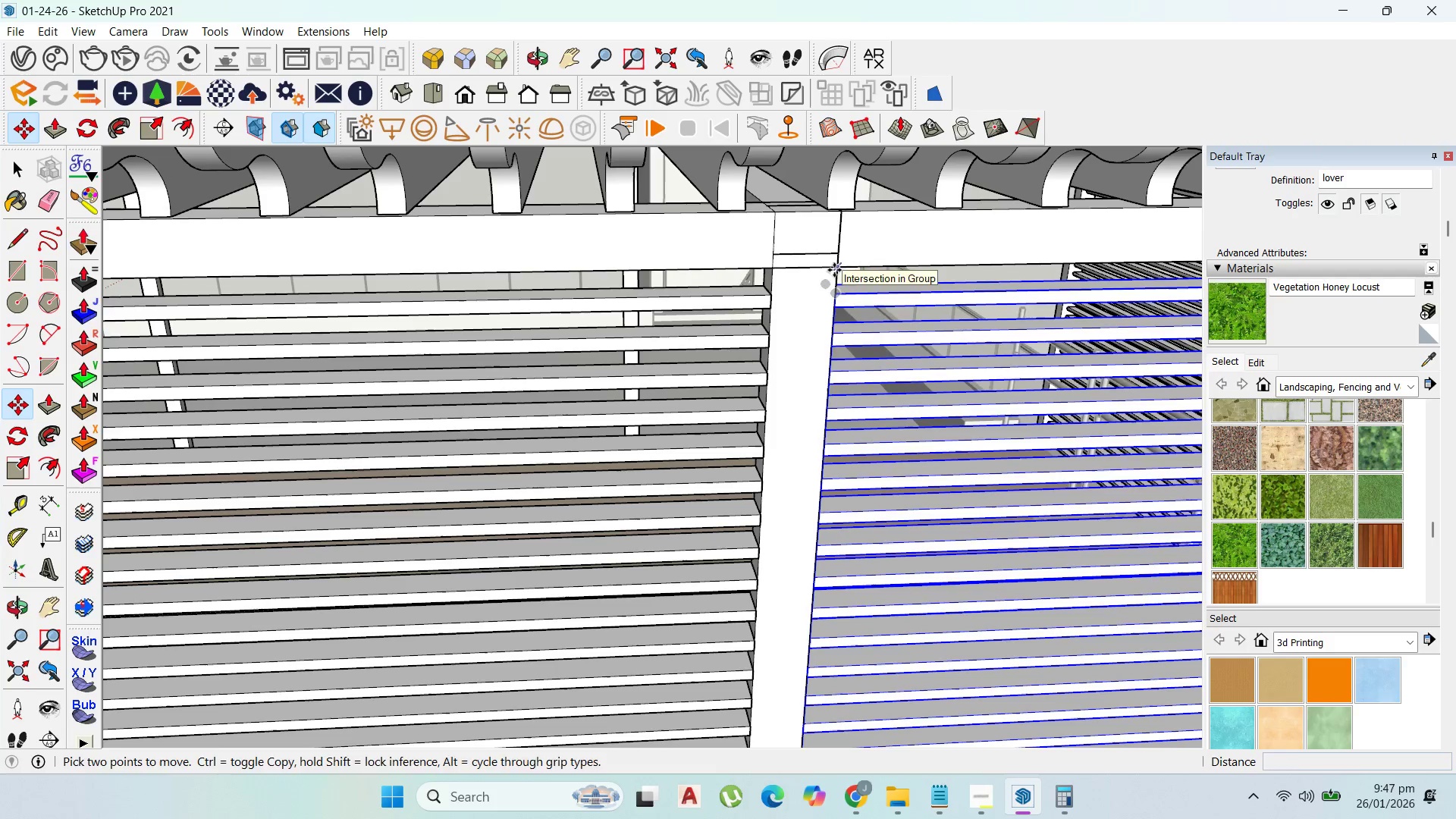 
left_click([834, 270])
 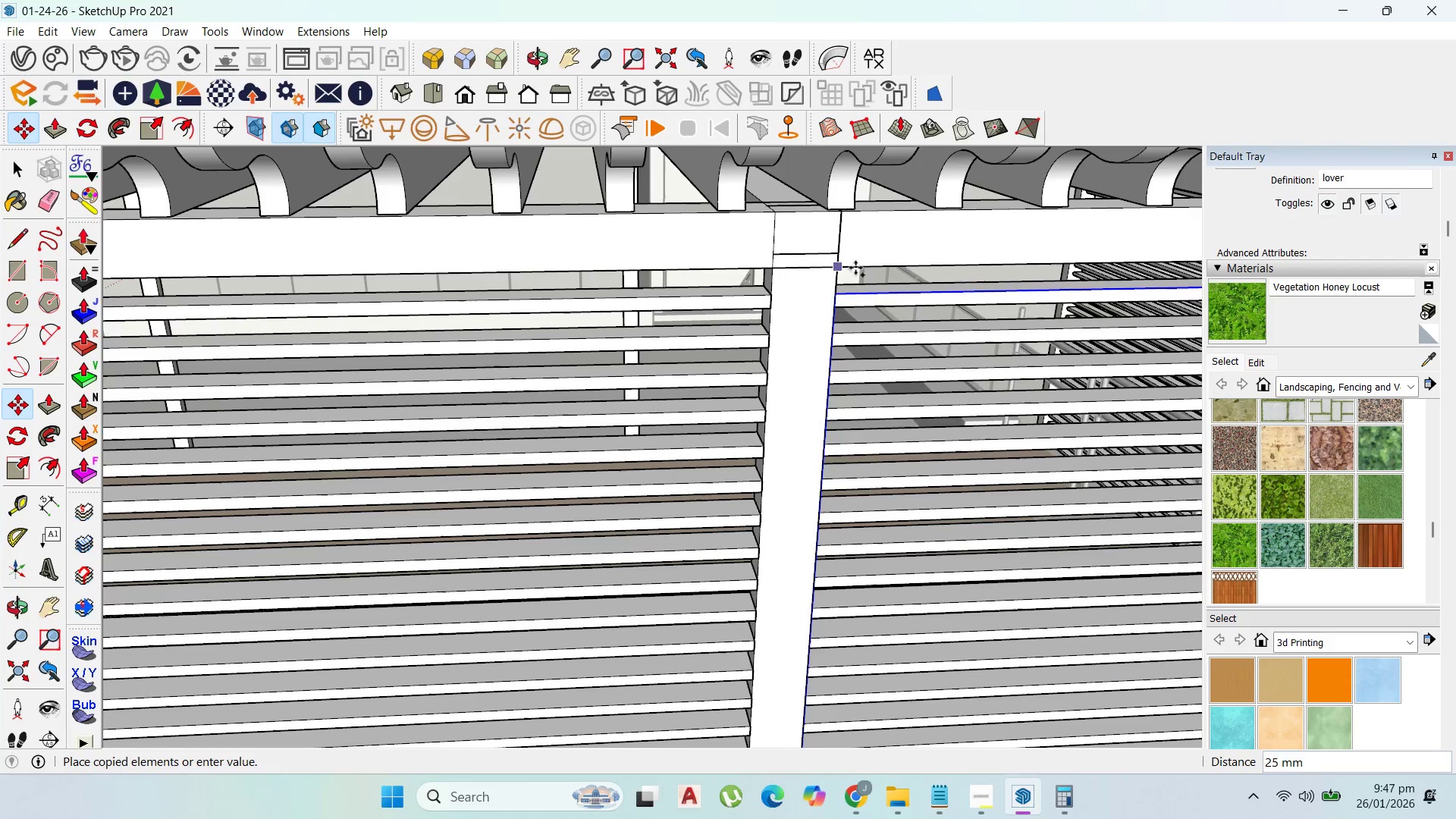 
key(Control+ControlLeft)
 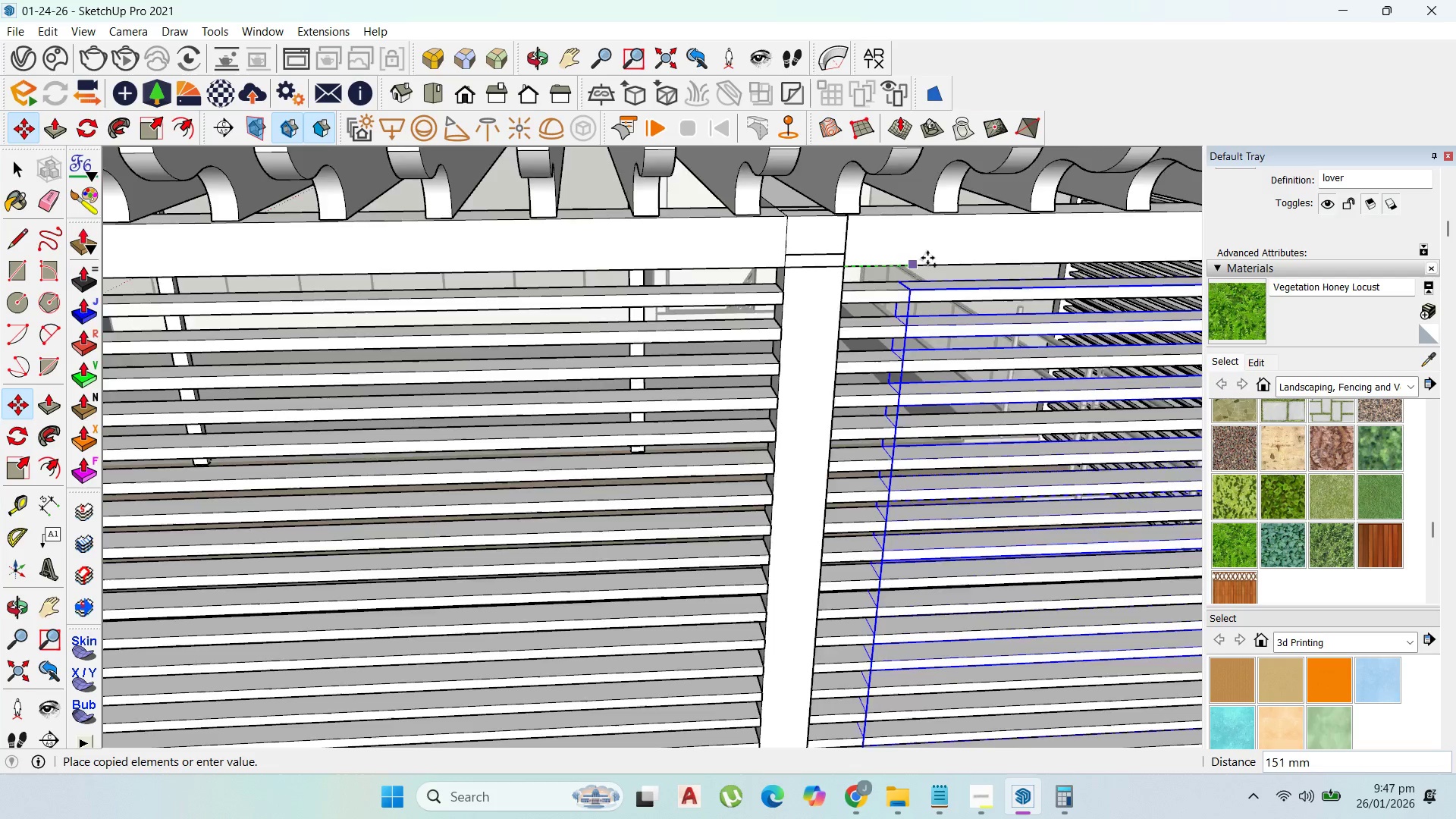 
scroll: coordinate [956, 273], scroll_direction: down, amount: 26.0
 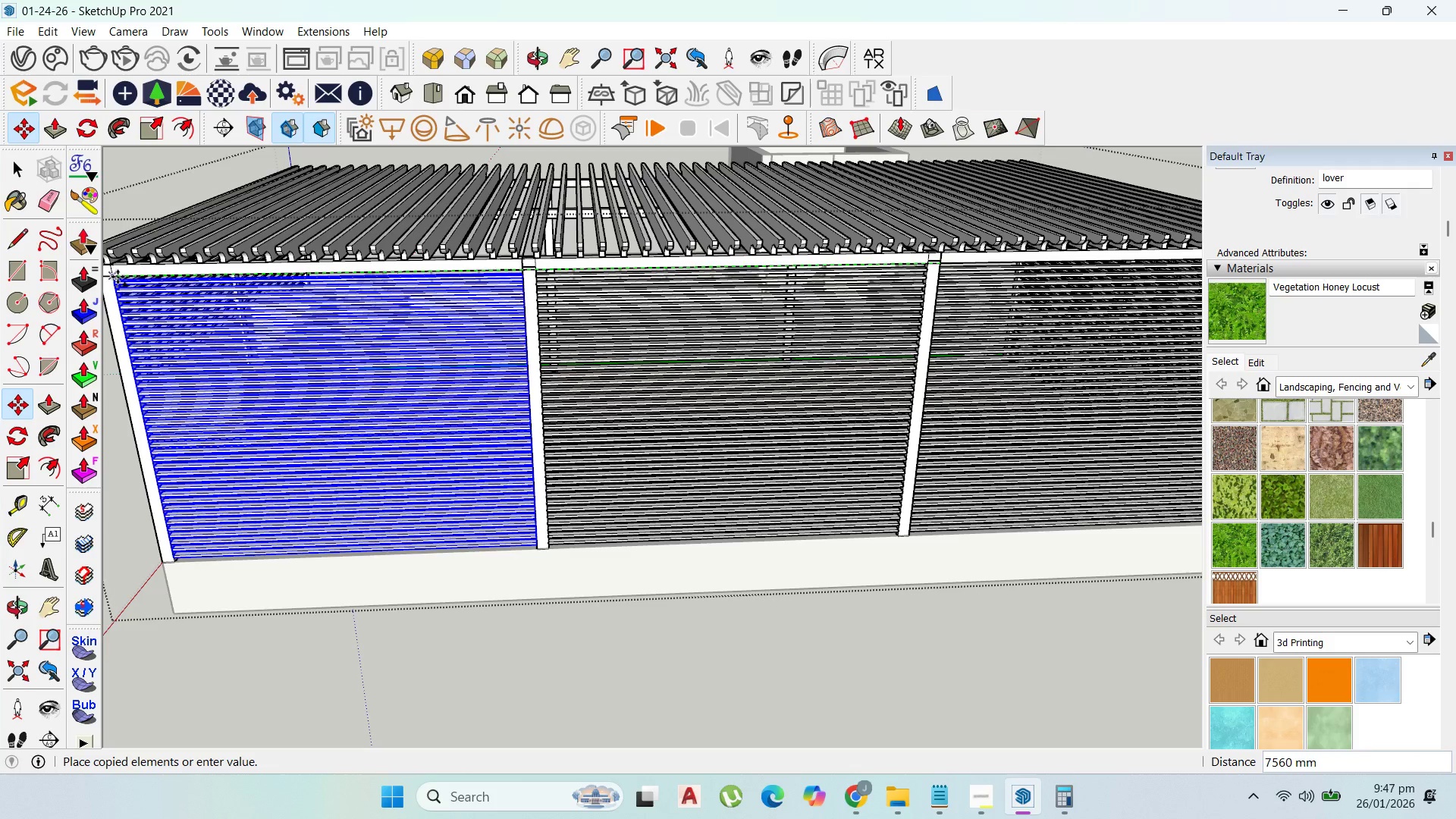 
left_click([115, 276])
 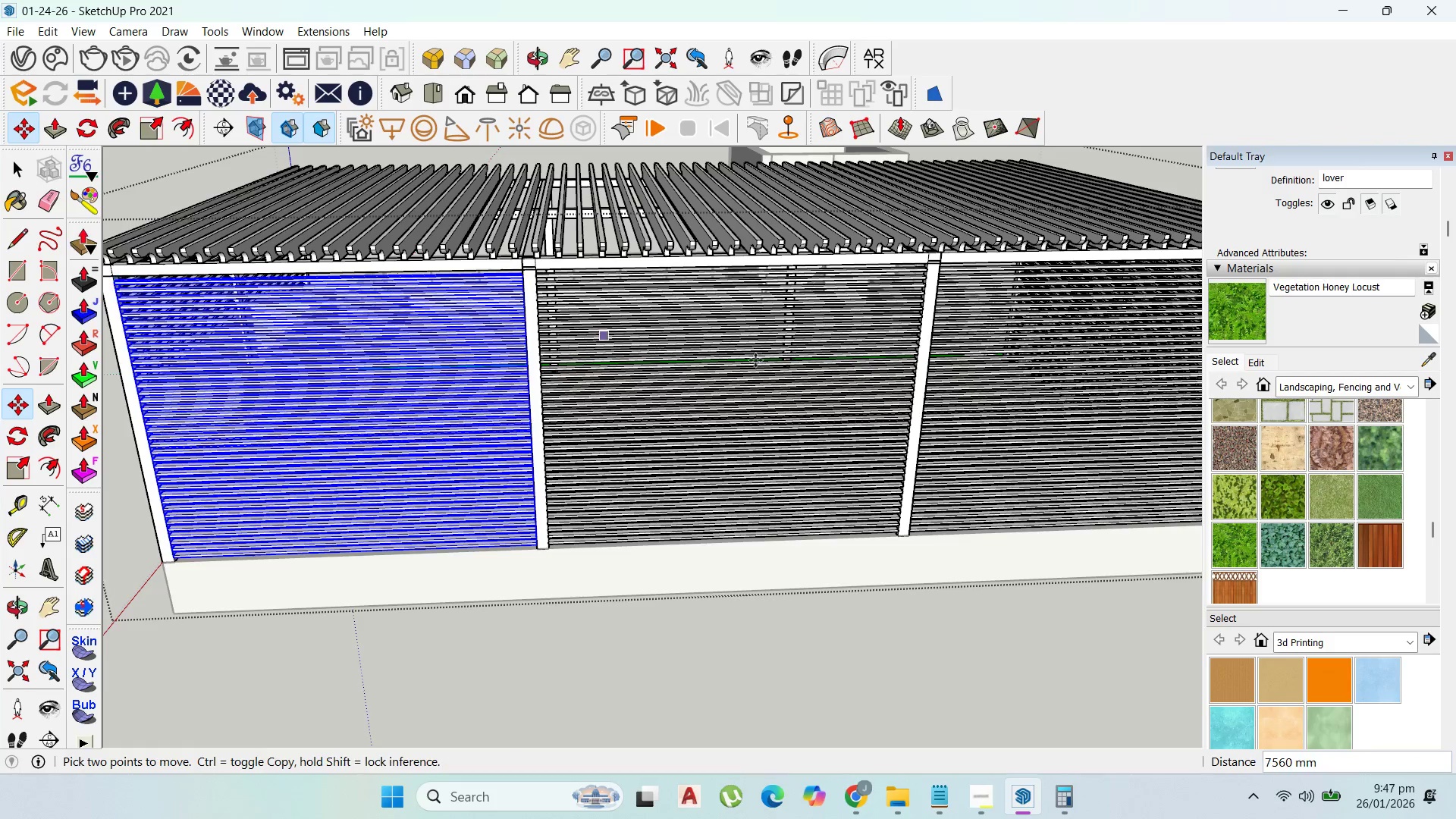 
scroll: coordinate [804, 373], scroll_direction: down, amount: 2.0
 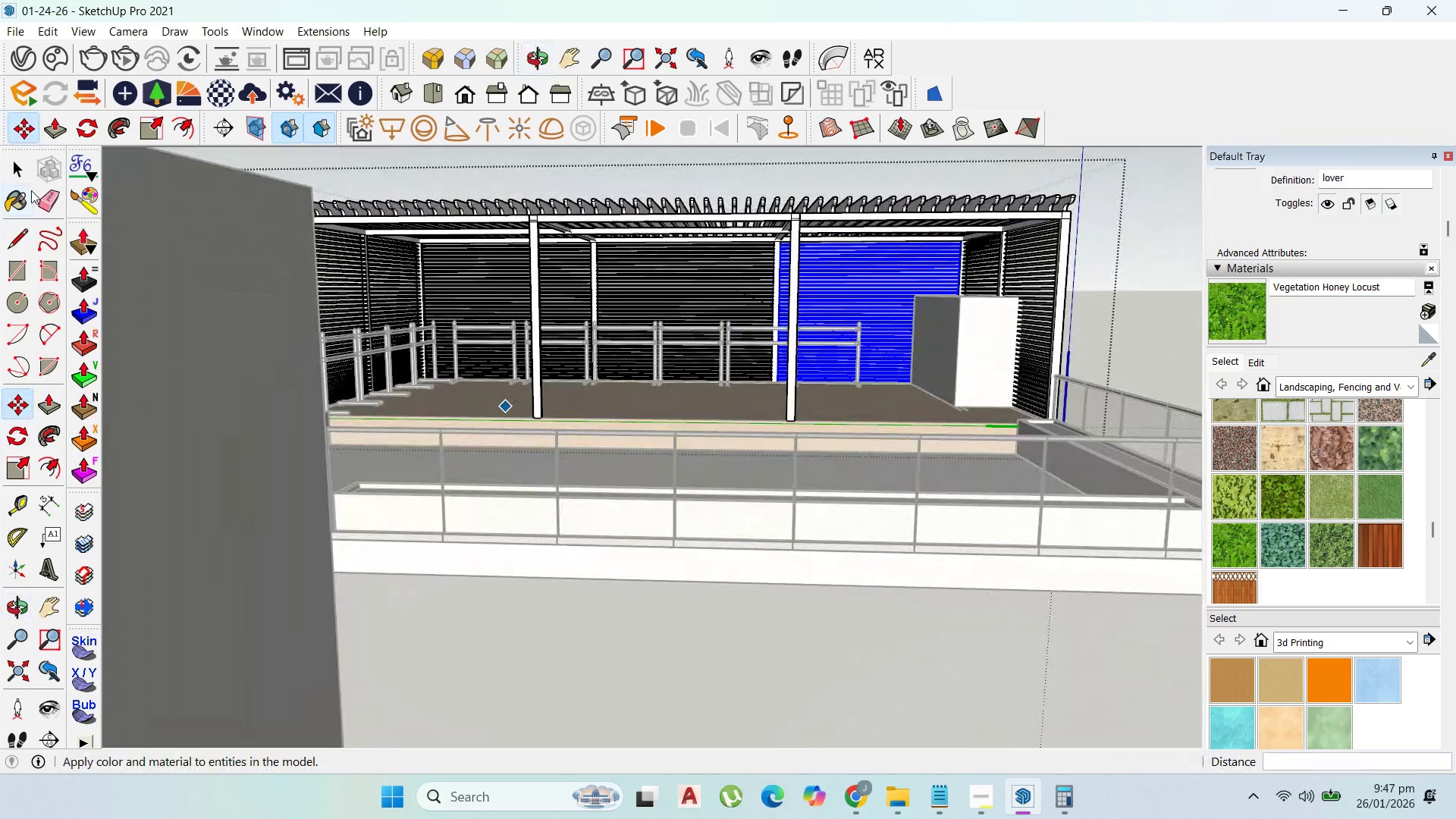 
left_click_drag(start_coordinate=[24, 169], to_coordinate=[67, 171])
 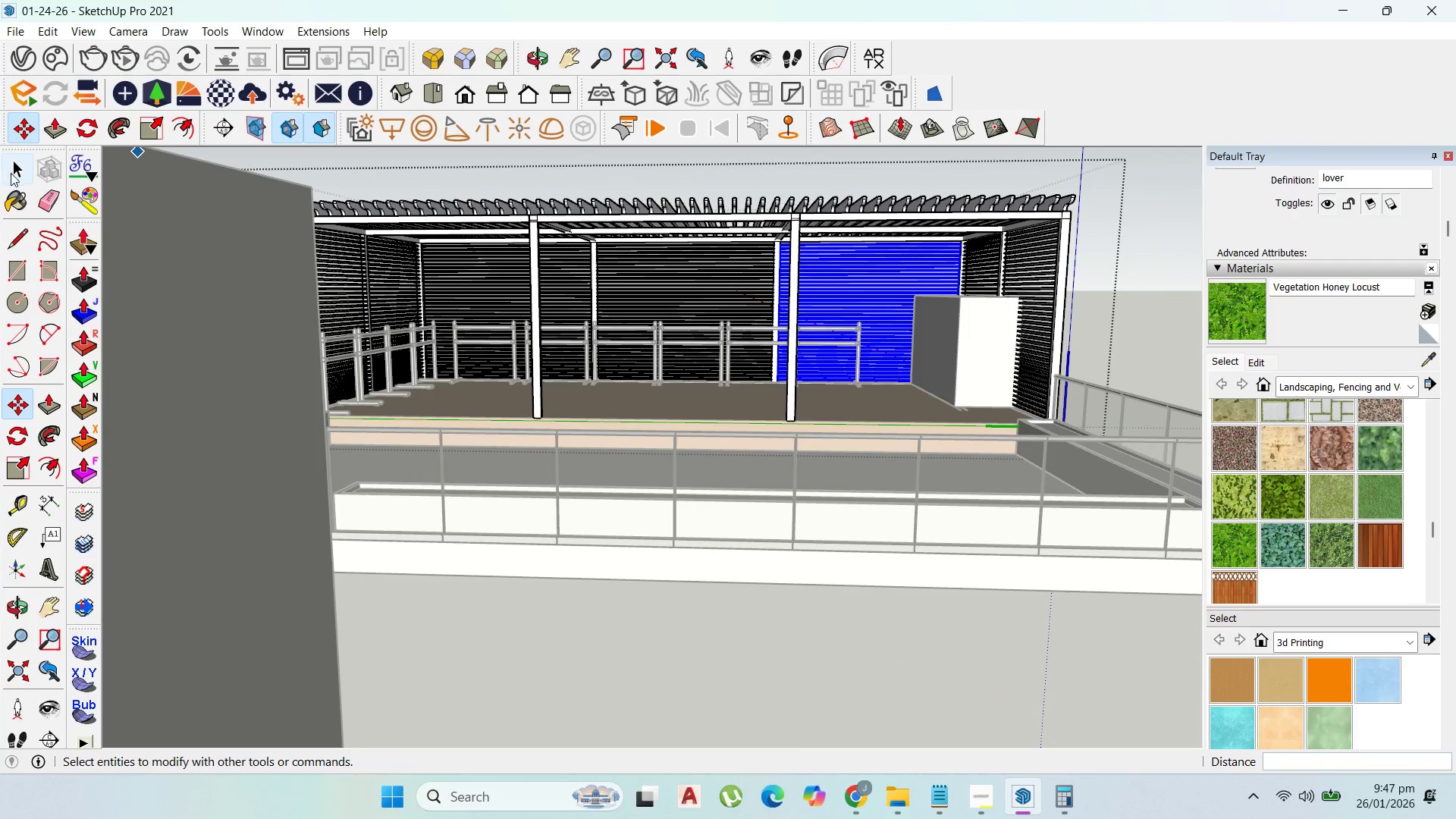 
left_click([18, 170])
 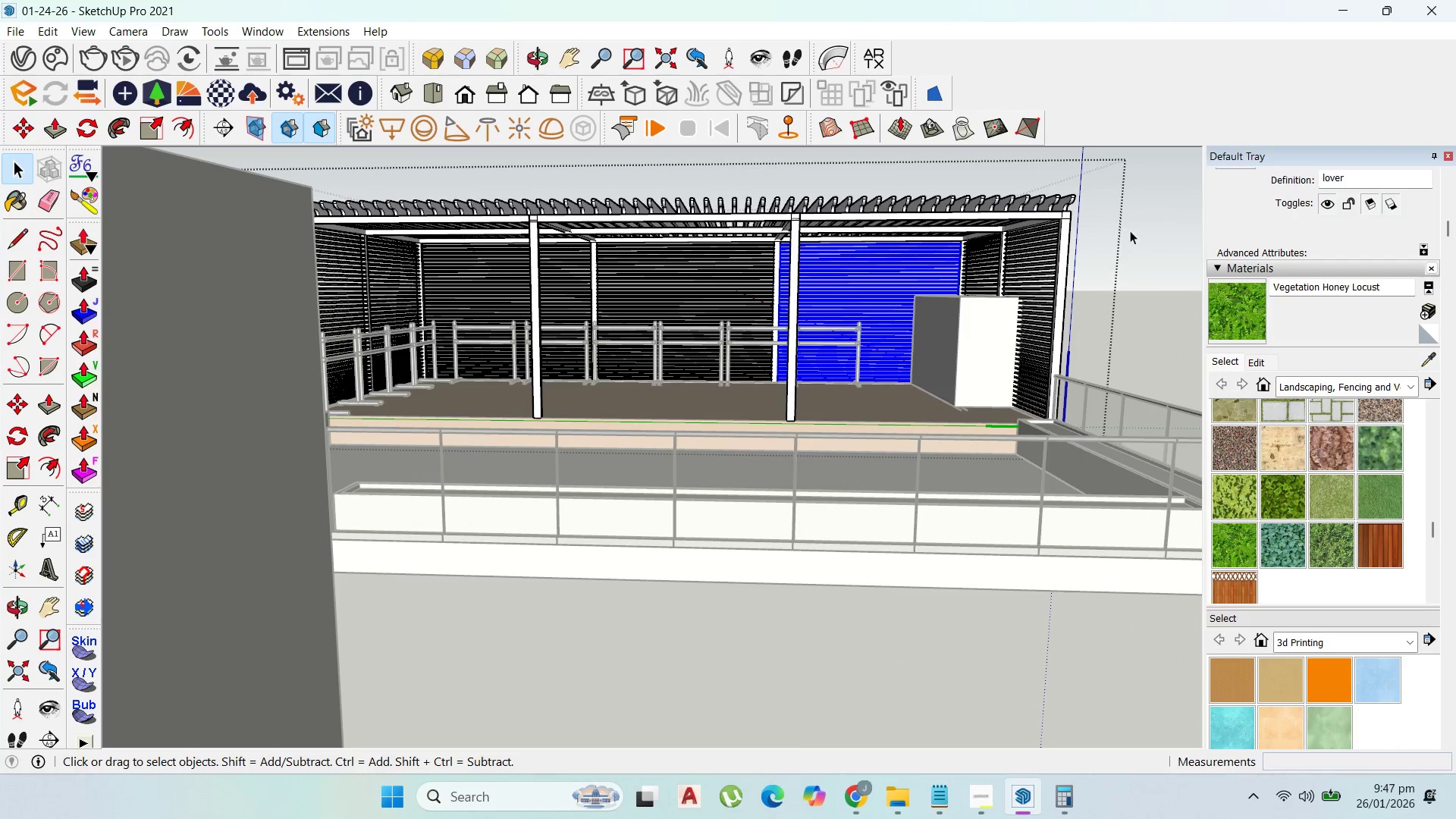 
left_click([1130, 231])
 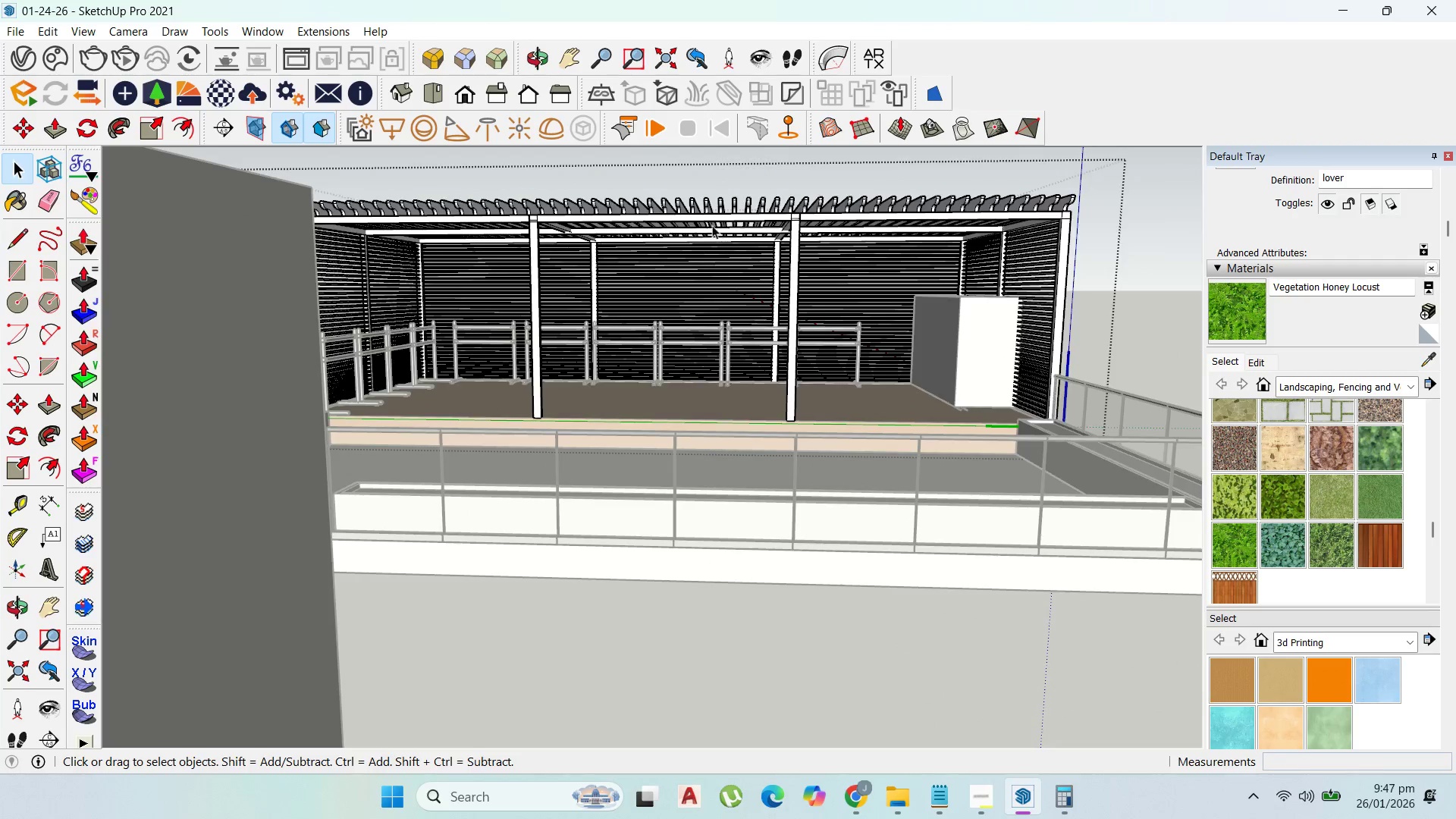 
scroll: coordinate [711, 225], scroll_direction: up, amount: 4.0
 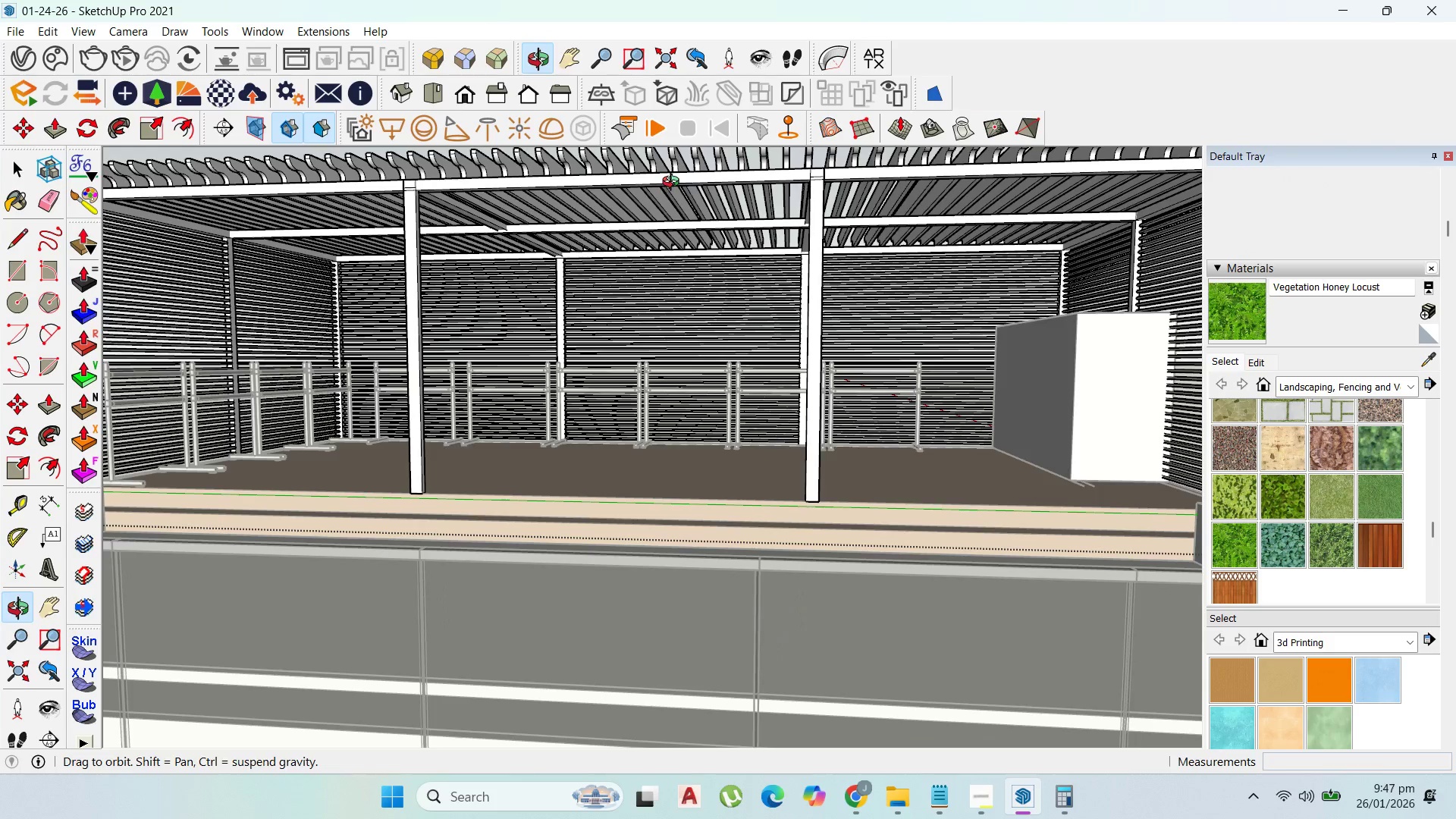 
key(Escape)
 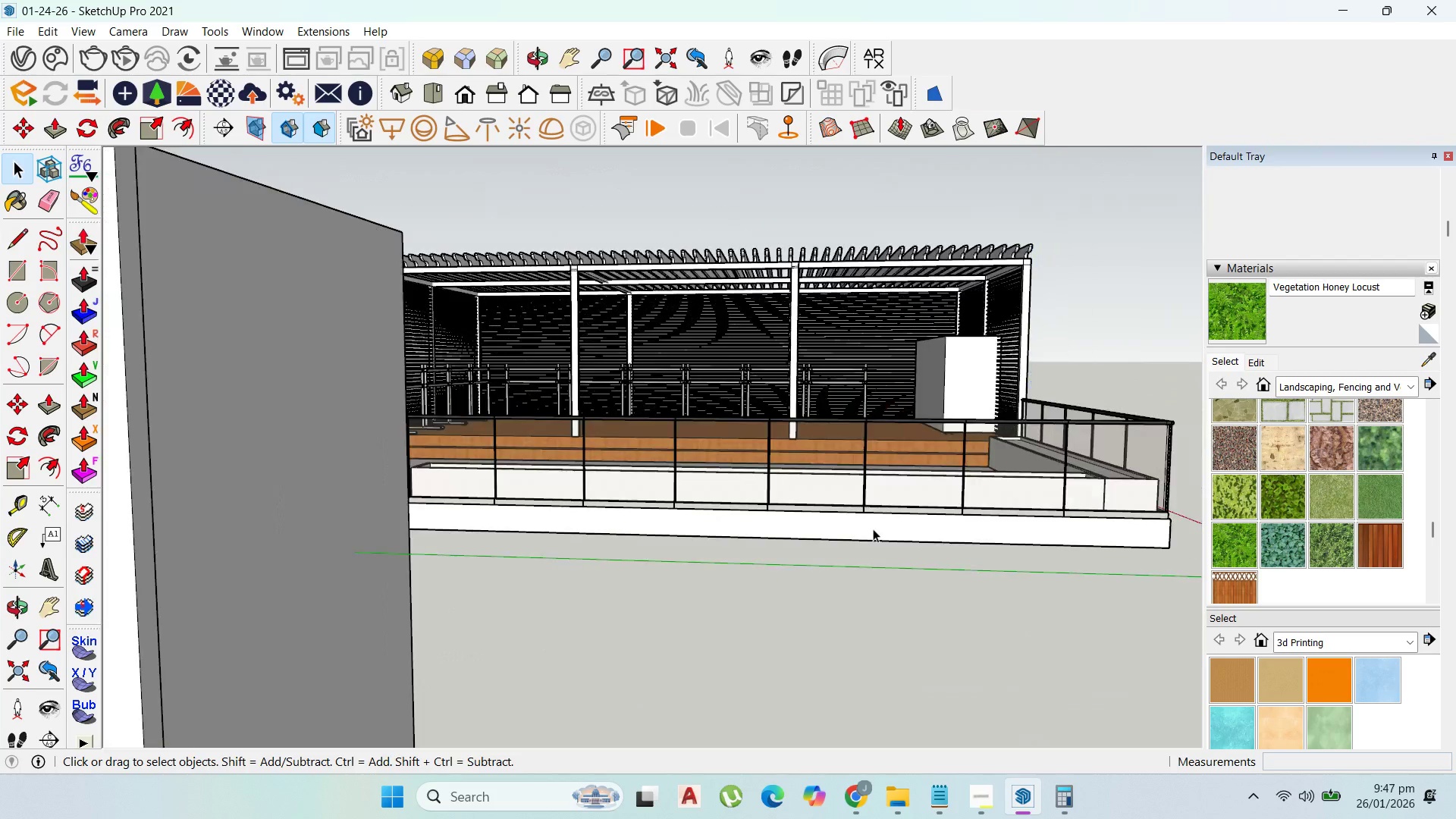 
key(Escape)
 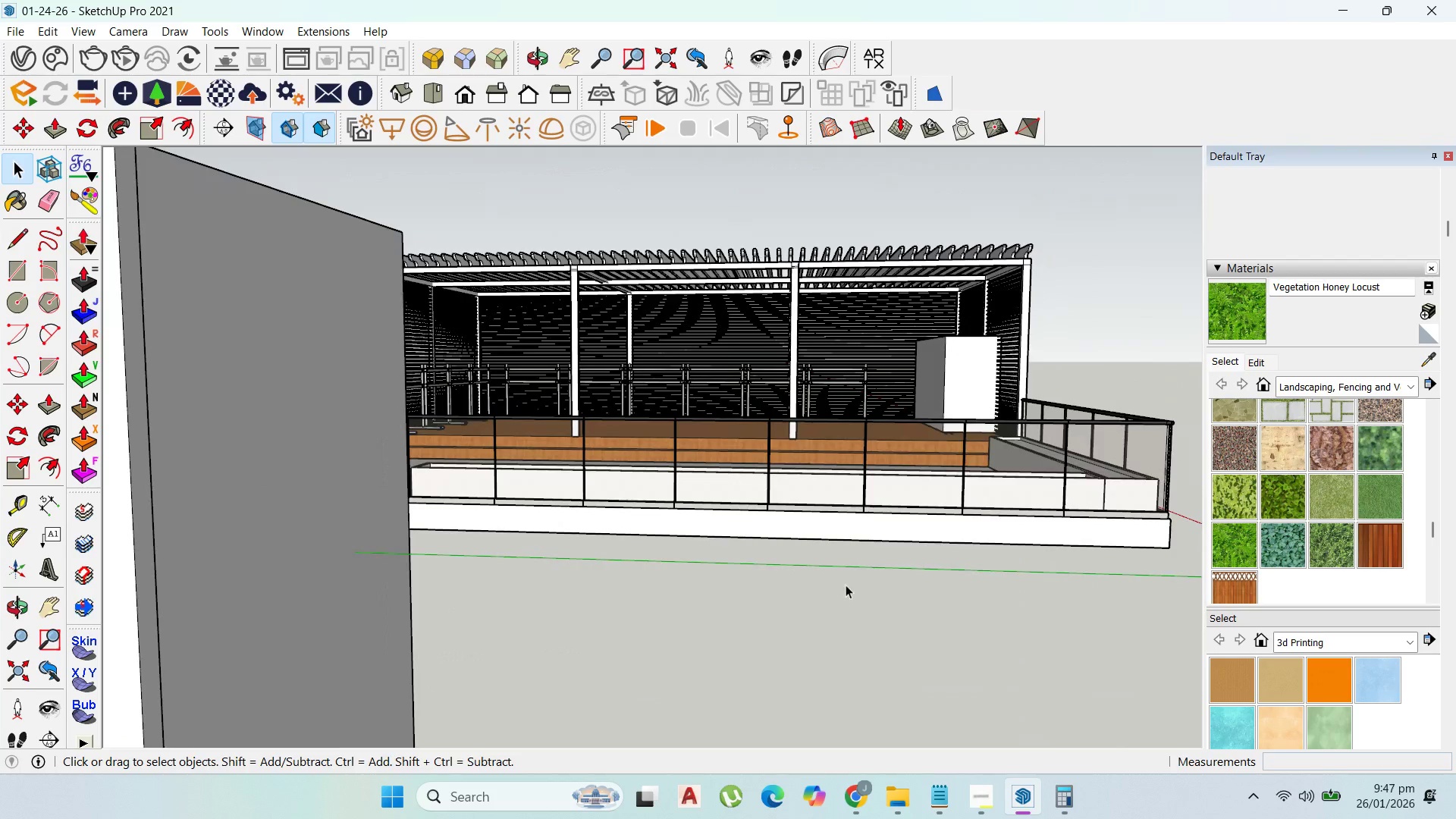 
key(Escape)
 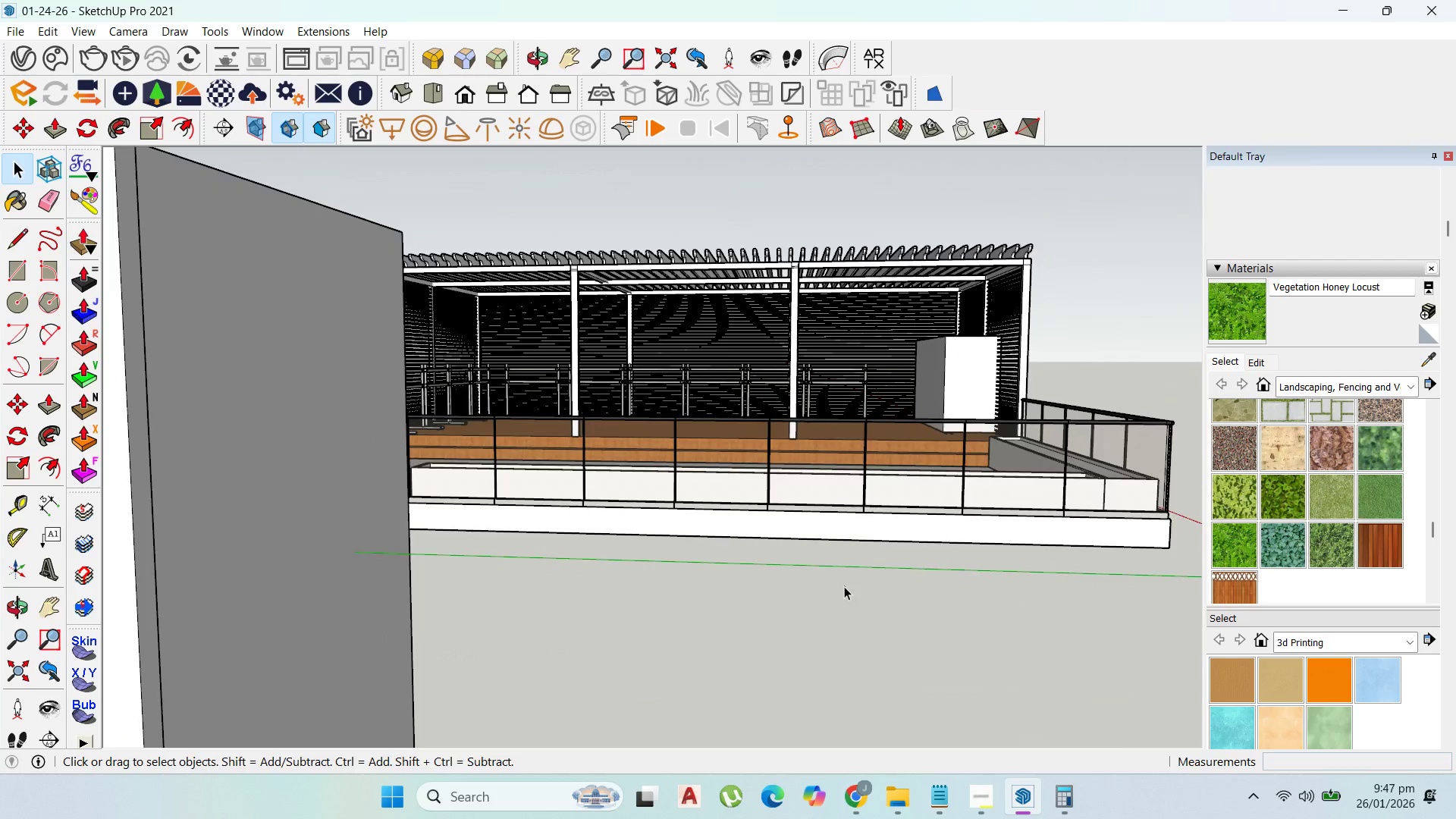 
scroll: coordinate [873, 511], scroll_direction: down, amount: 8.0
 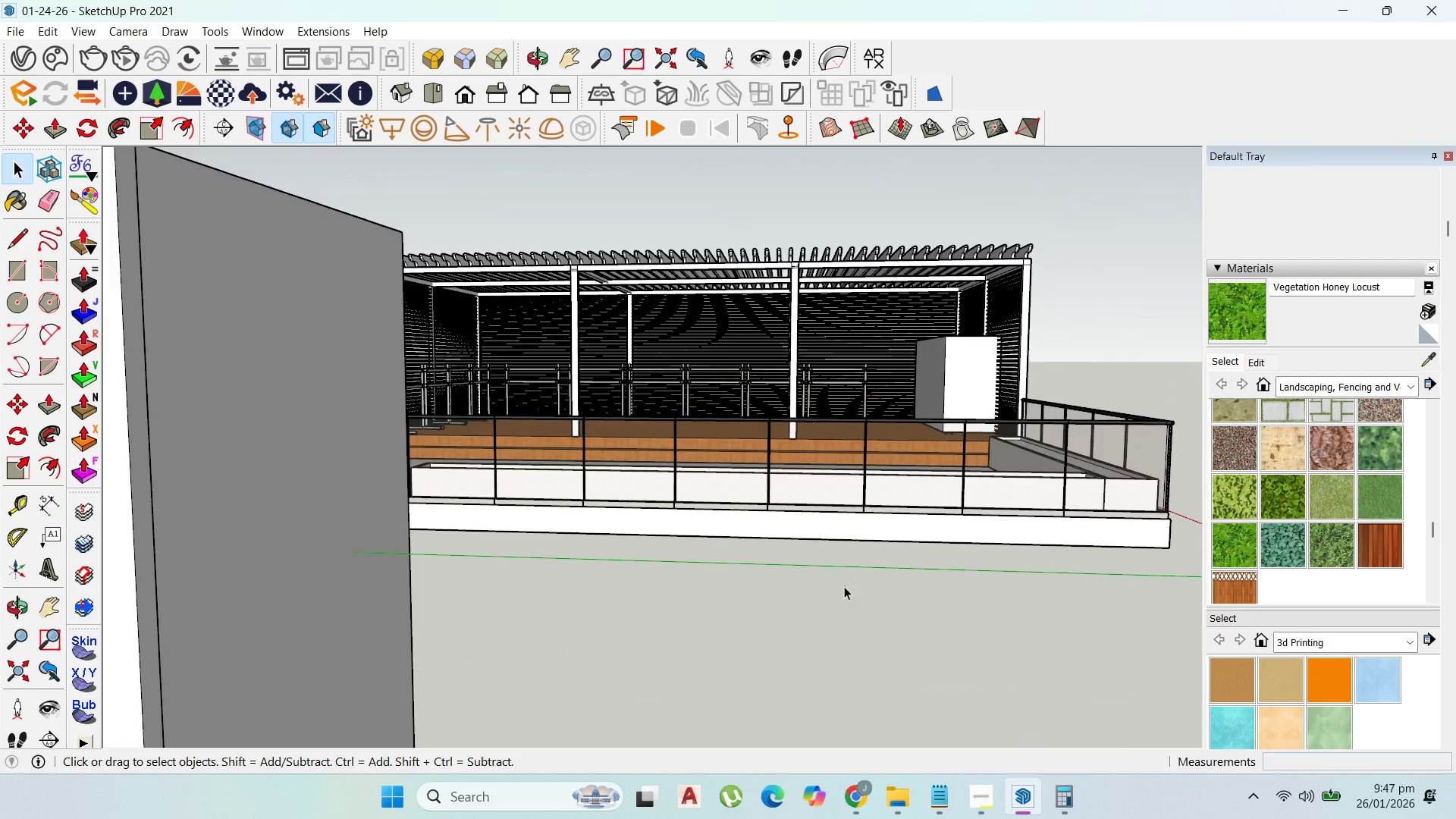 
double_click([844, 586])
 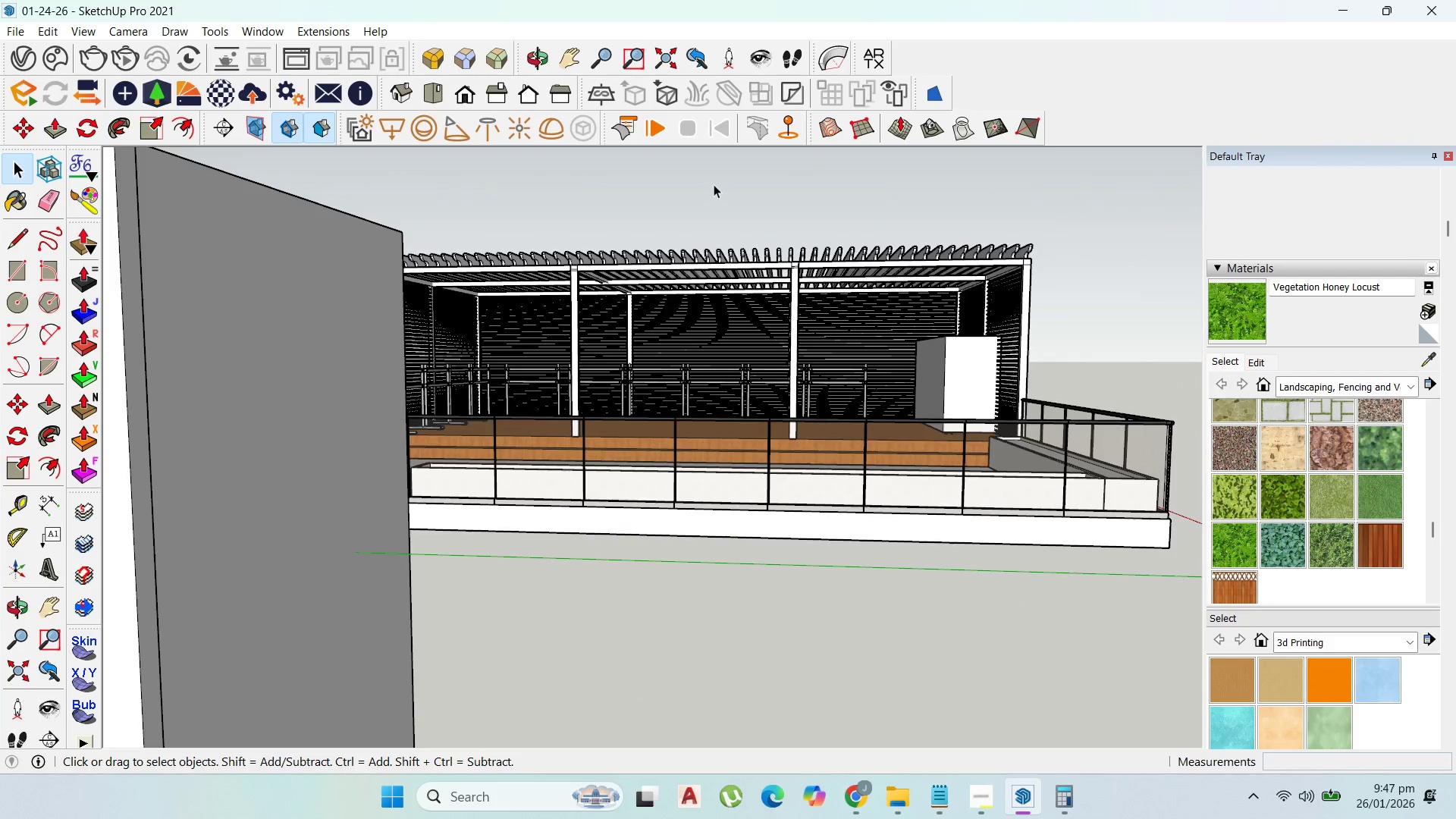 
scroll: coordinate [663, 322], scroll_direction: up, amount: 6.0
 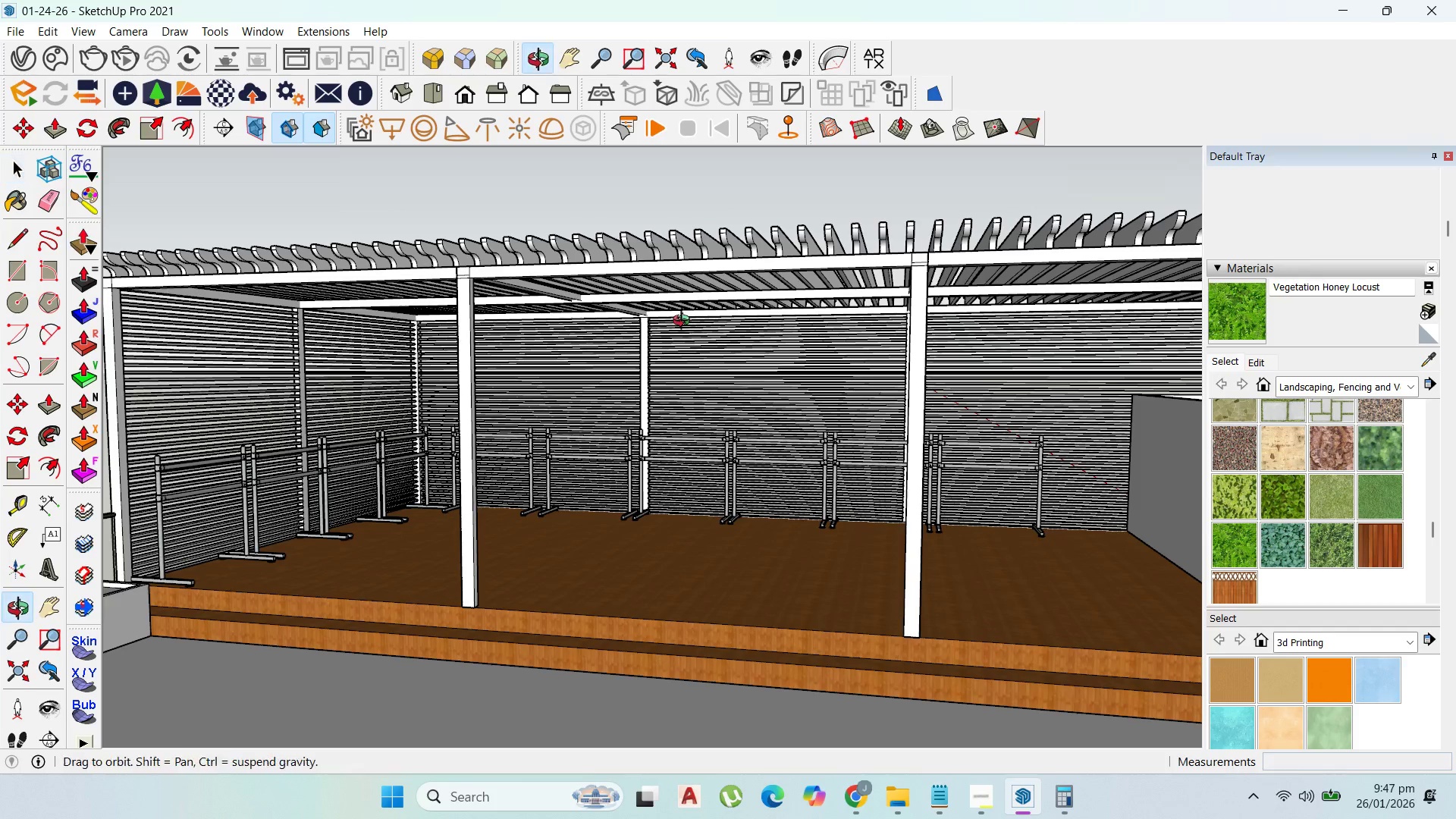 
key(Control+S)
 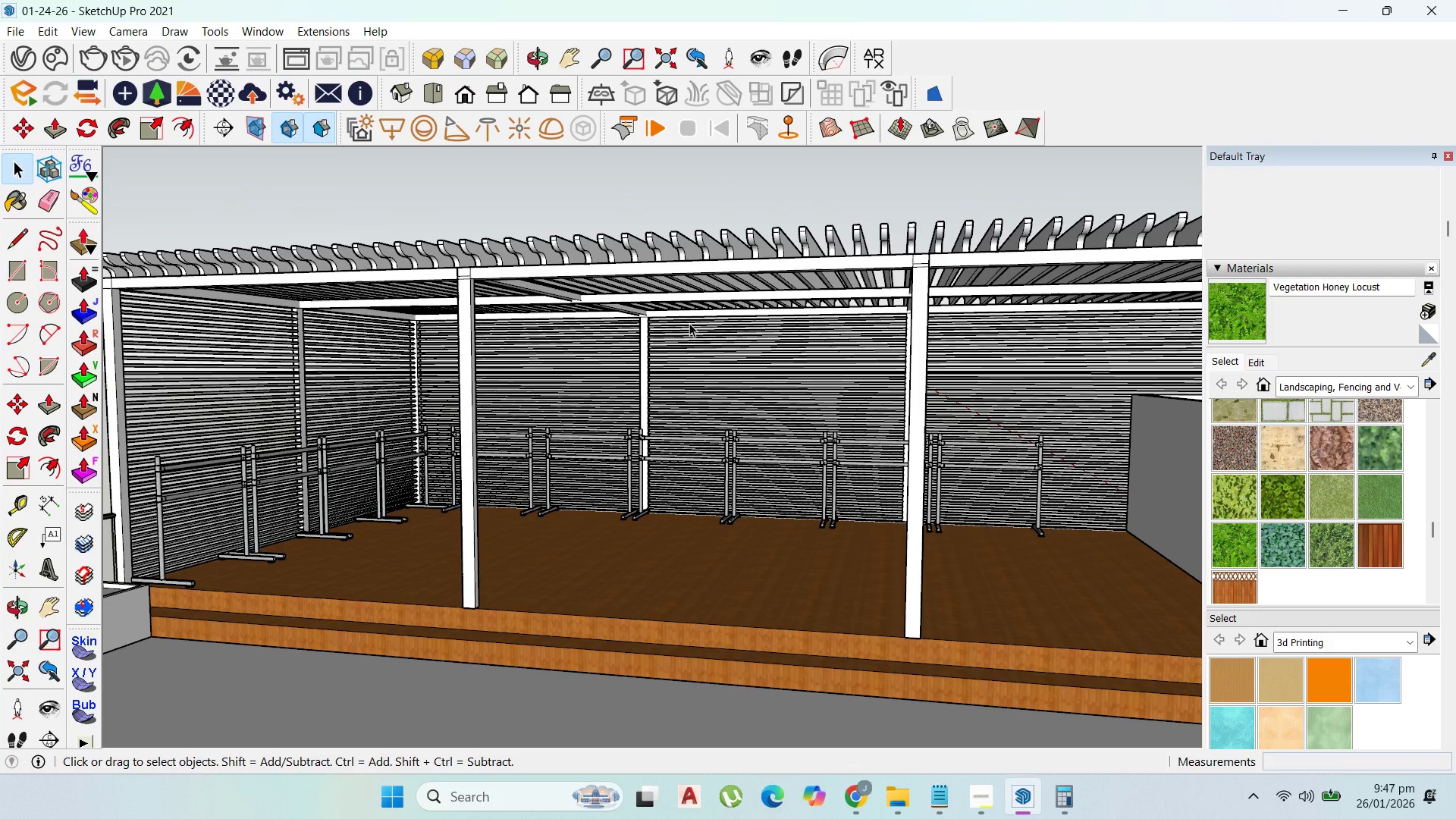 
wait(5.94)
 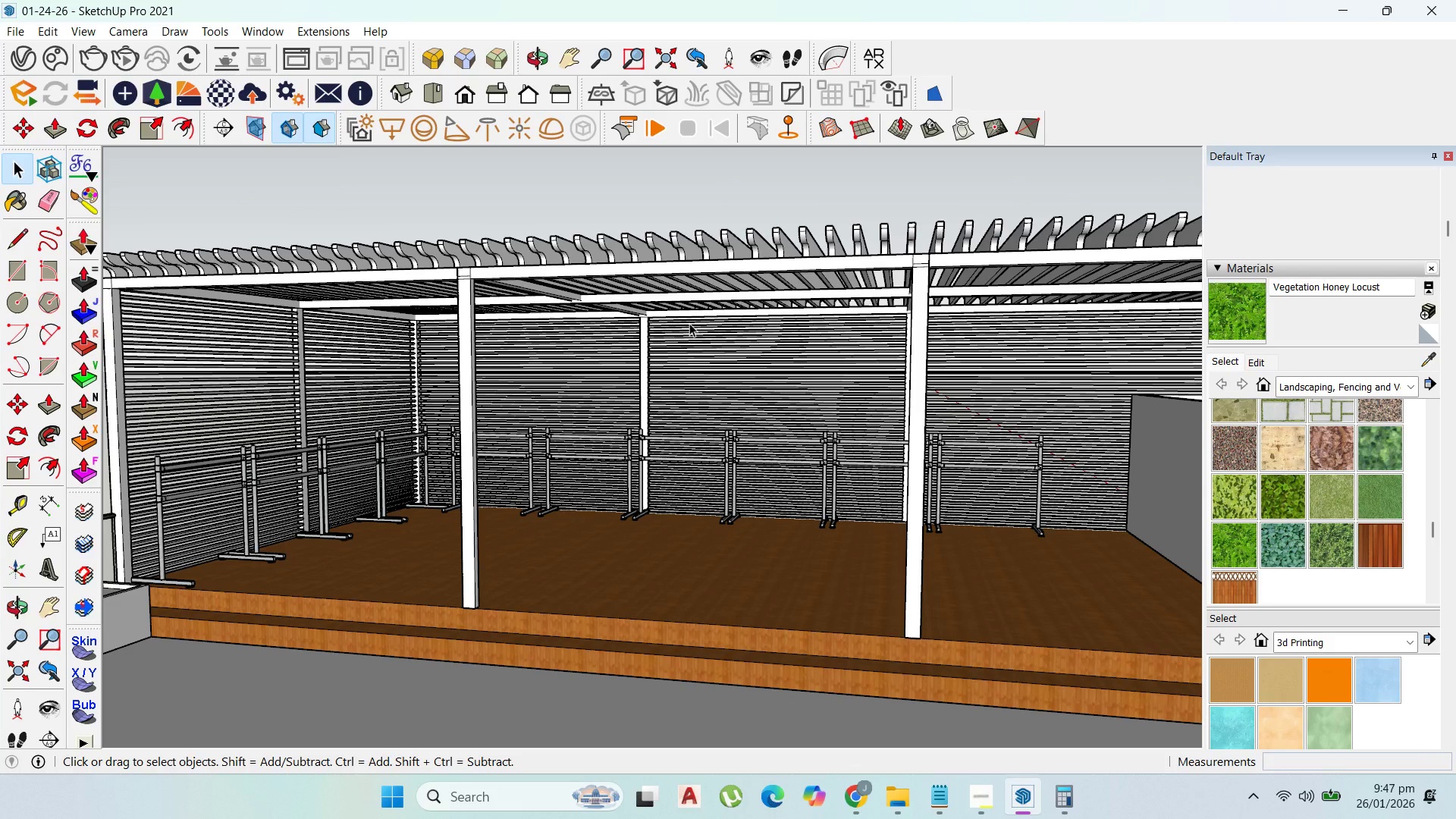 
scroll: coordinate [978, 498], scroll_direction: down, amount: 4.0
 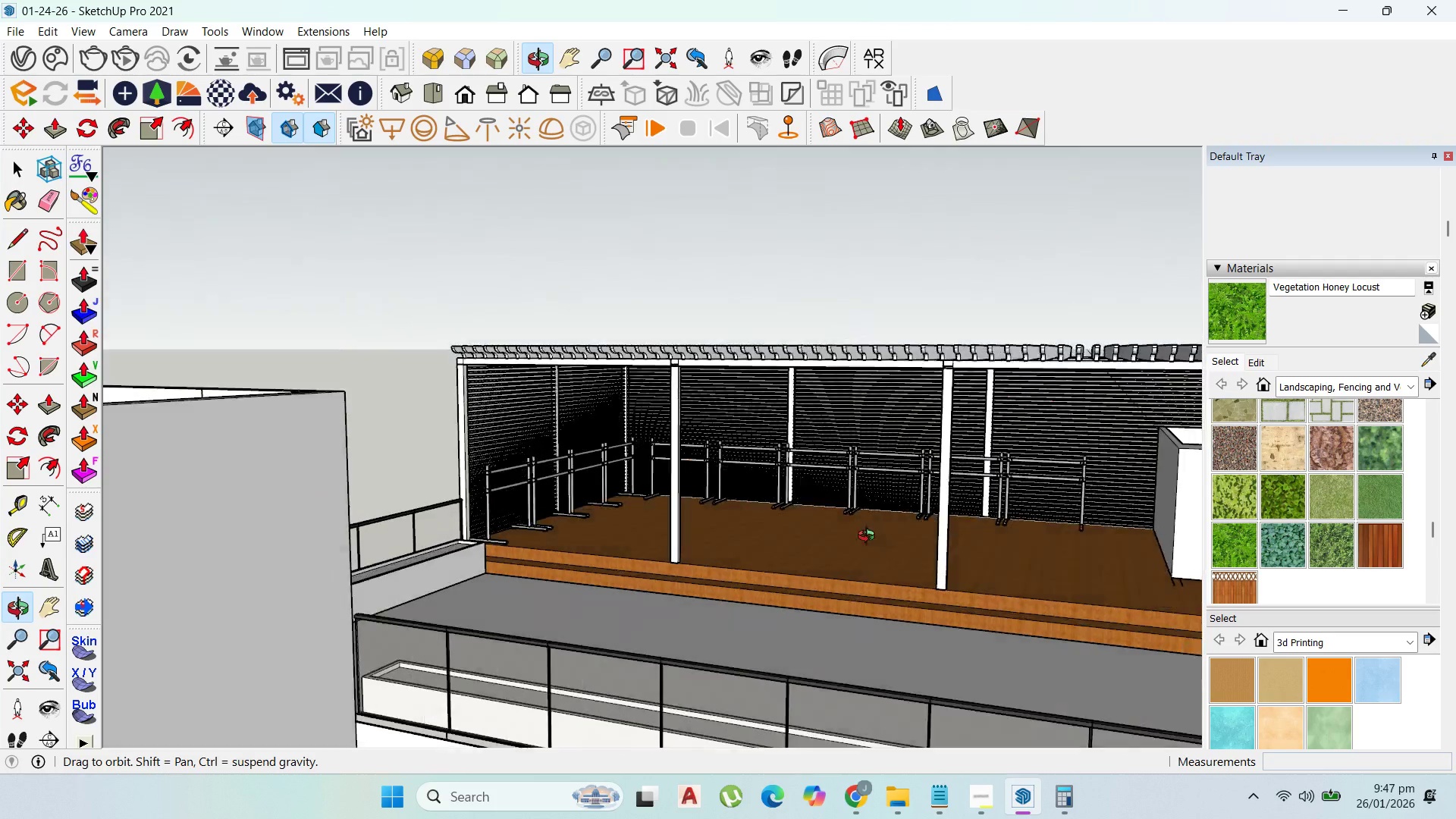 
scroll: coordinate [790, 512], scroll_direction: up, amount: 2.0
 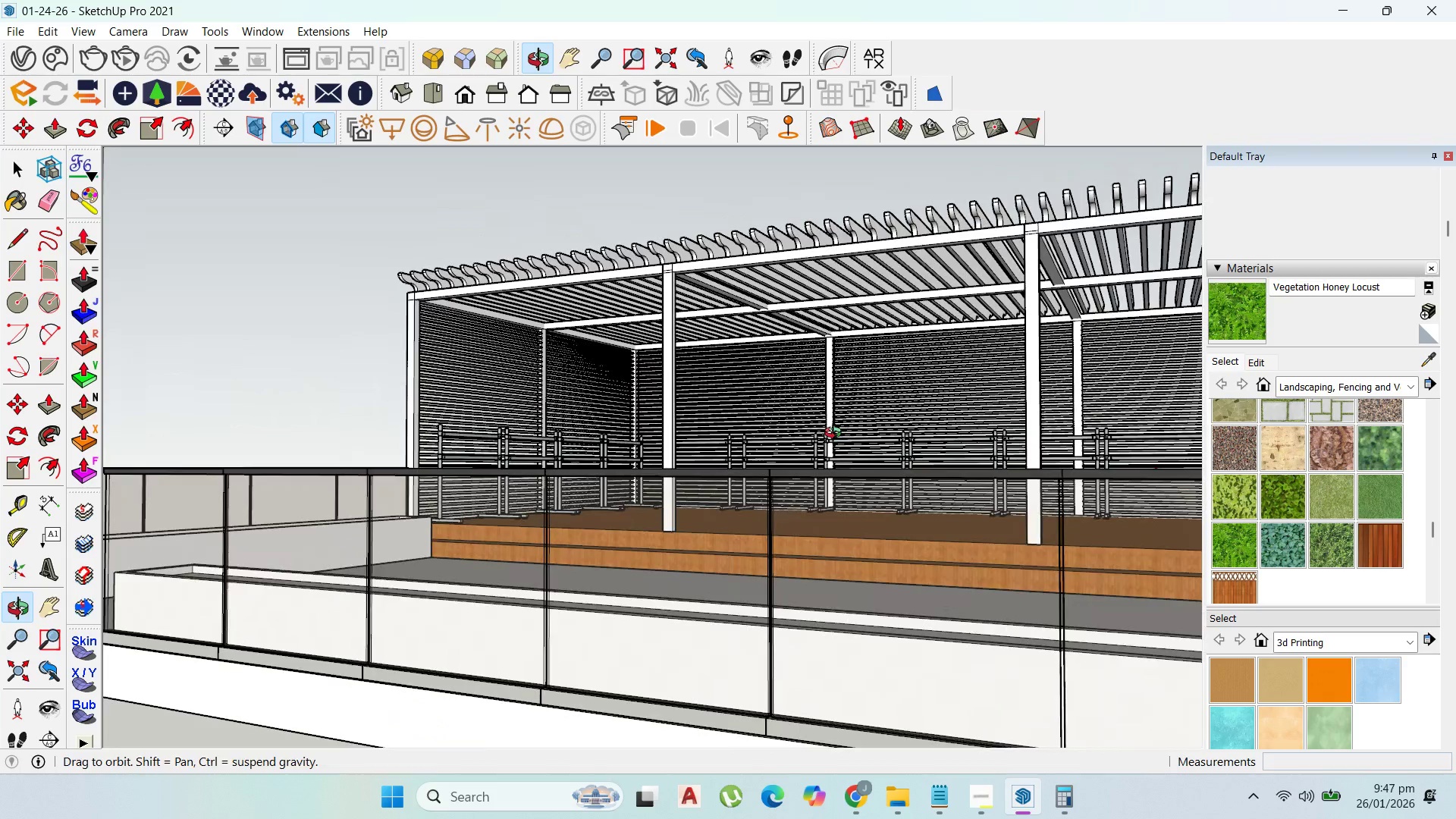 
scroll: coordinate [913, 610], scroll_direction: down, amount: 8.0
 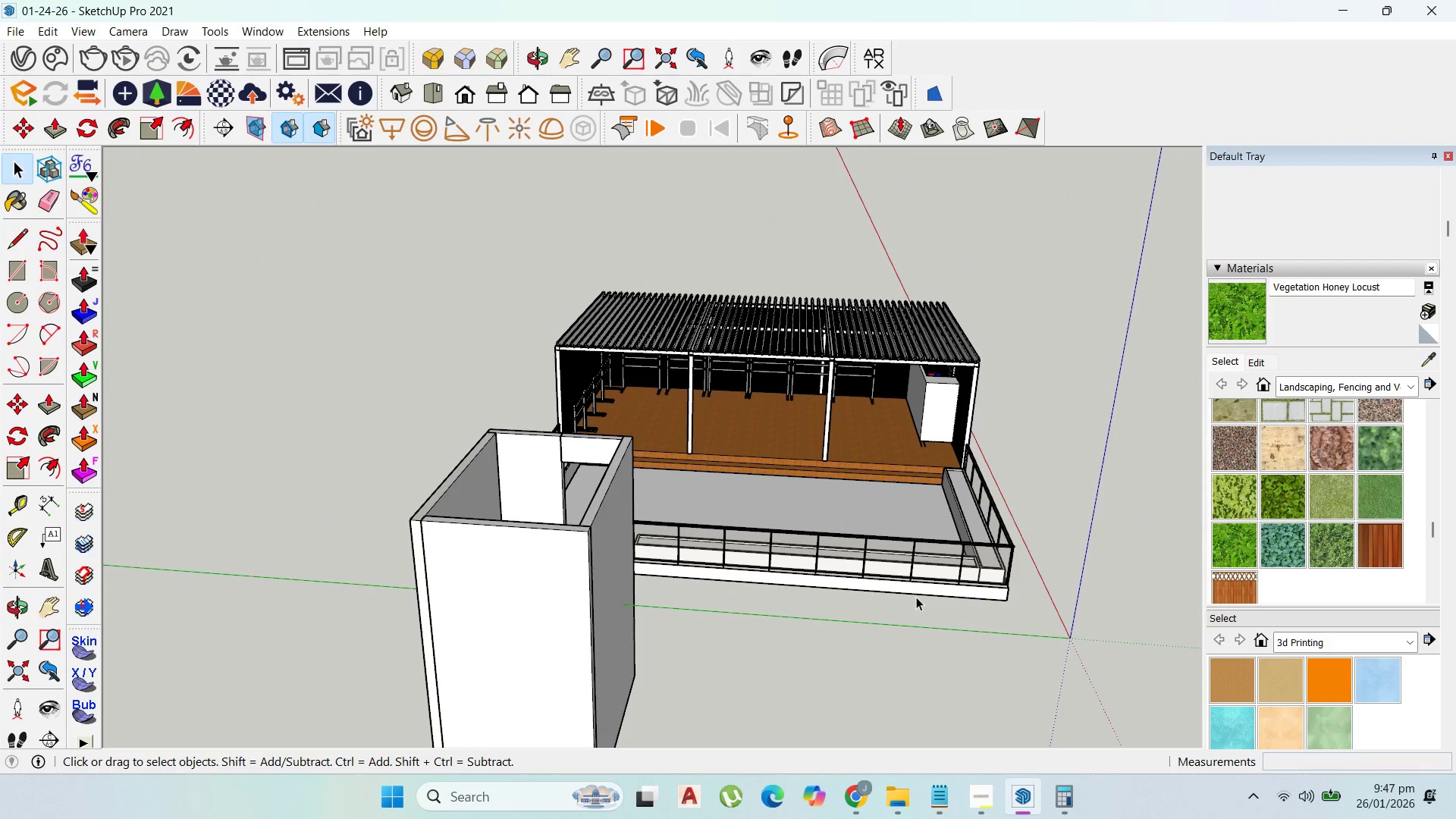 
scroll: coordinate [791, 299], scroll_direction: up, amount: 12.0
 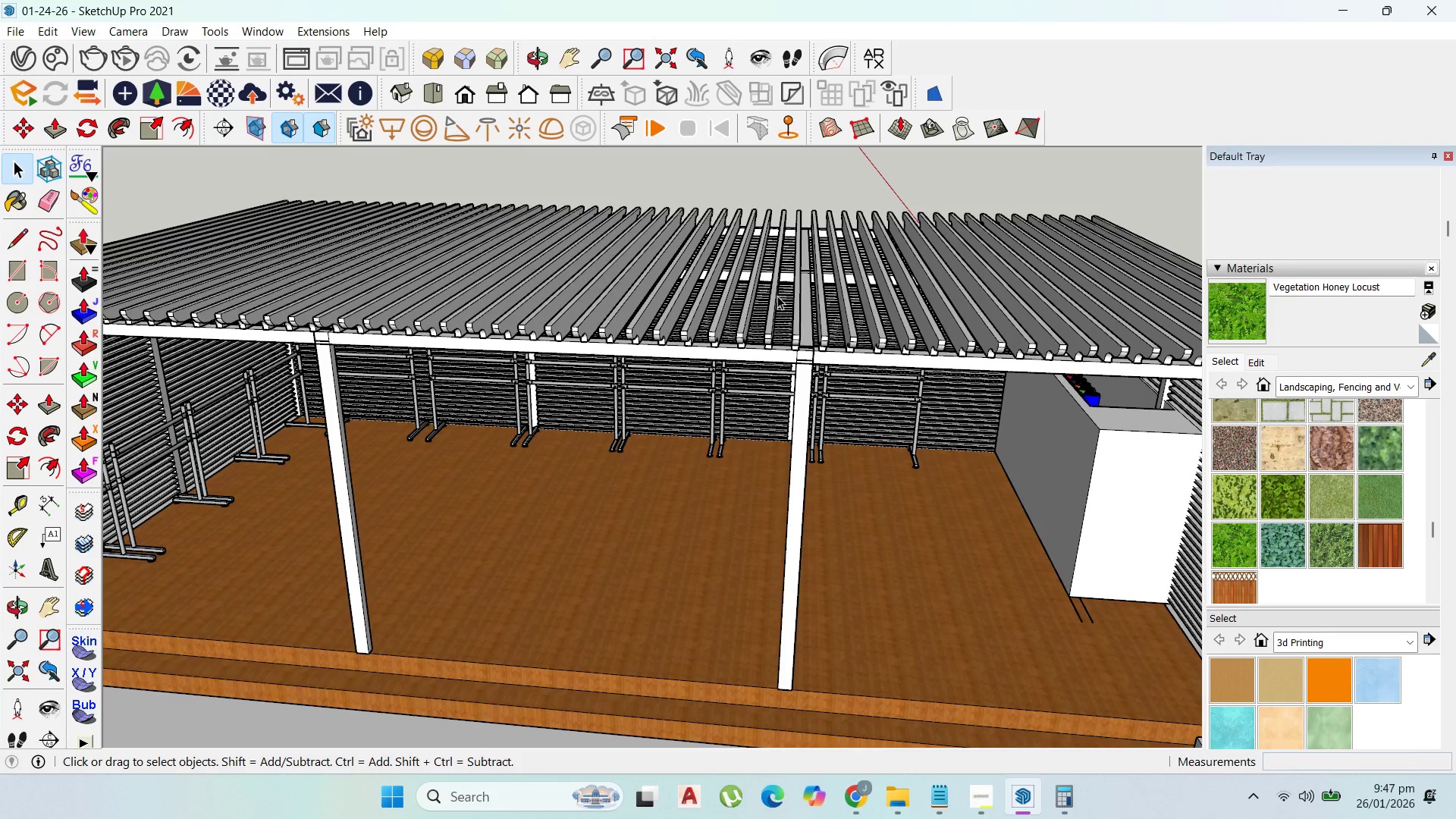 
double_click([777, 295])
 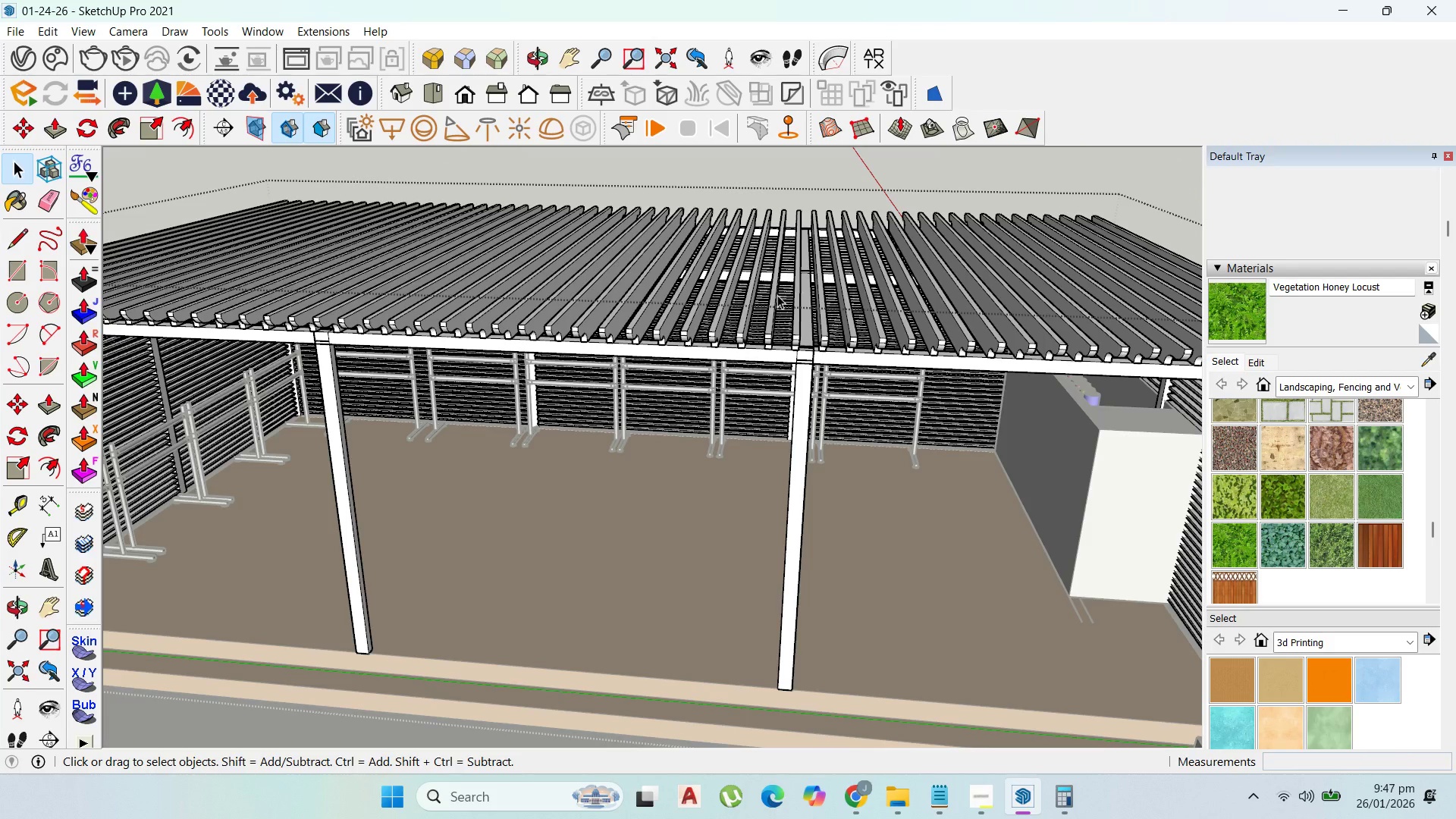 
triple_click([777, 295])
 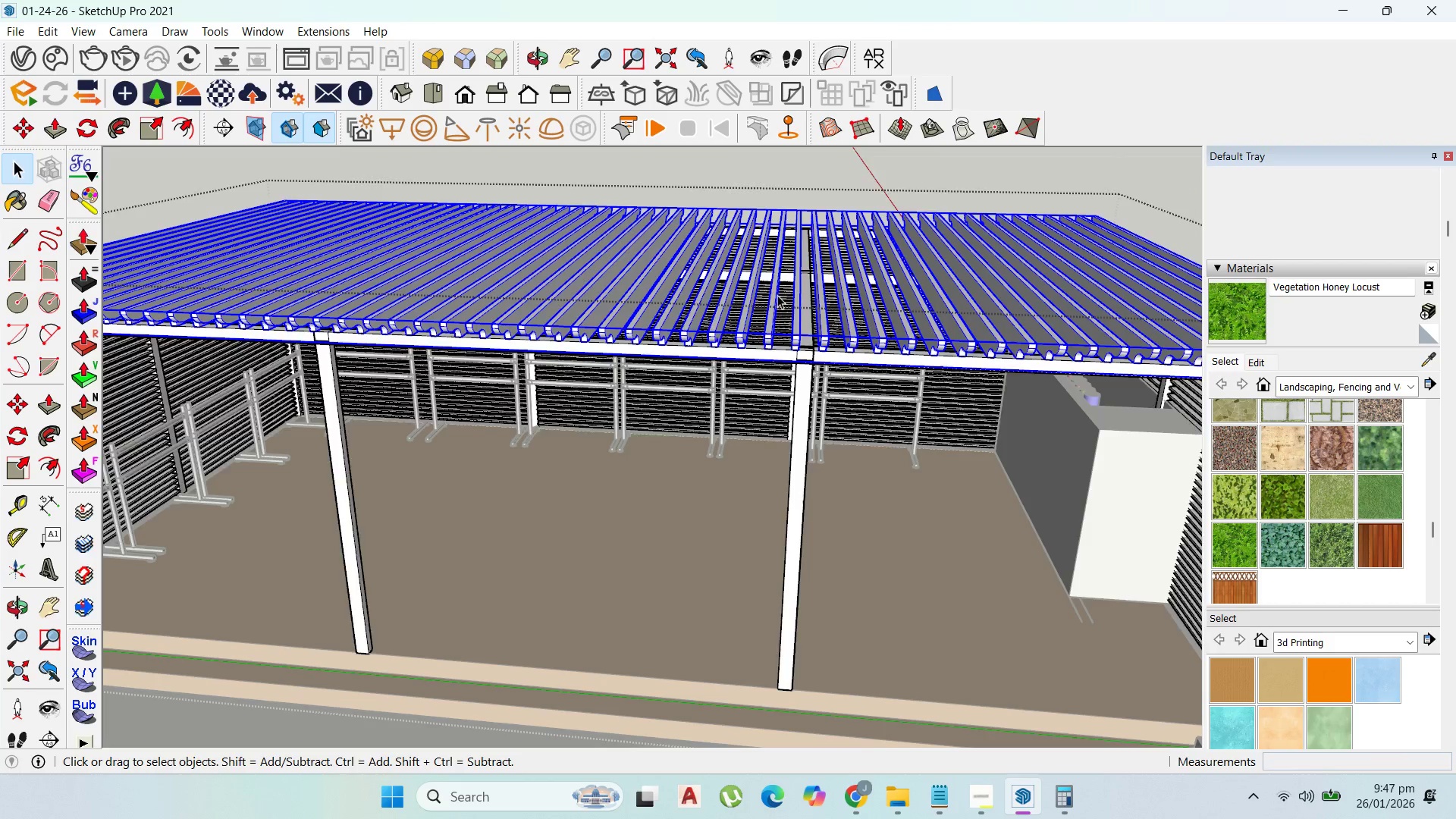 
triple_click([777, 295])
 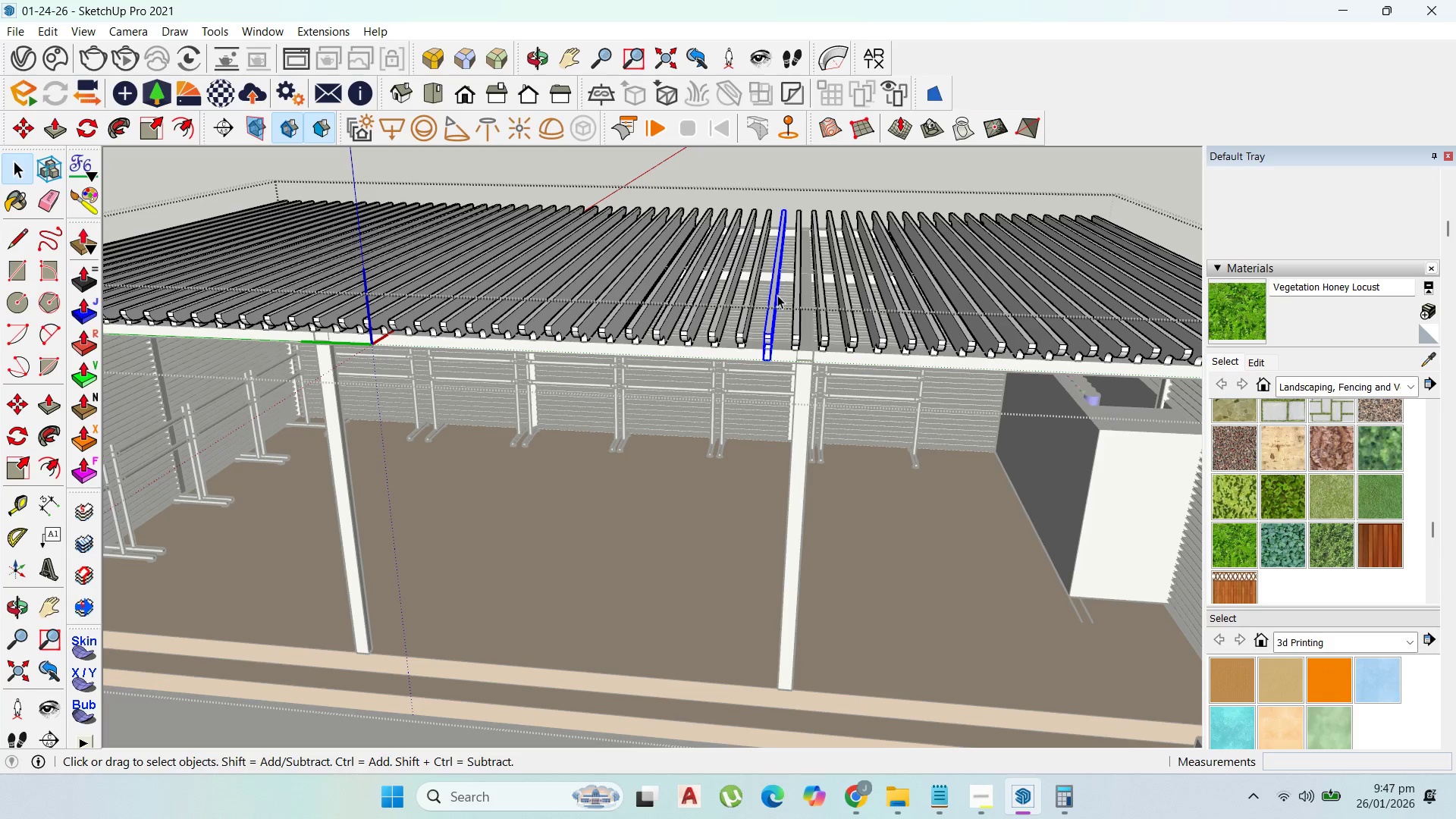 
triple_click([777, 295])
 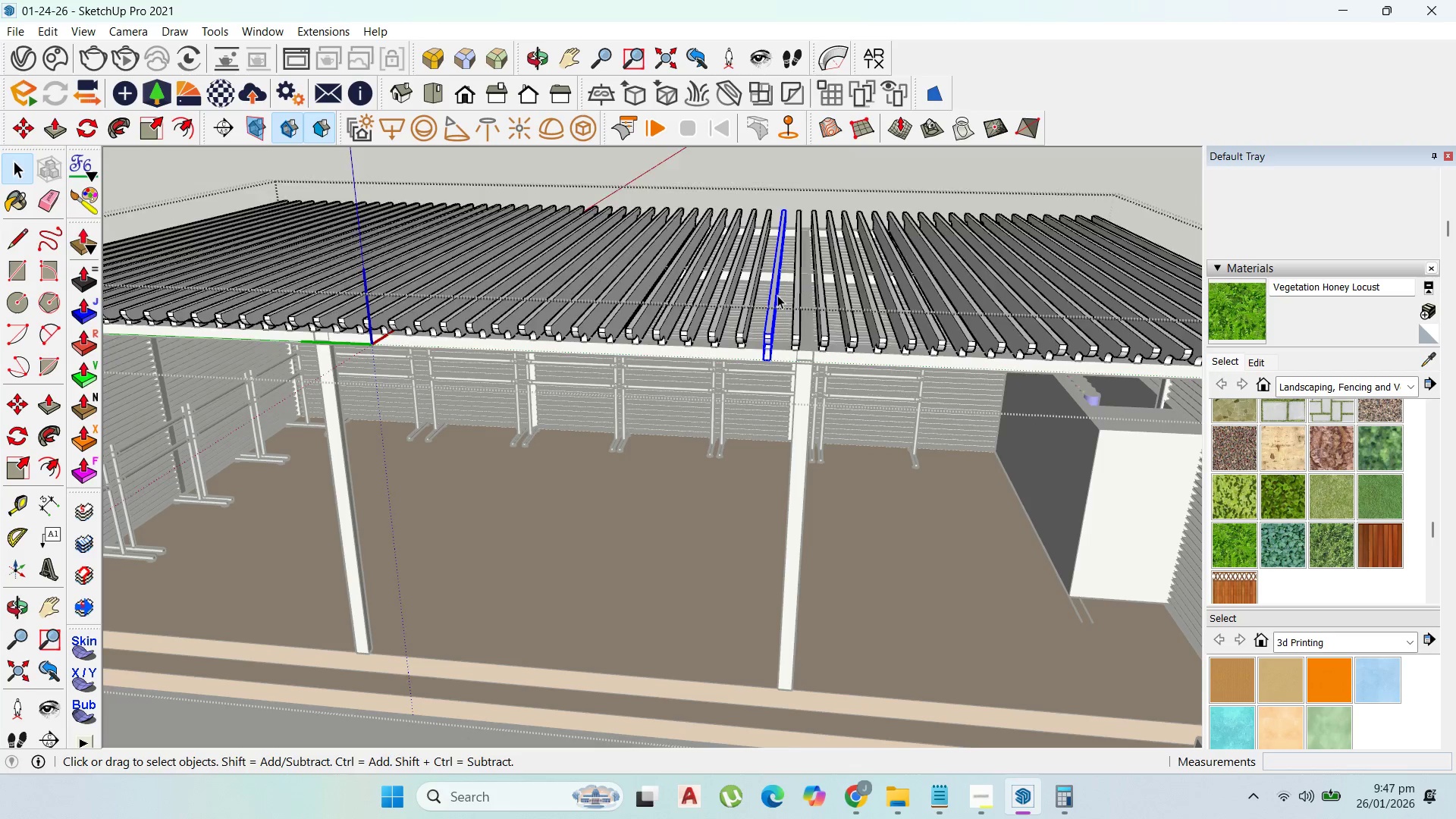 
triple_click([777, 295])
 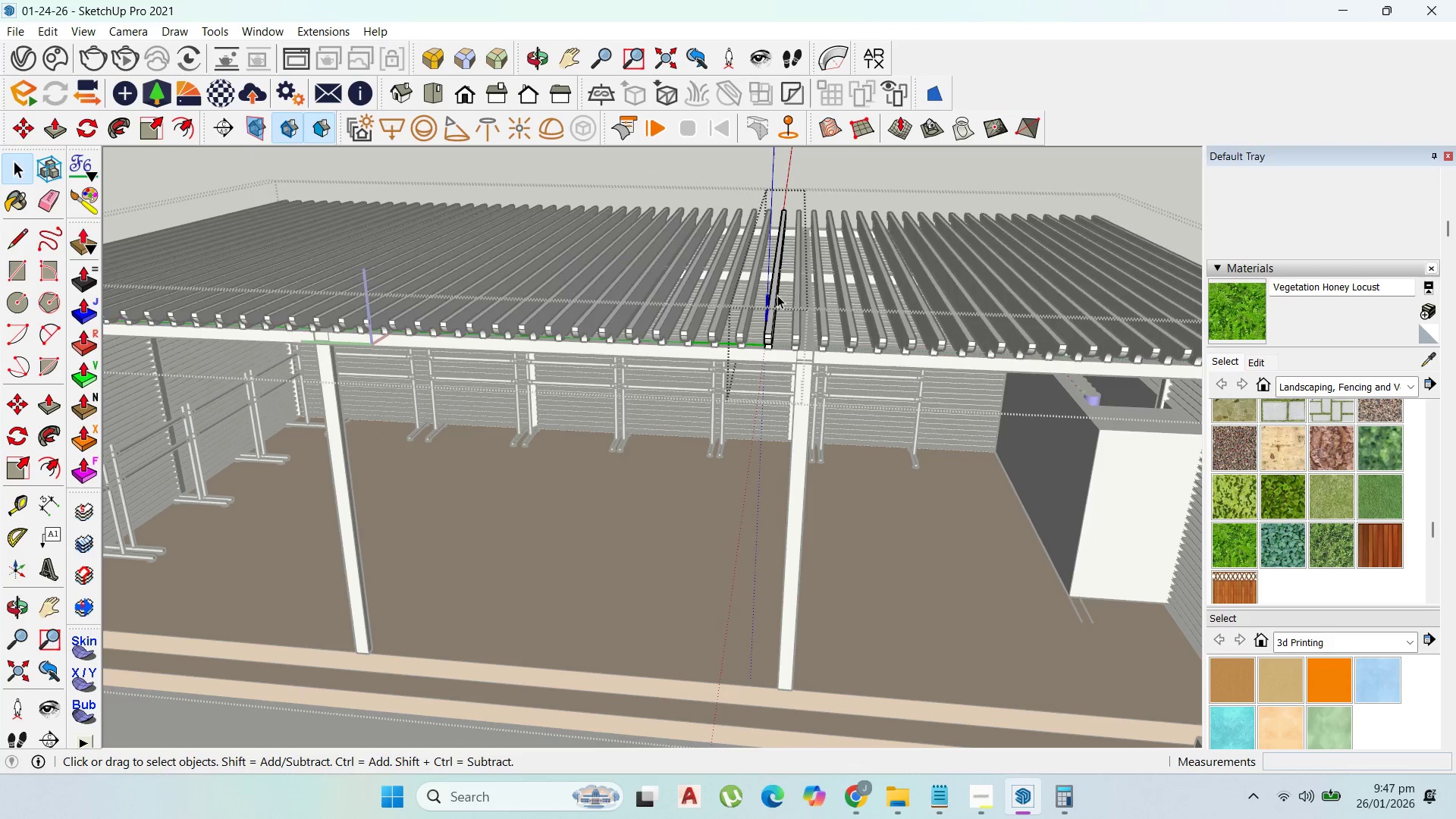 
triple_click([777, 295])
 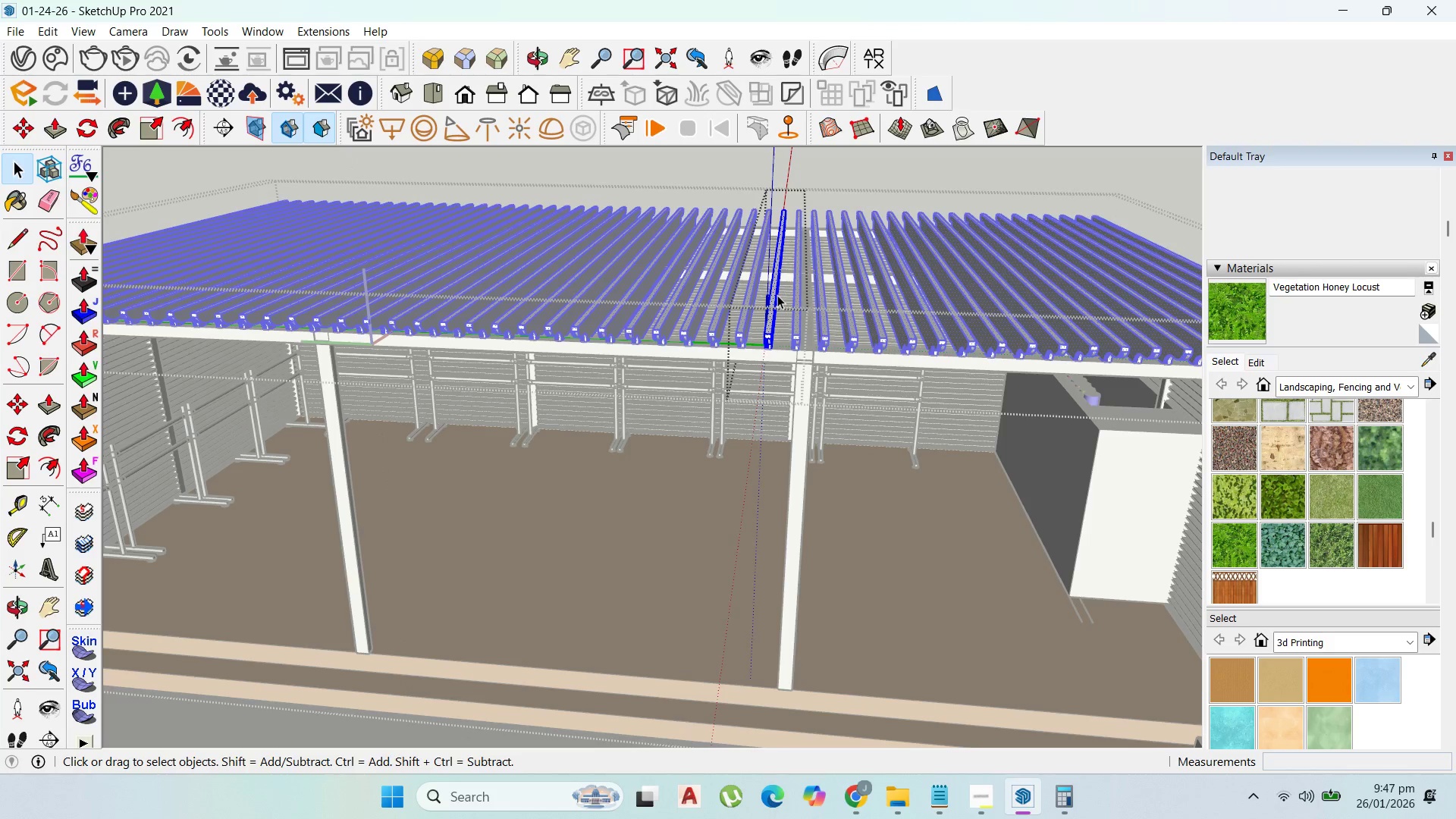 
triple_click([777, 295])
 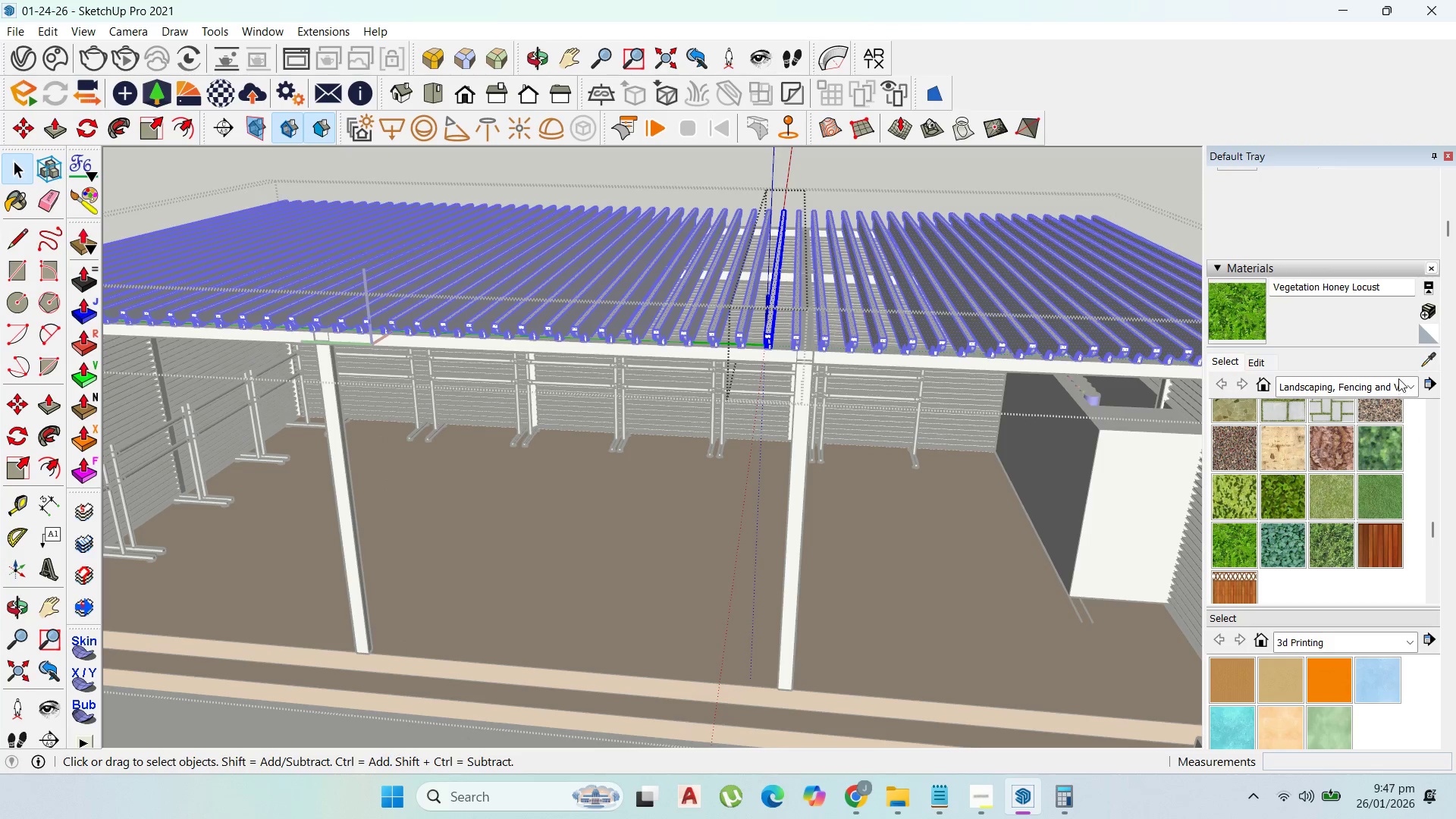 
left_click([1410, 378])
 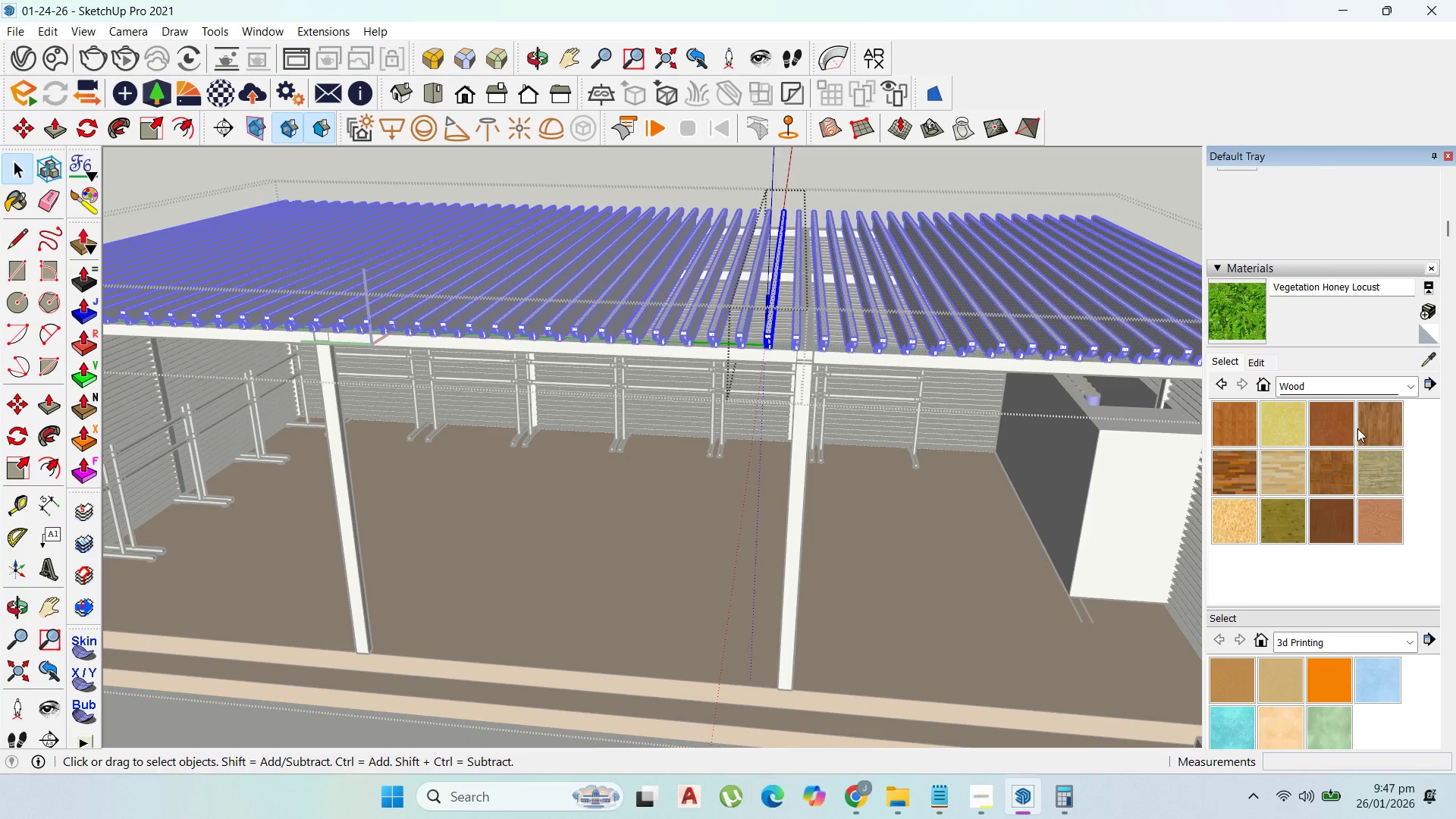 
wait(7.34)
 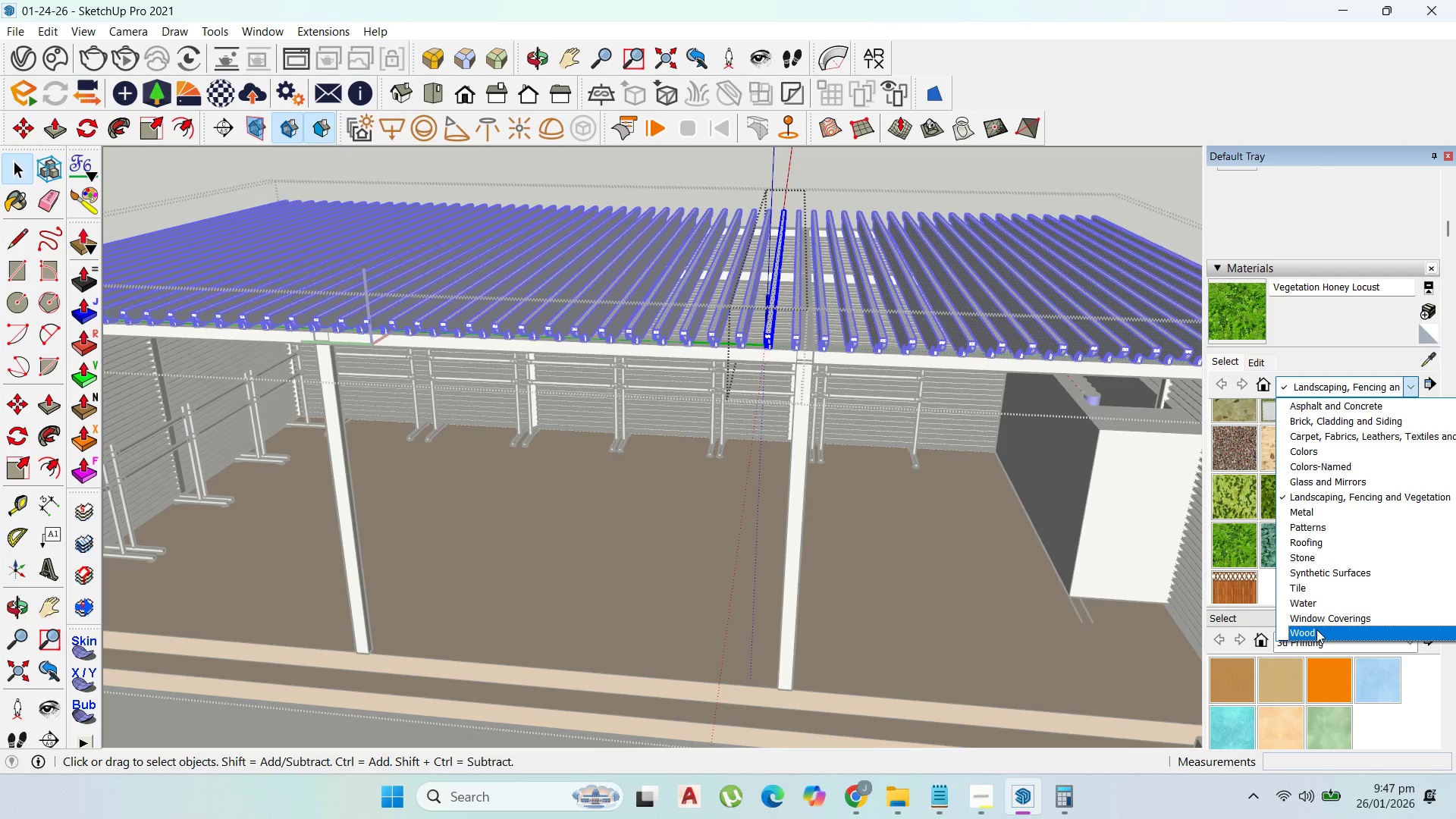 
left_click([1362, 427])
 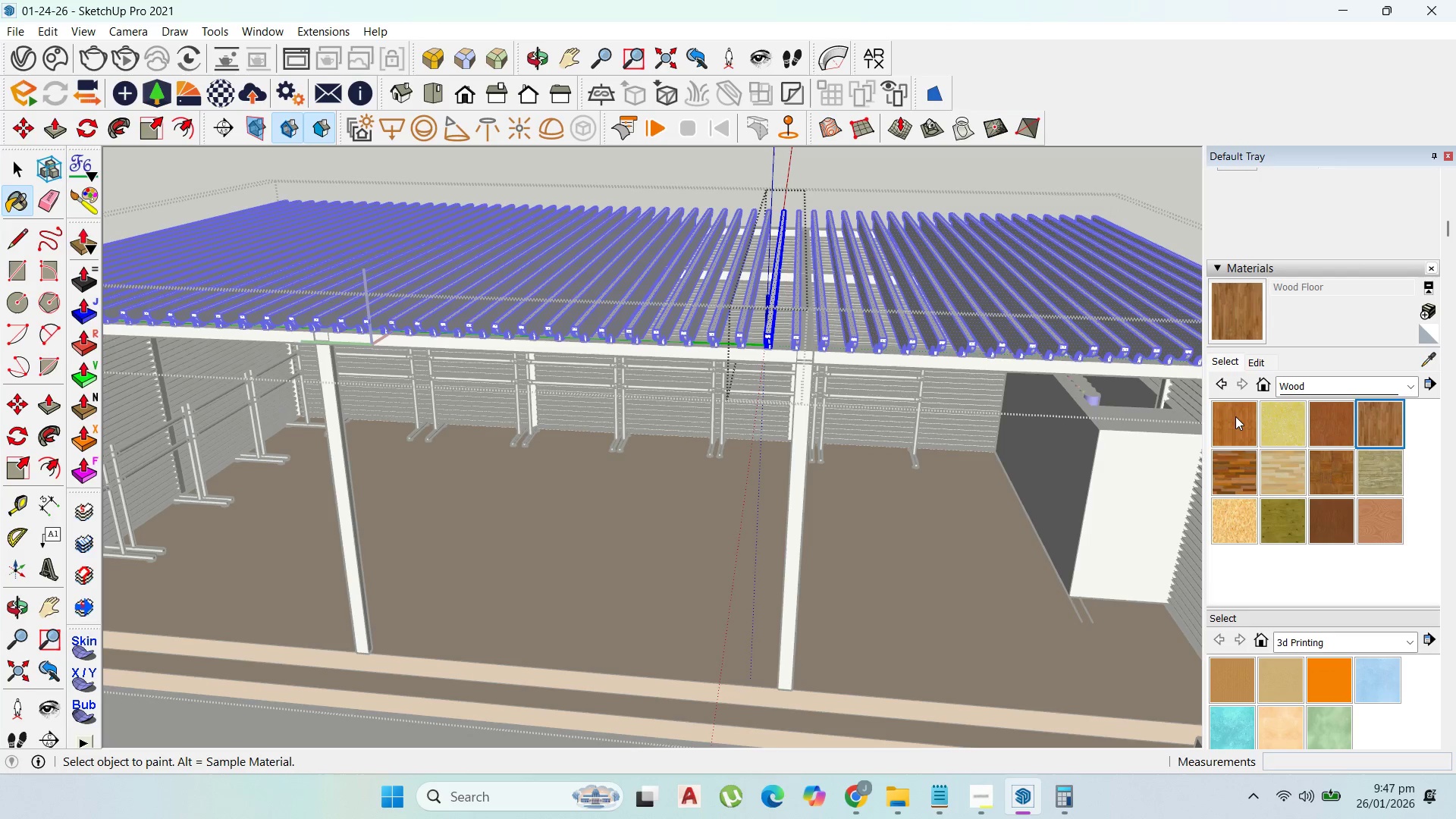 
left_click([934, 330])
 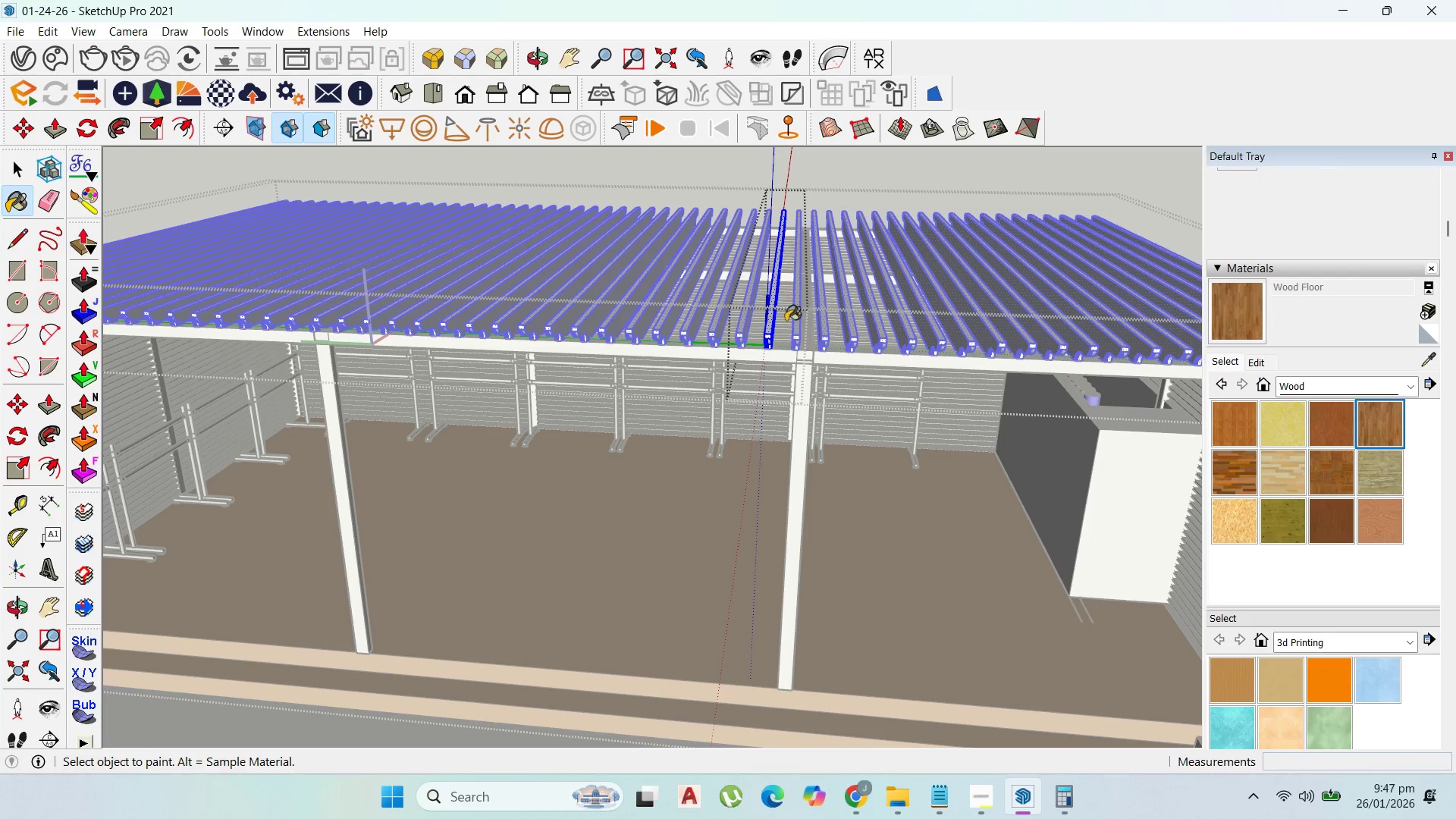 
left_click_drag(start_coordinate=[780, 319], to_coordinate=[772, 319])
 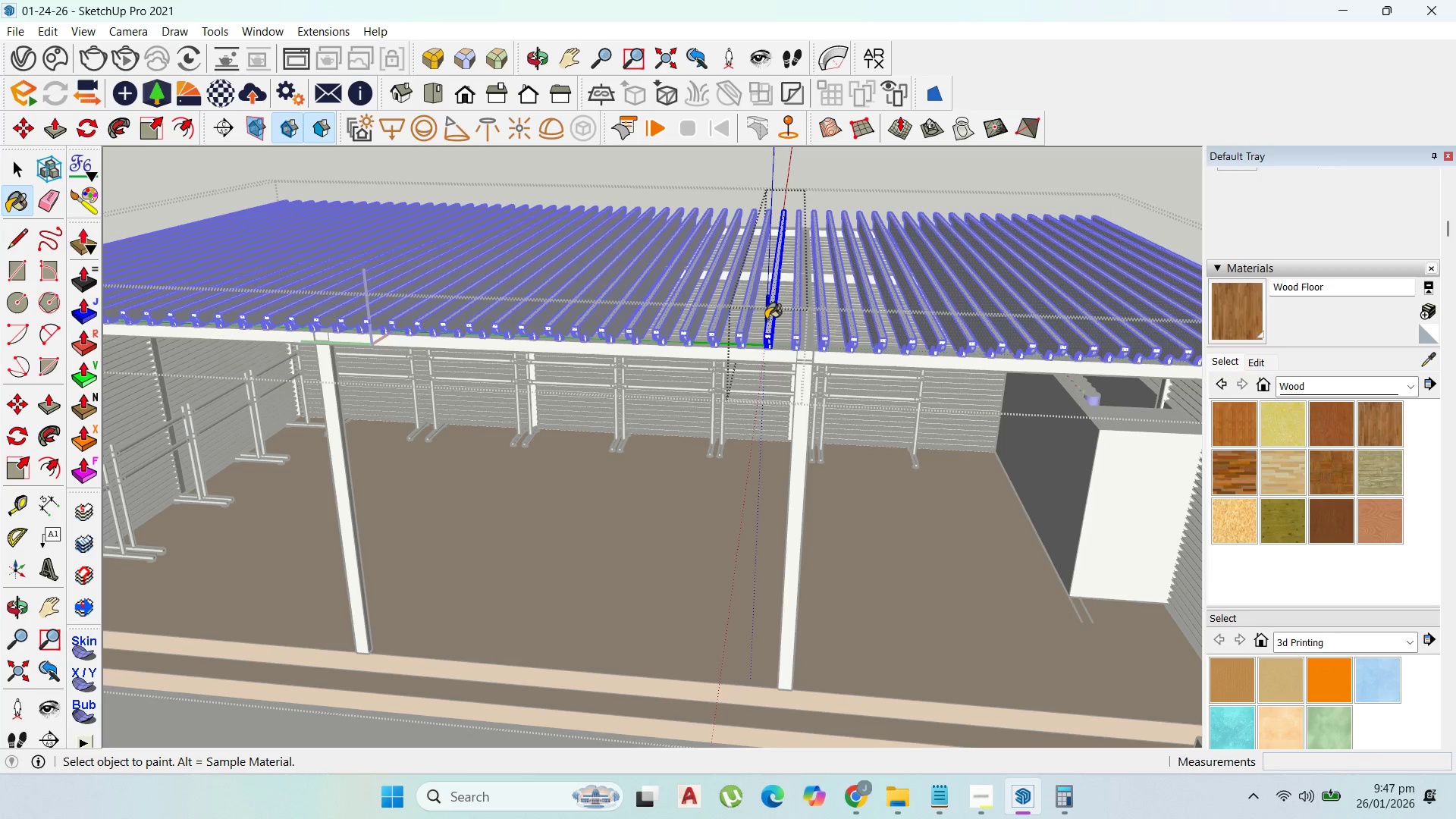 
double_click([766, 319])
 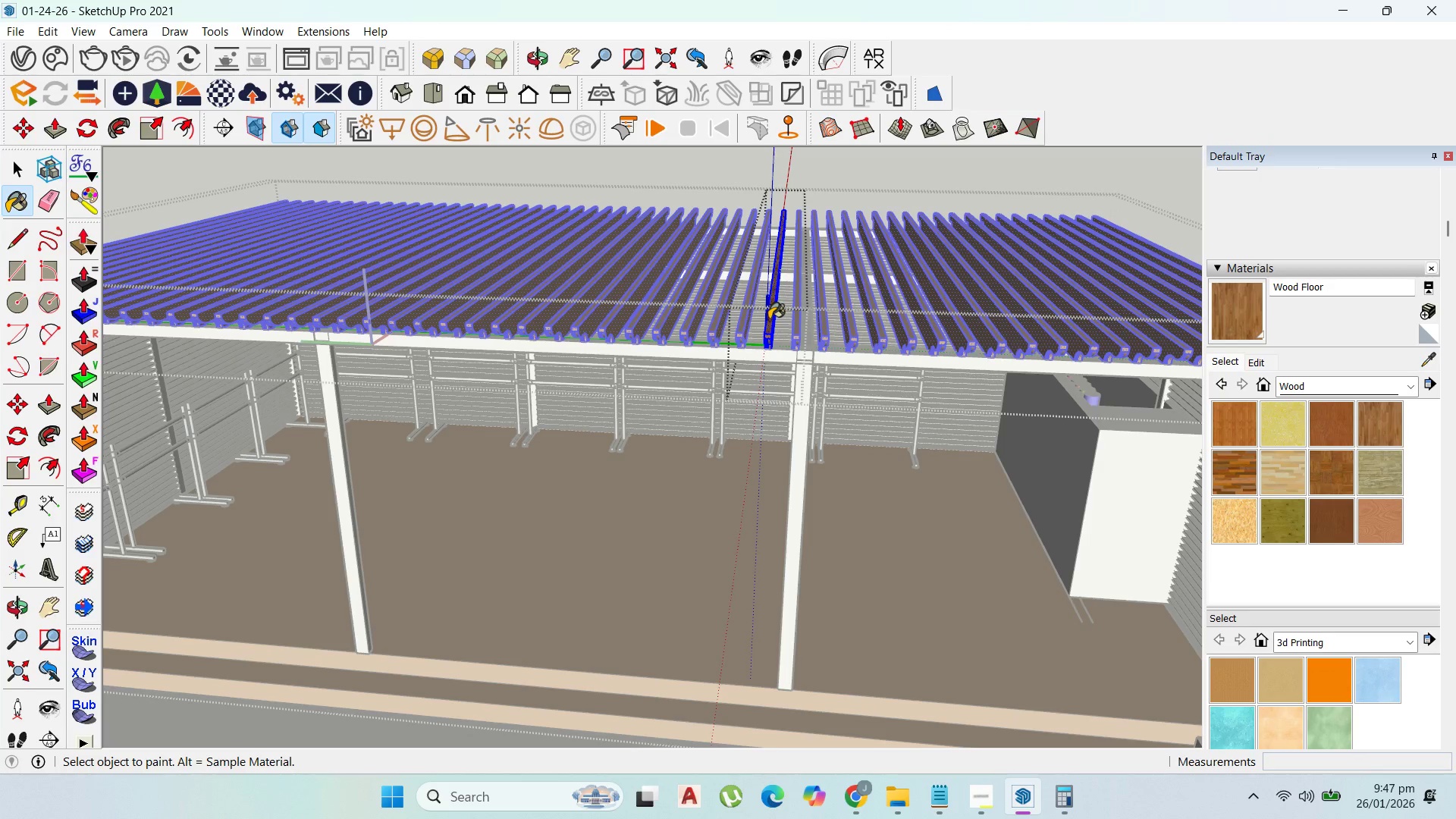 
triple_click([769, 319])
 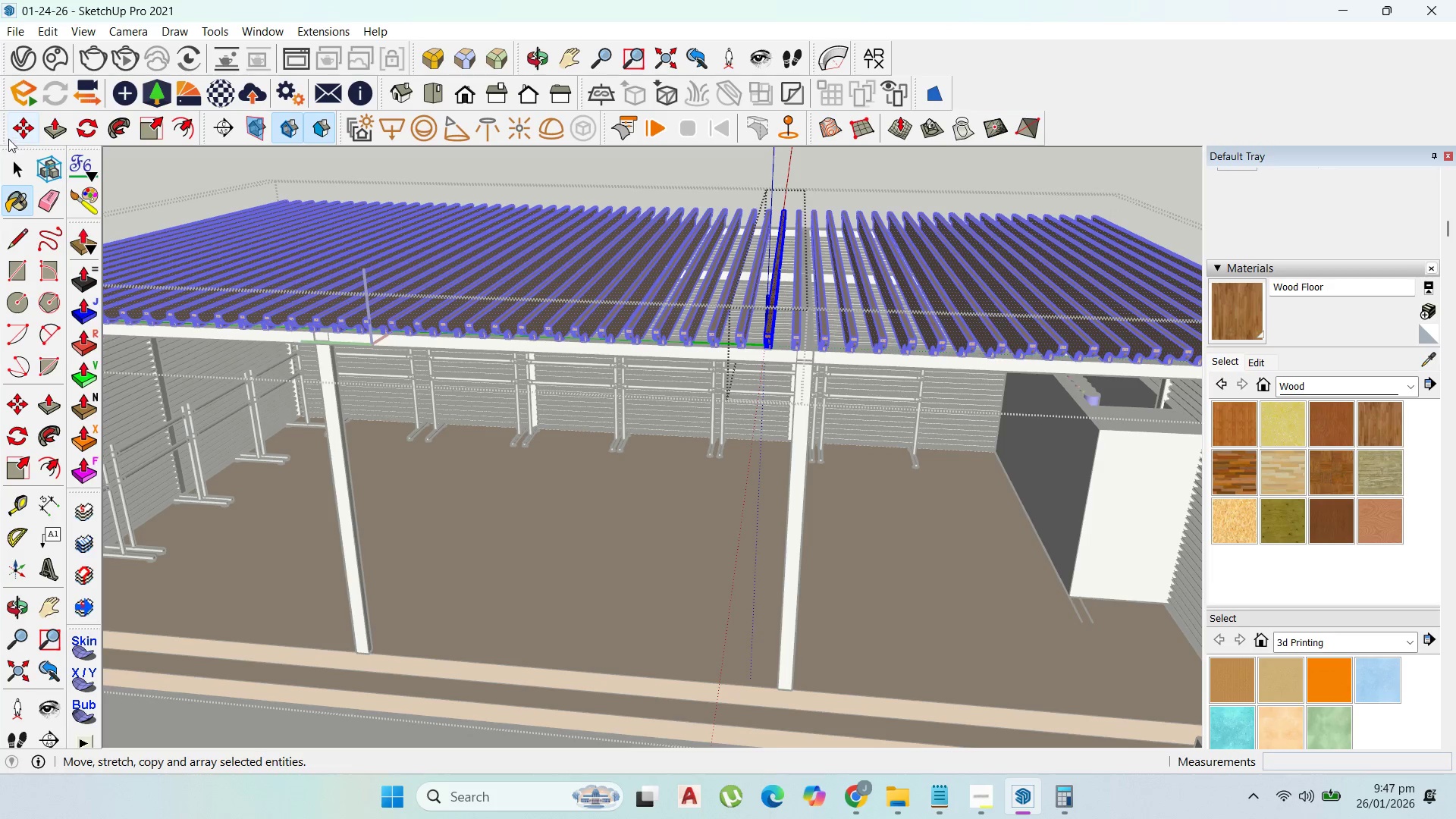 
left_click([17, 166])
 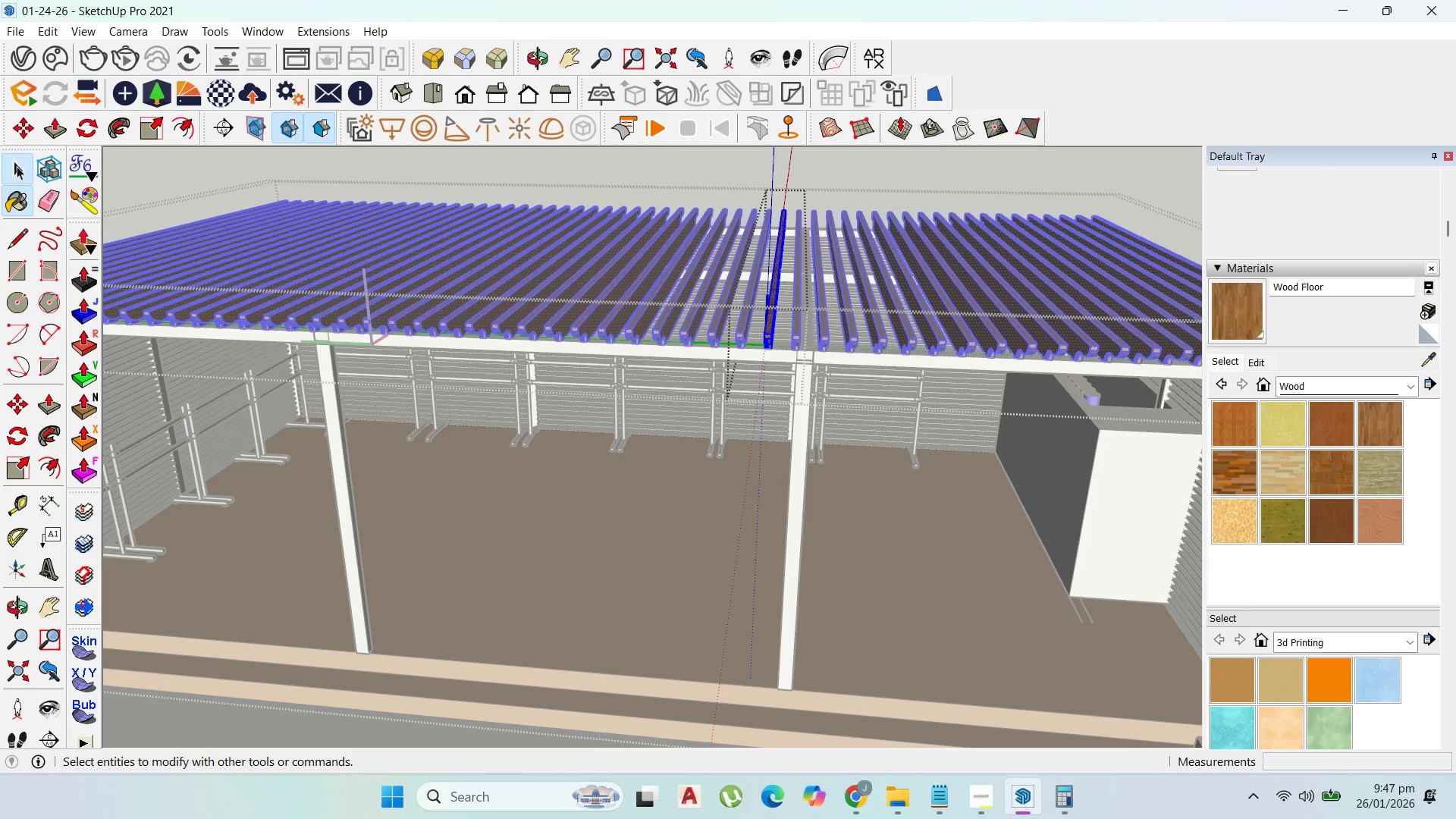 
key(Escape)
 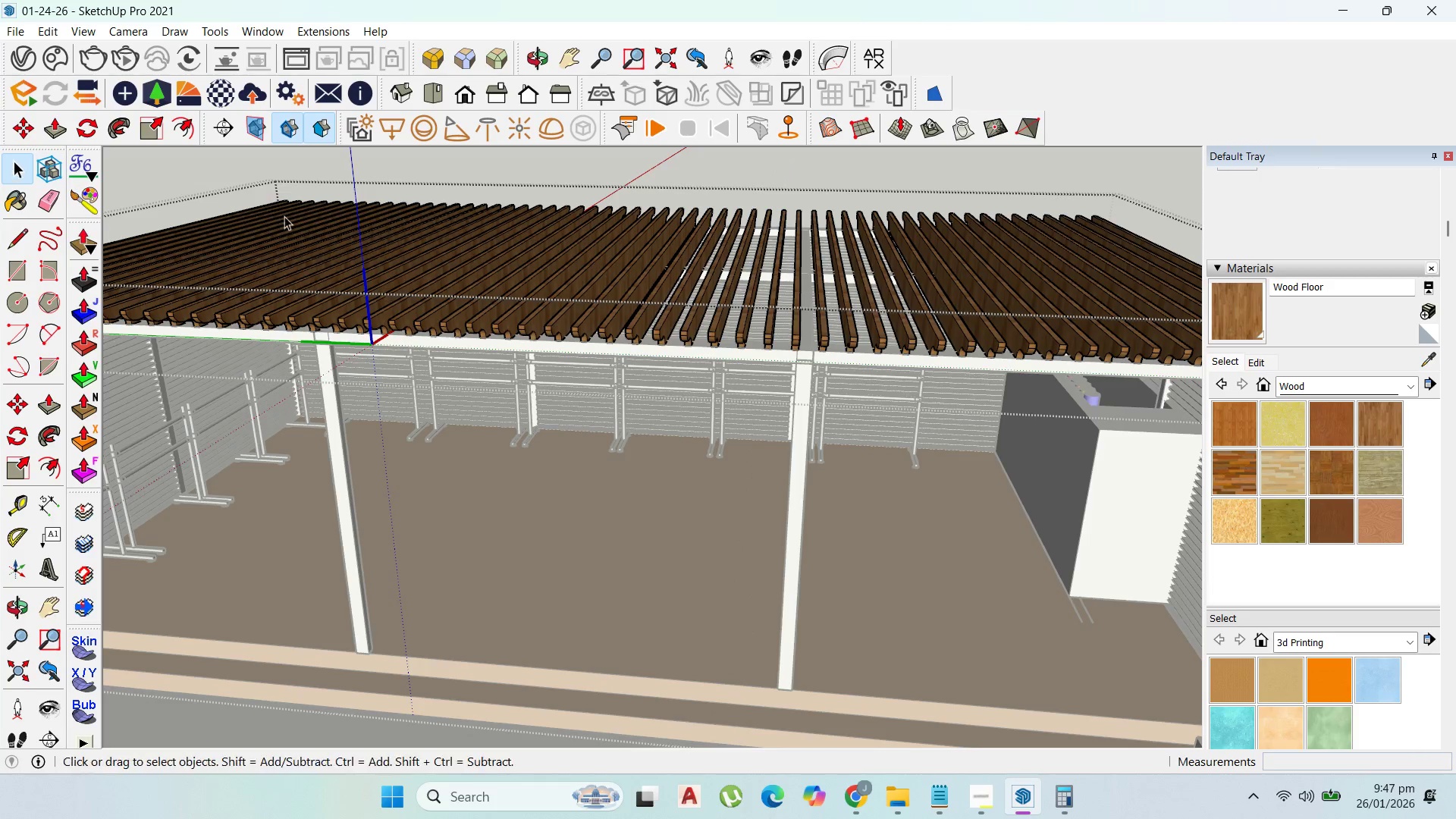 
key(Escape)
 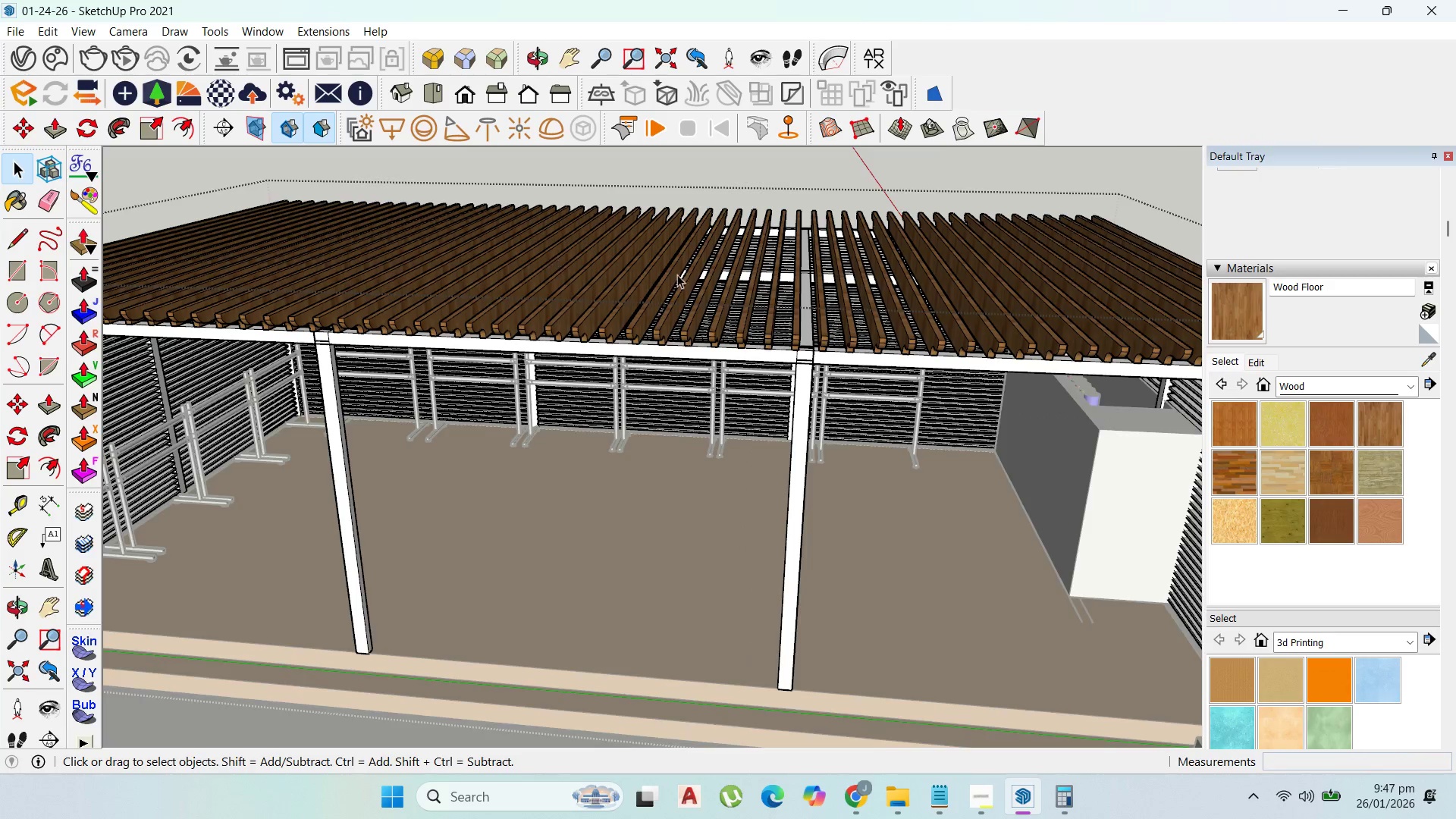 
key(Escape)
 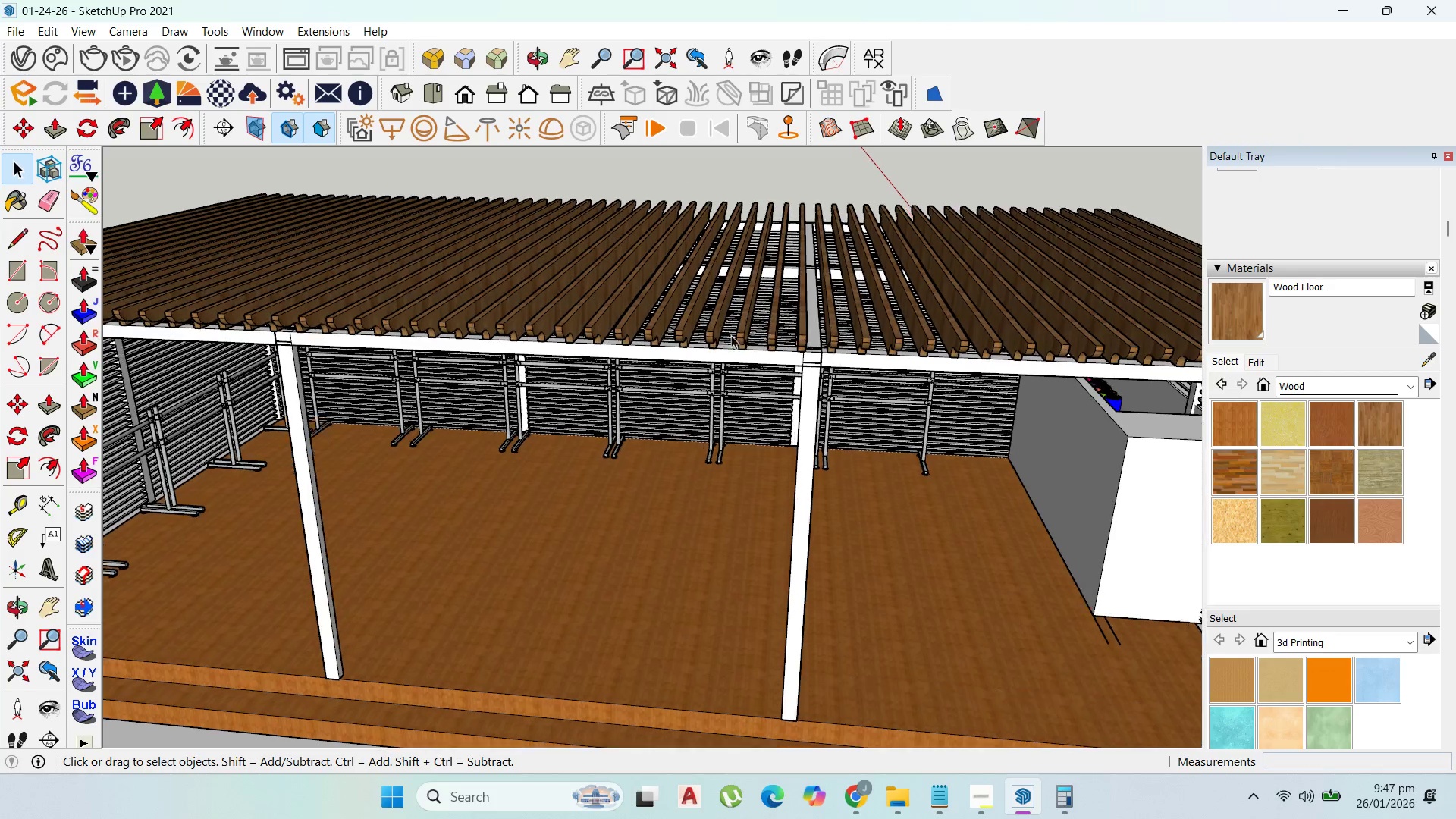 
scroll: coordinate [728, 335], scroll_direction: up, amount: 2.0
 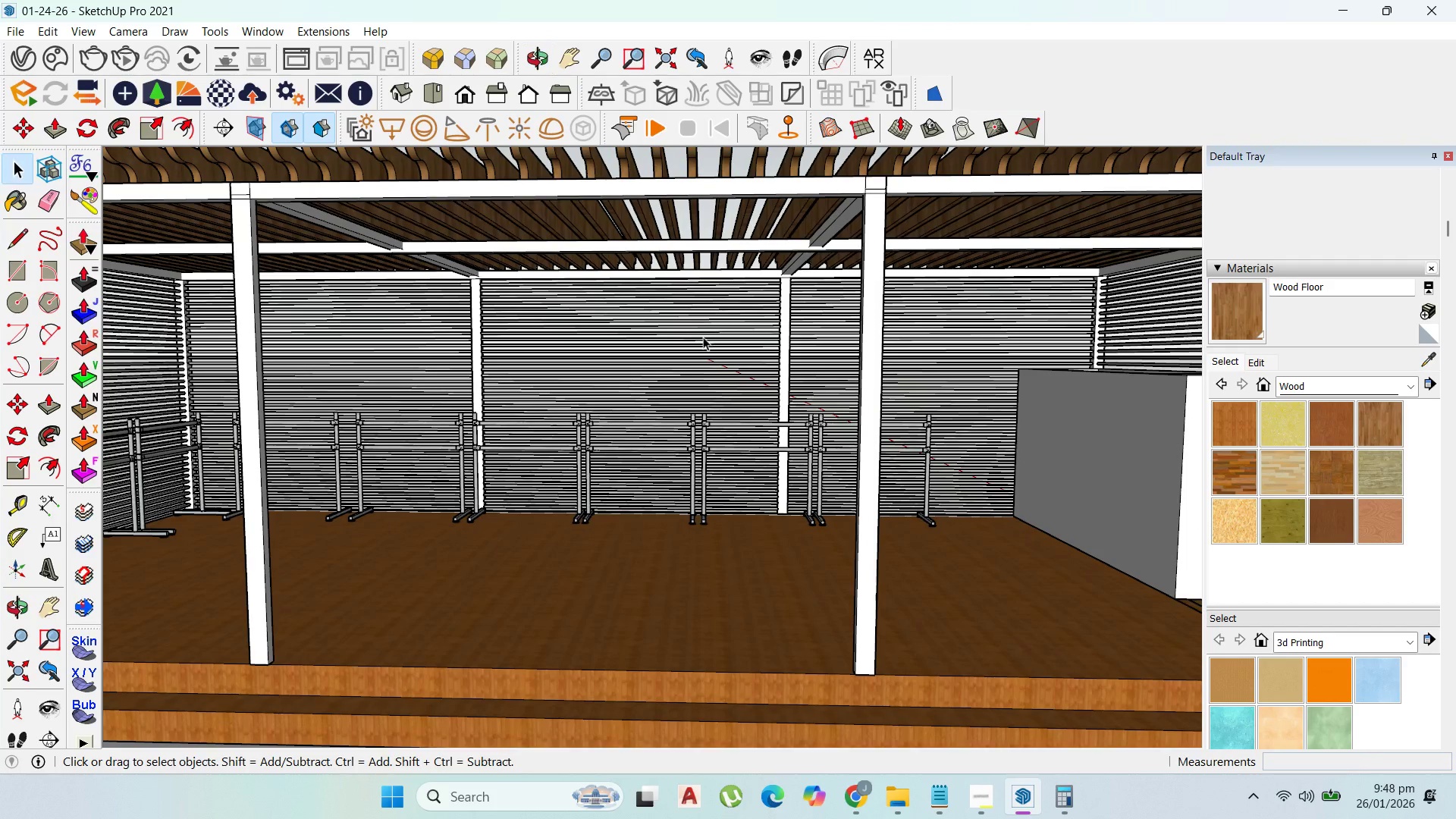 
double_click([703, 346])
 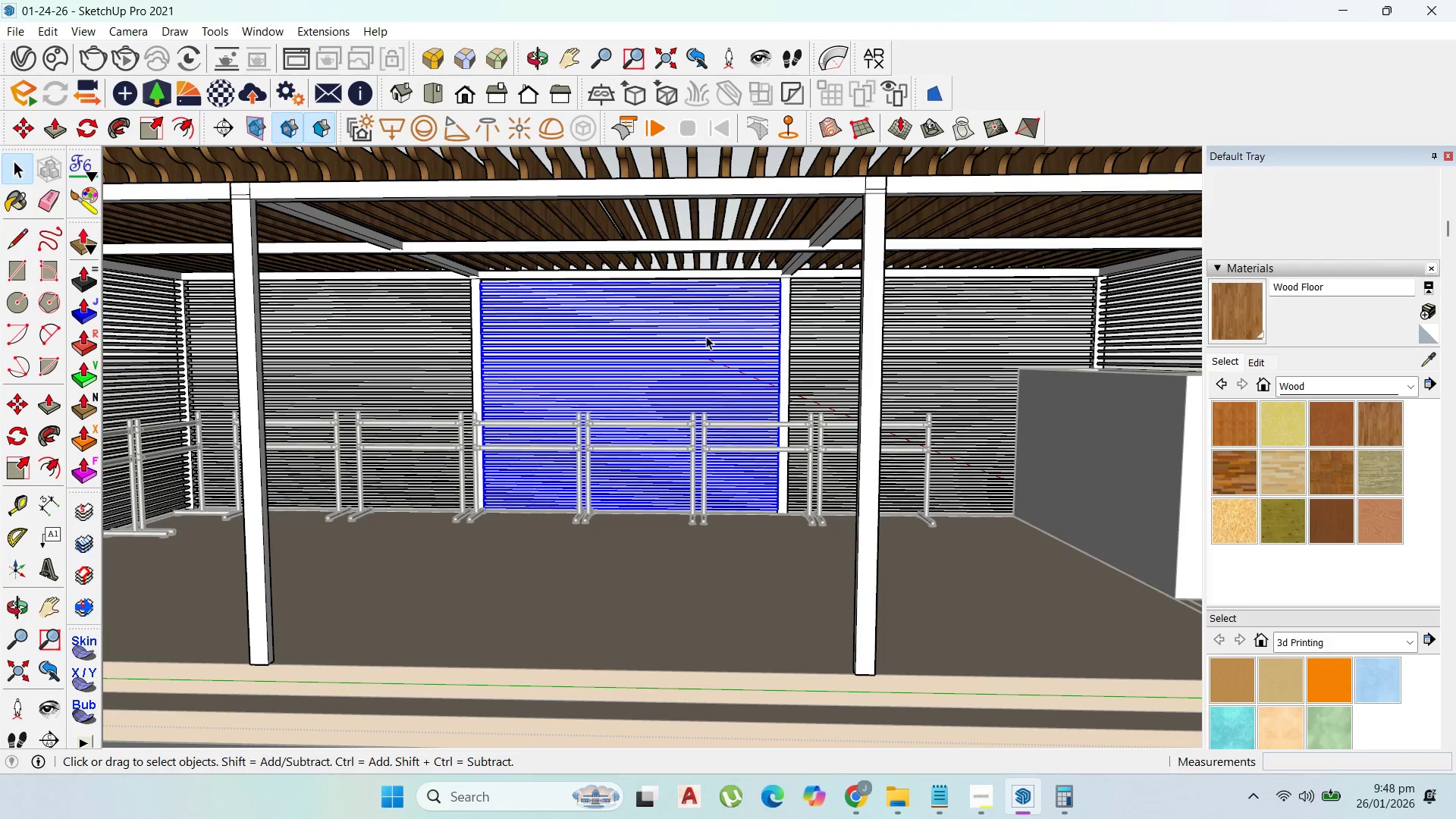 
triple_click([708, 334])
 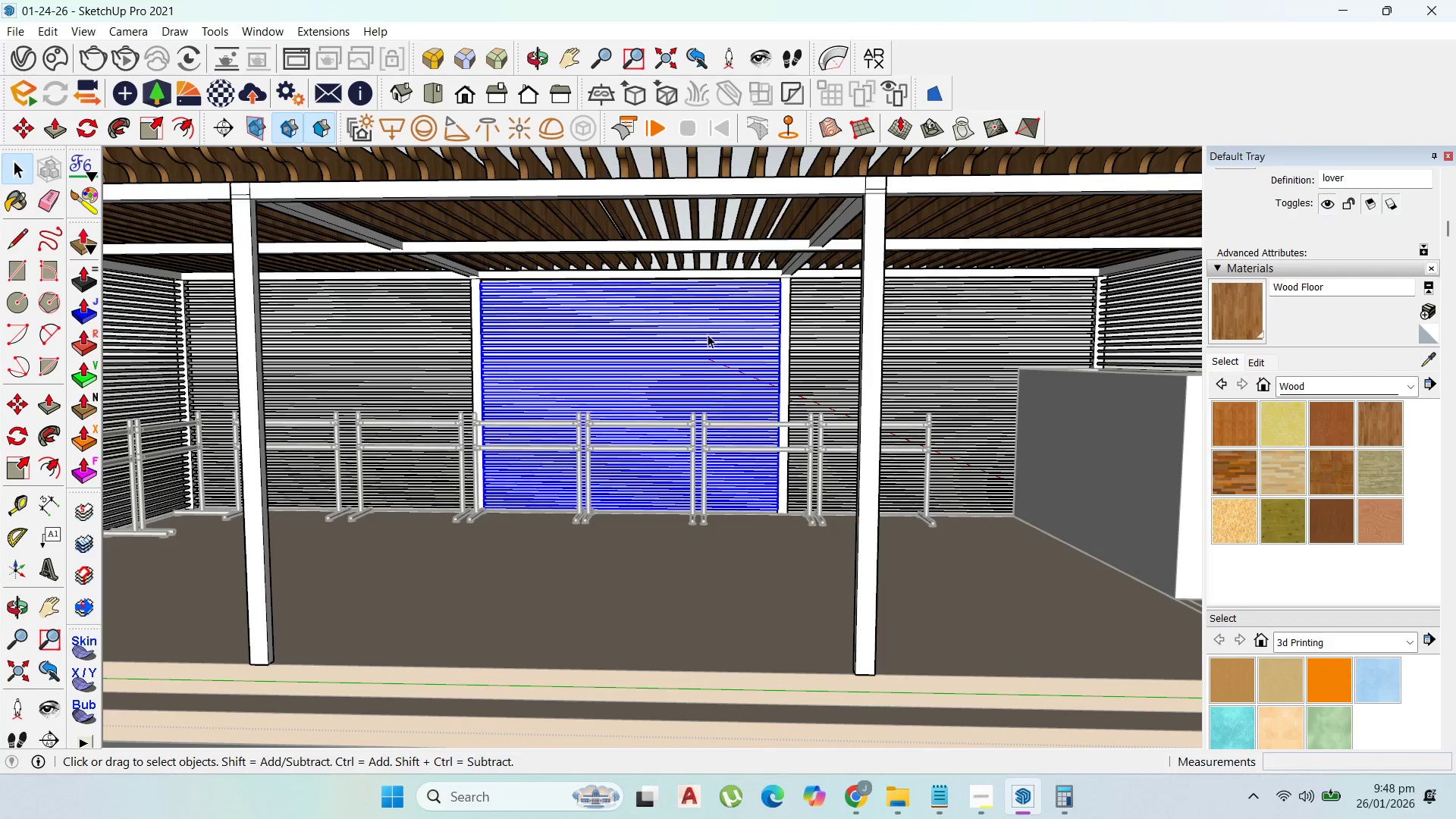 
triple_click([708, 334])
 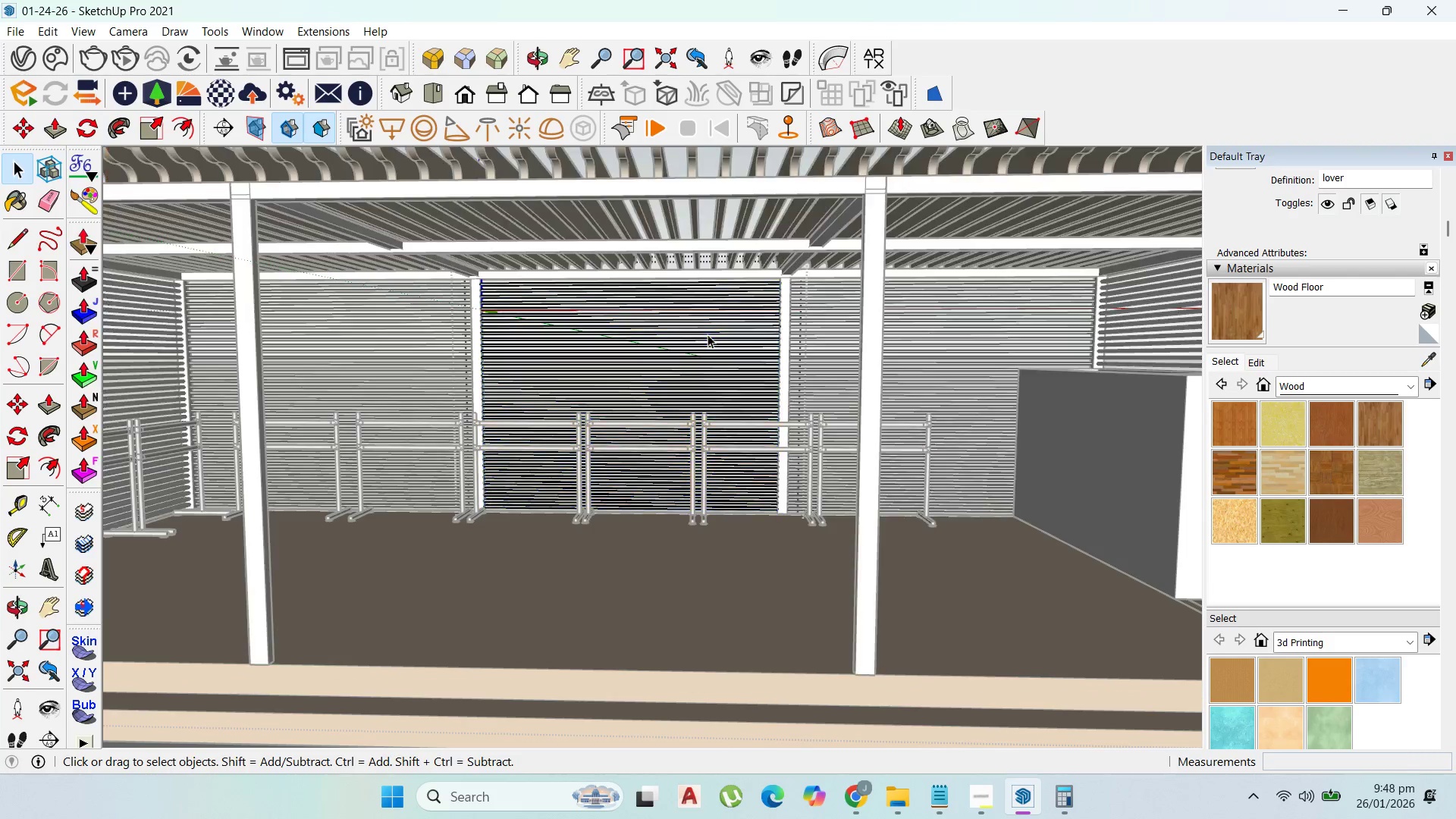 
triple_click([708, 334])
 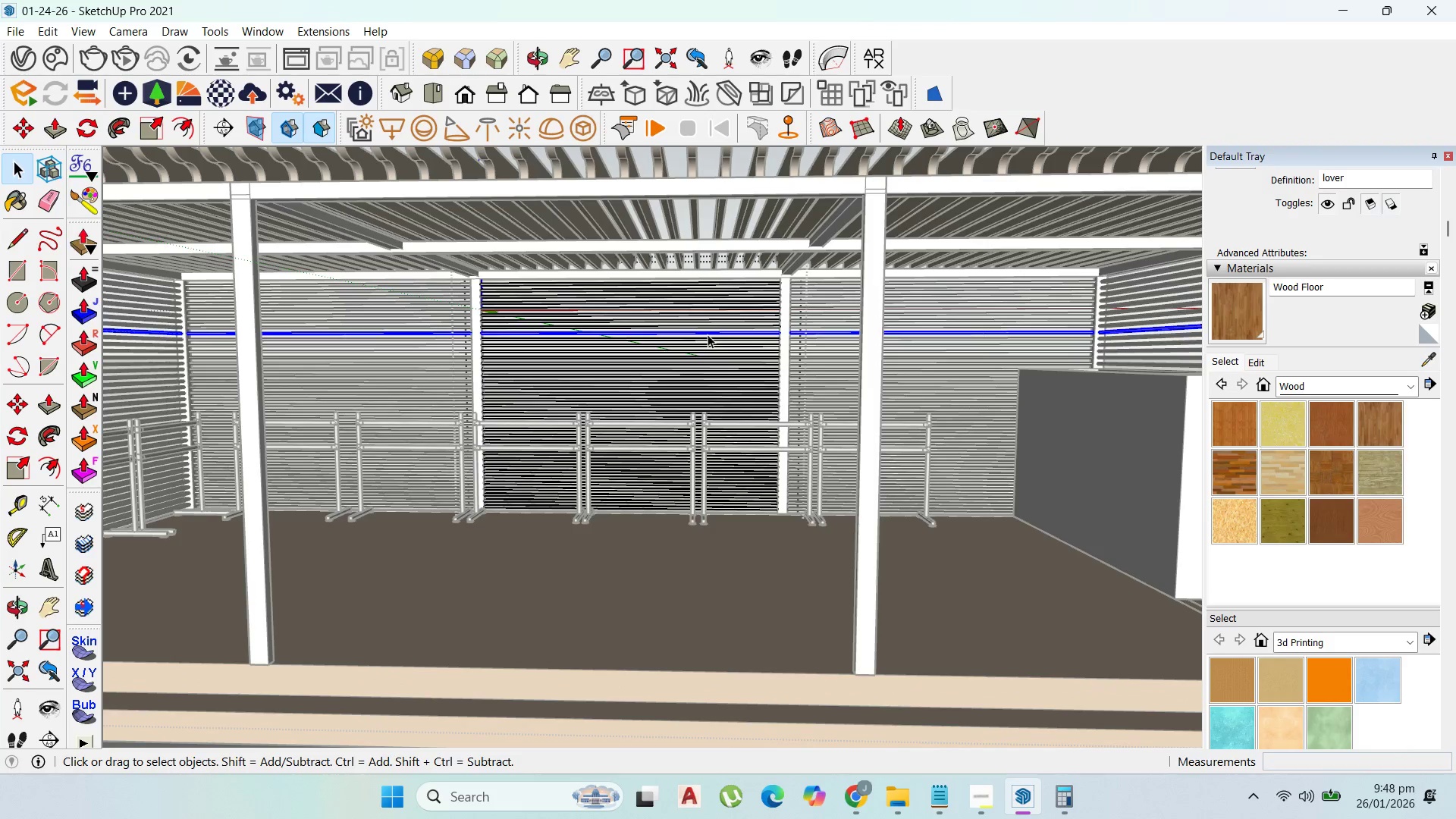 
triple_click([708, 334])
 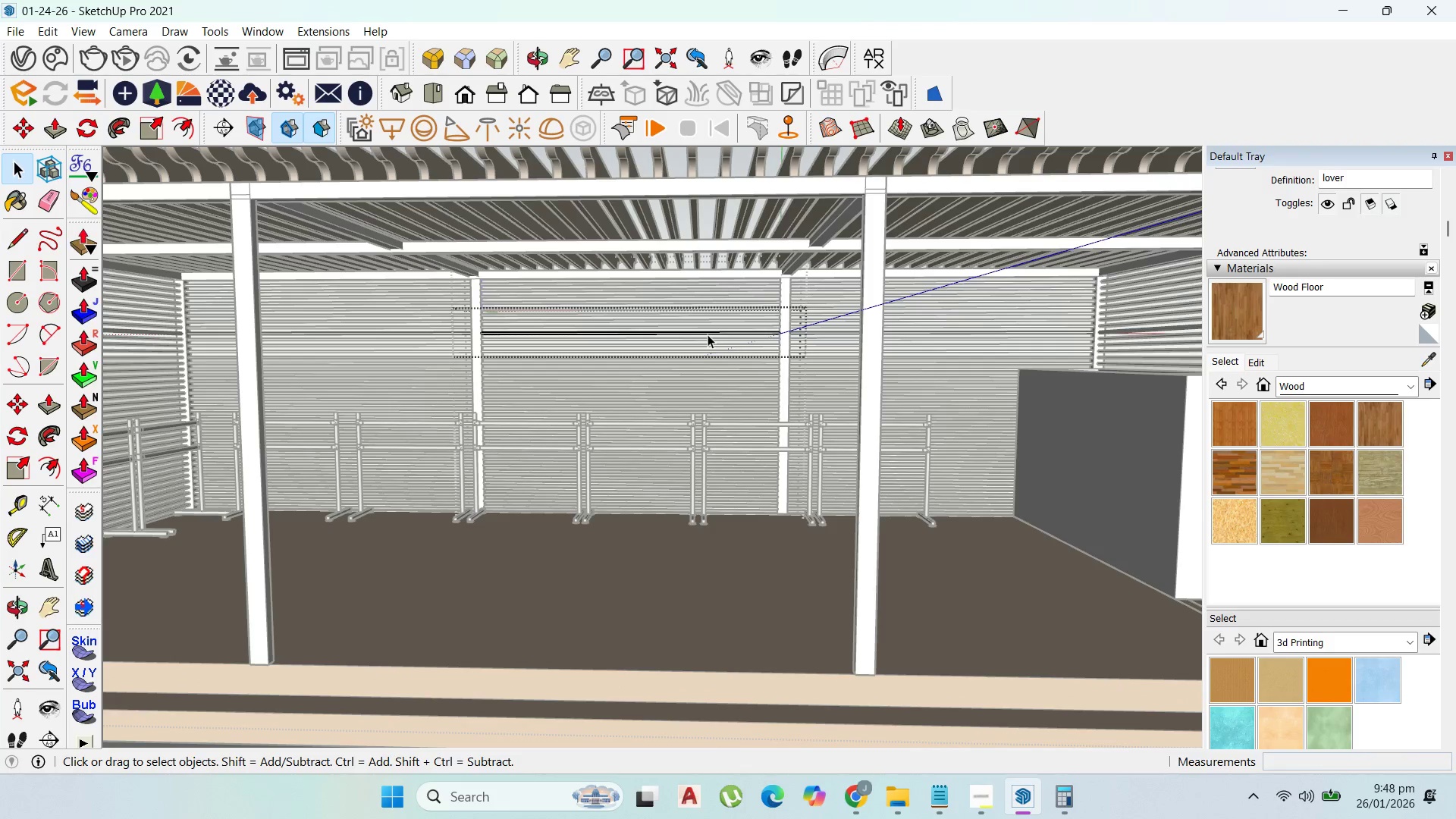 
triple_click([708, 334])
 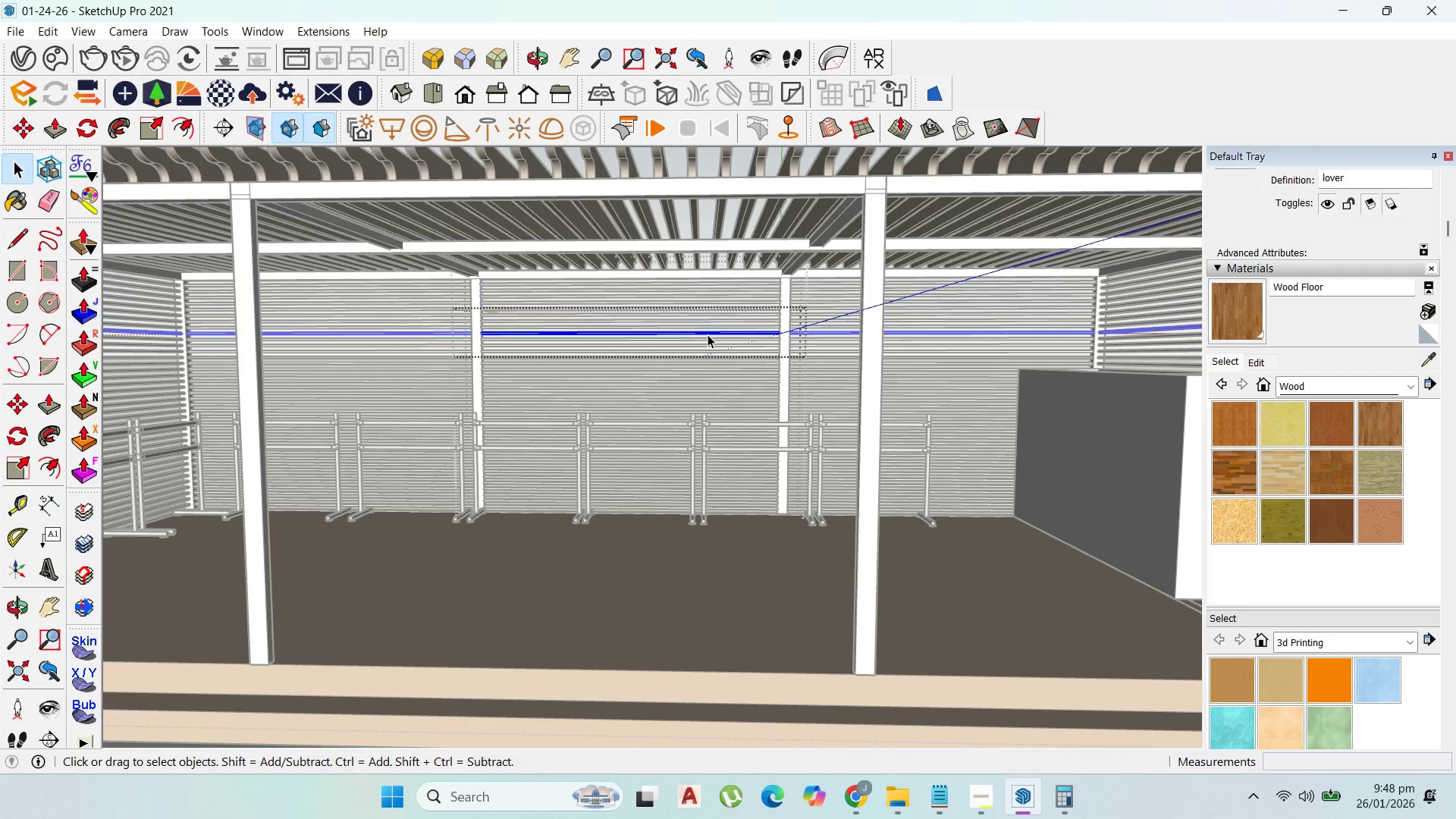 
triple_click([708, 334])
 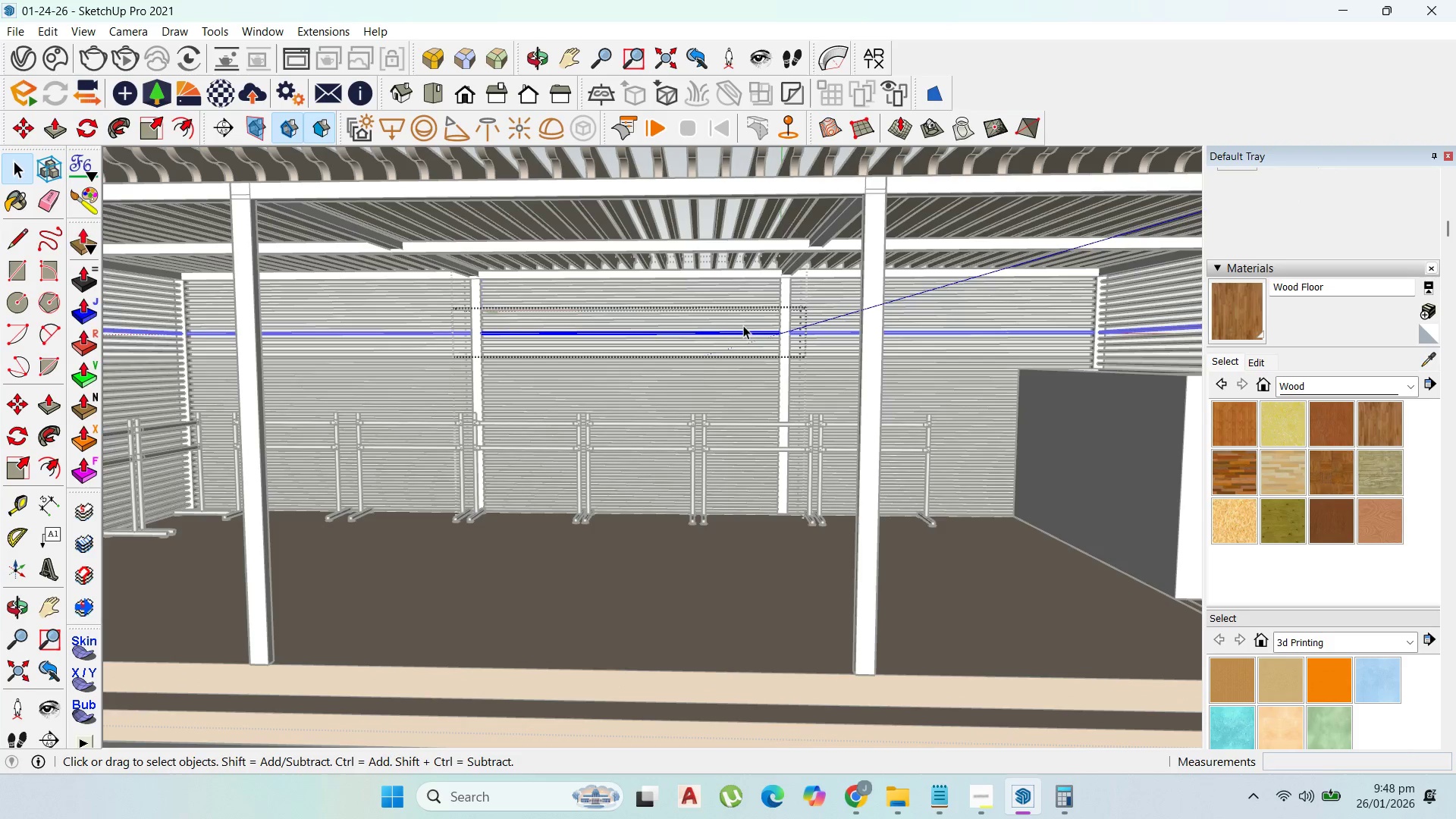 
key(Escape)
 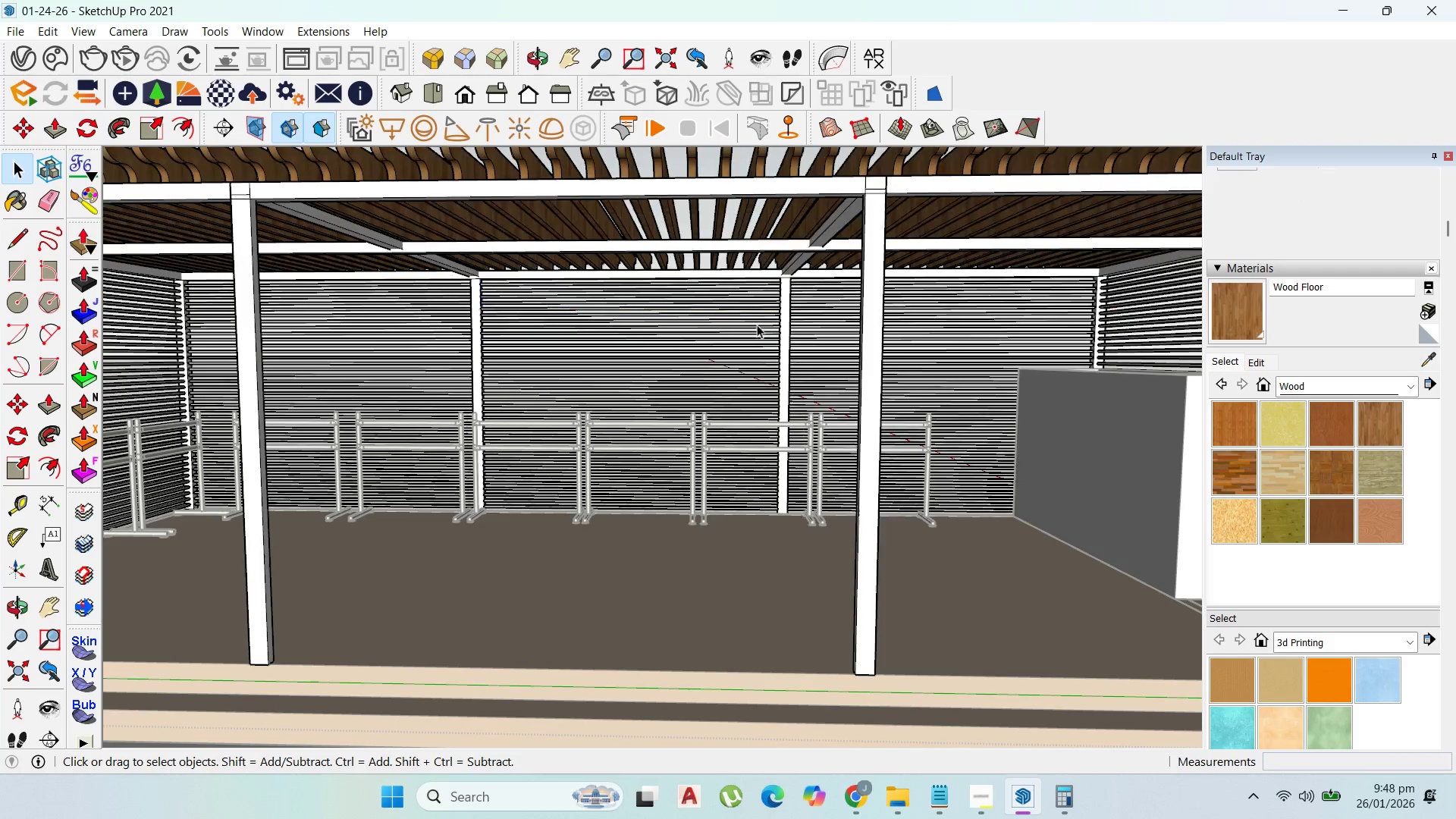 
key(Escape)
 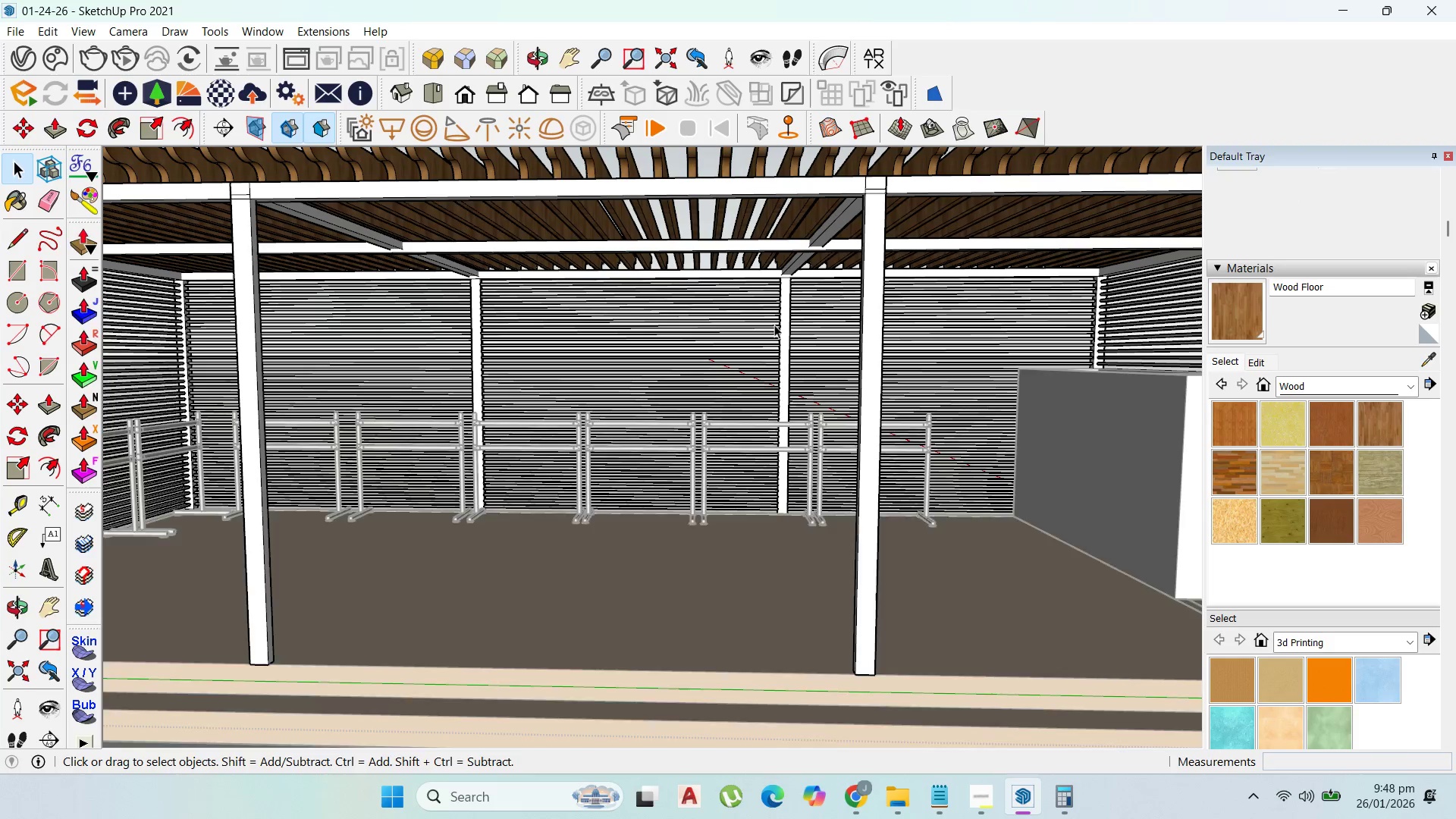 
key(Escape)
 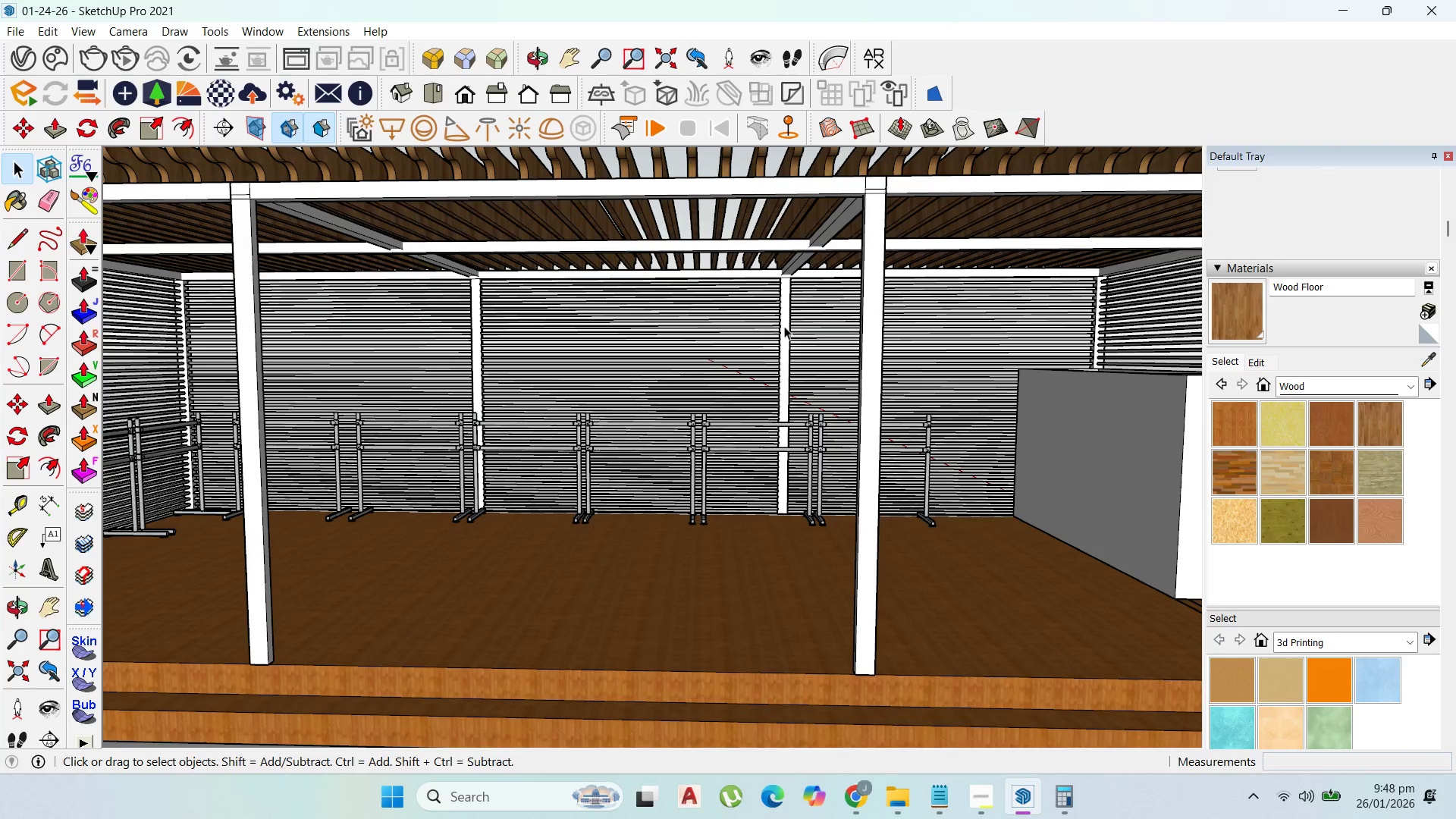 
key(Escape)
 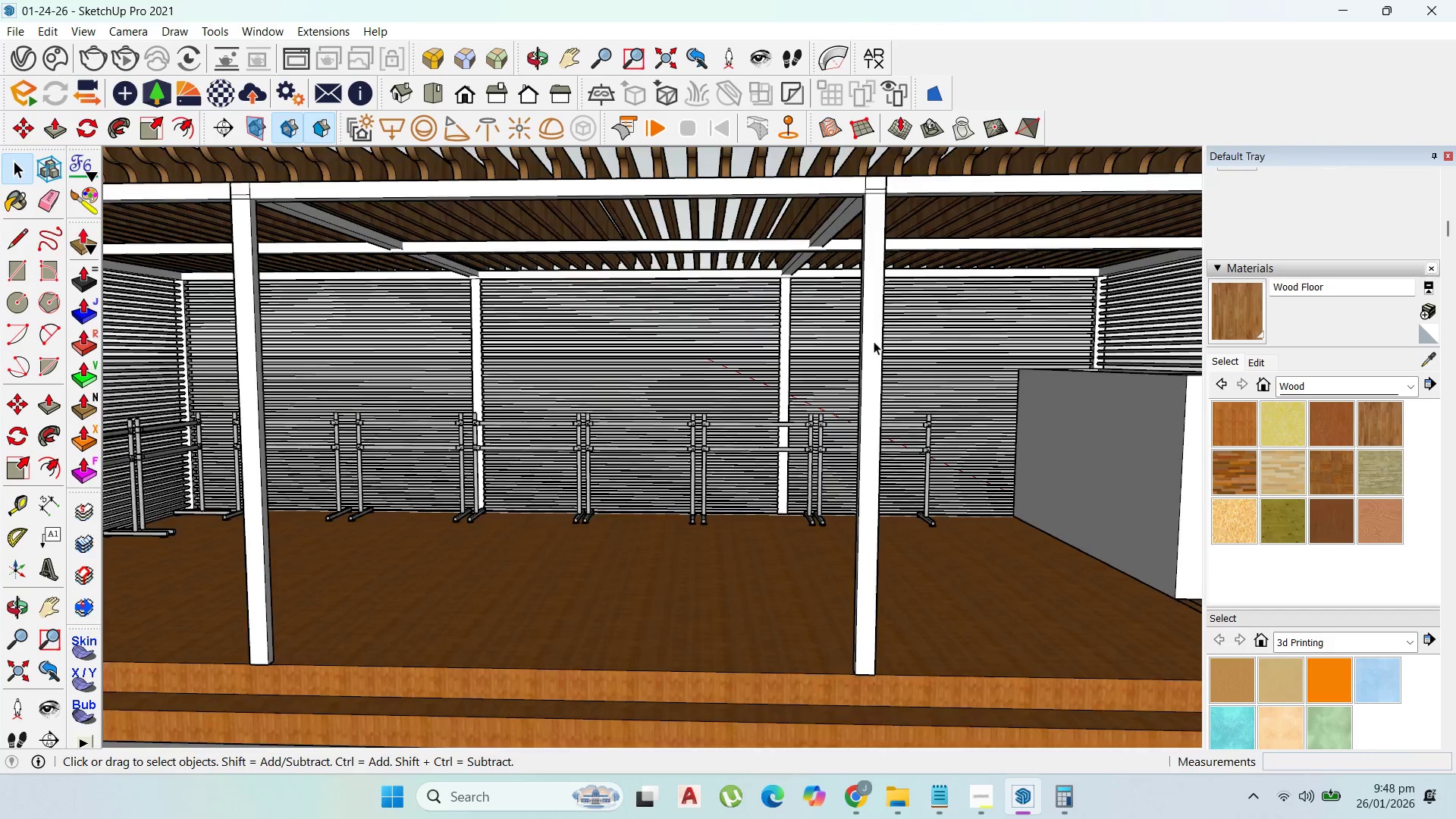 
key(Escape)
 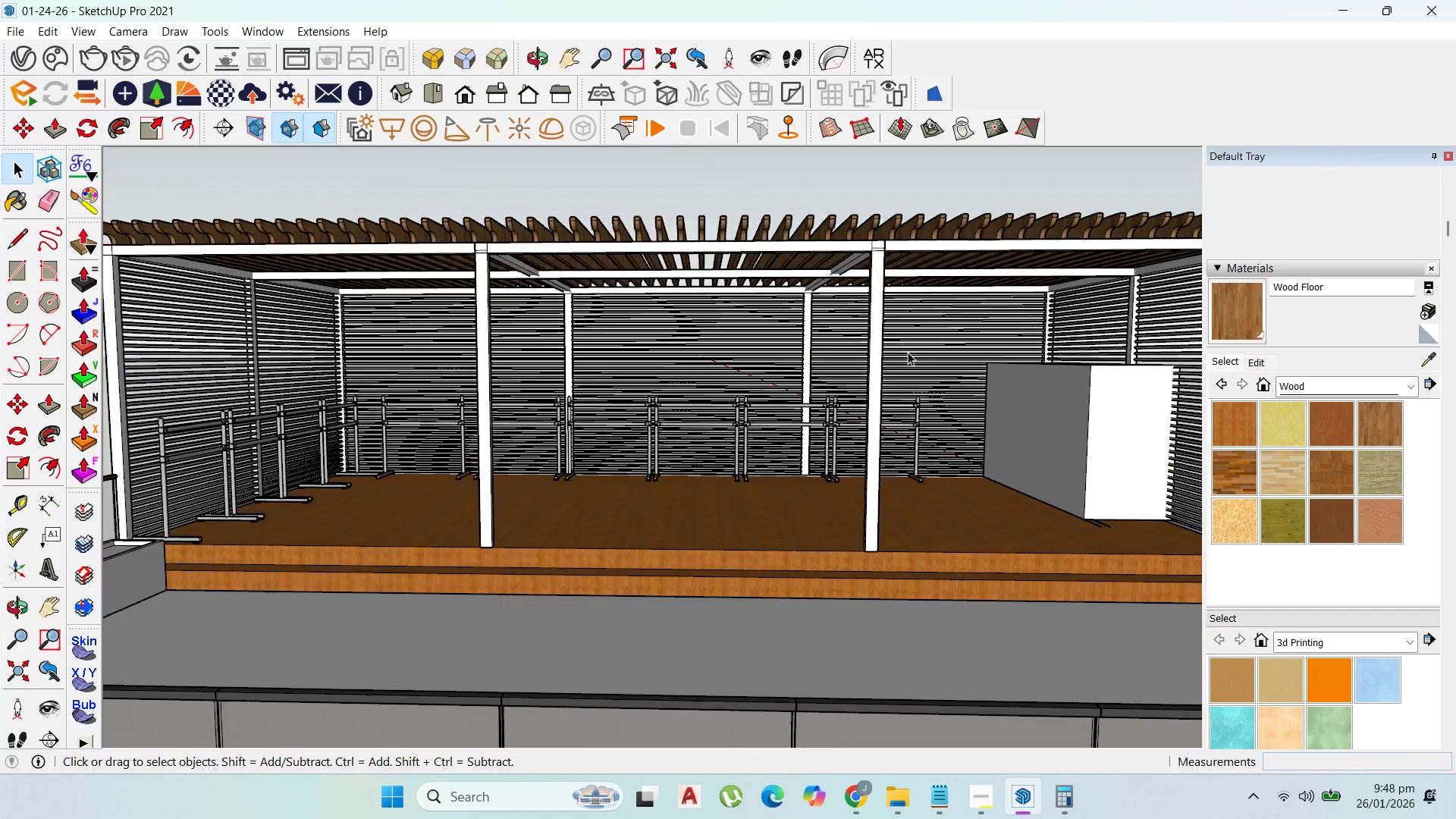 
left_click([309, 356])
 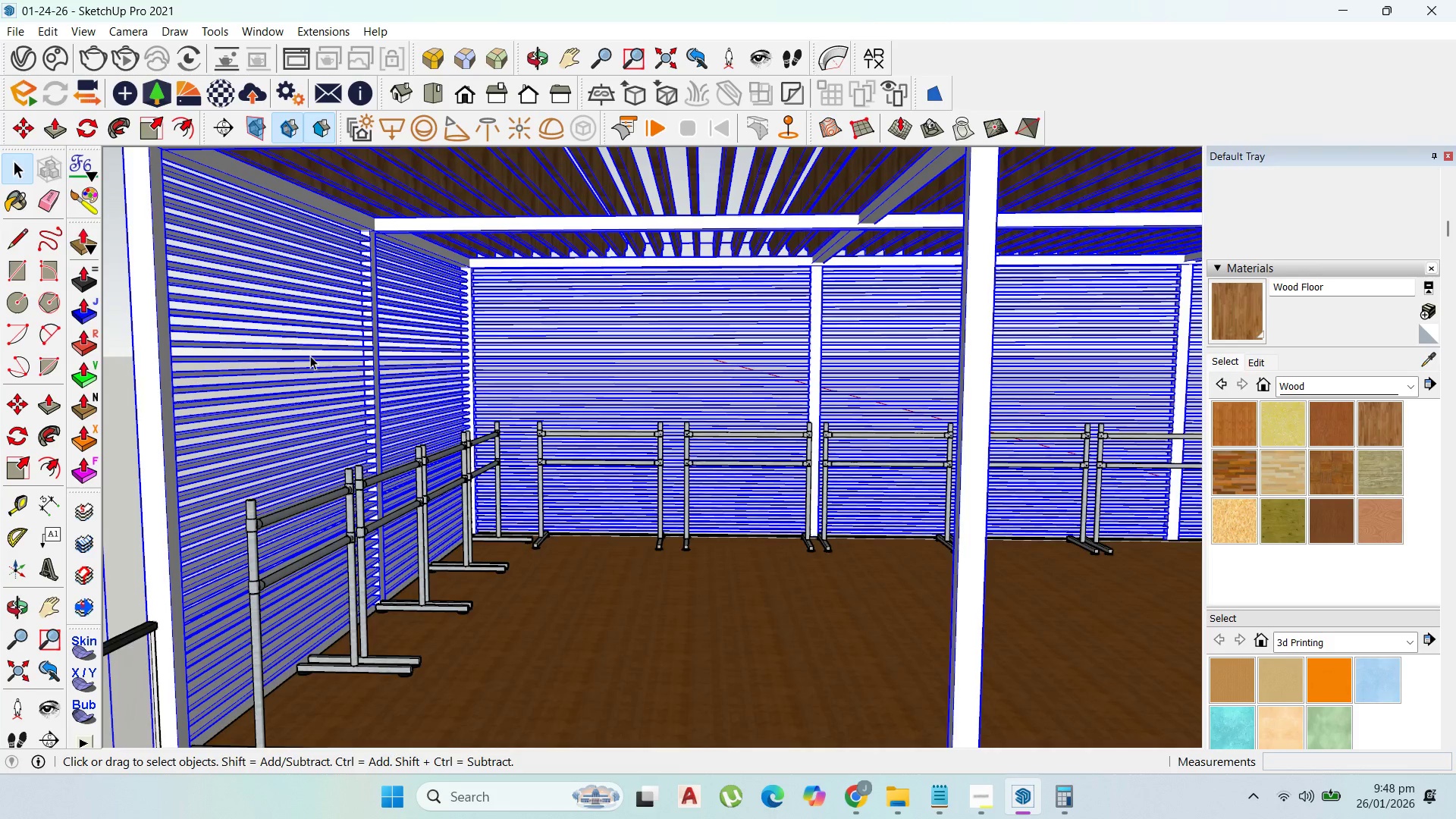 
scroll: coordinate [322, 355], scroll_direction: up, amount: 6.0
 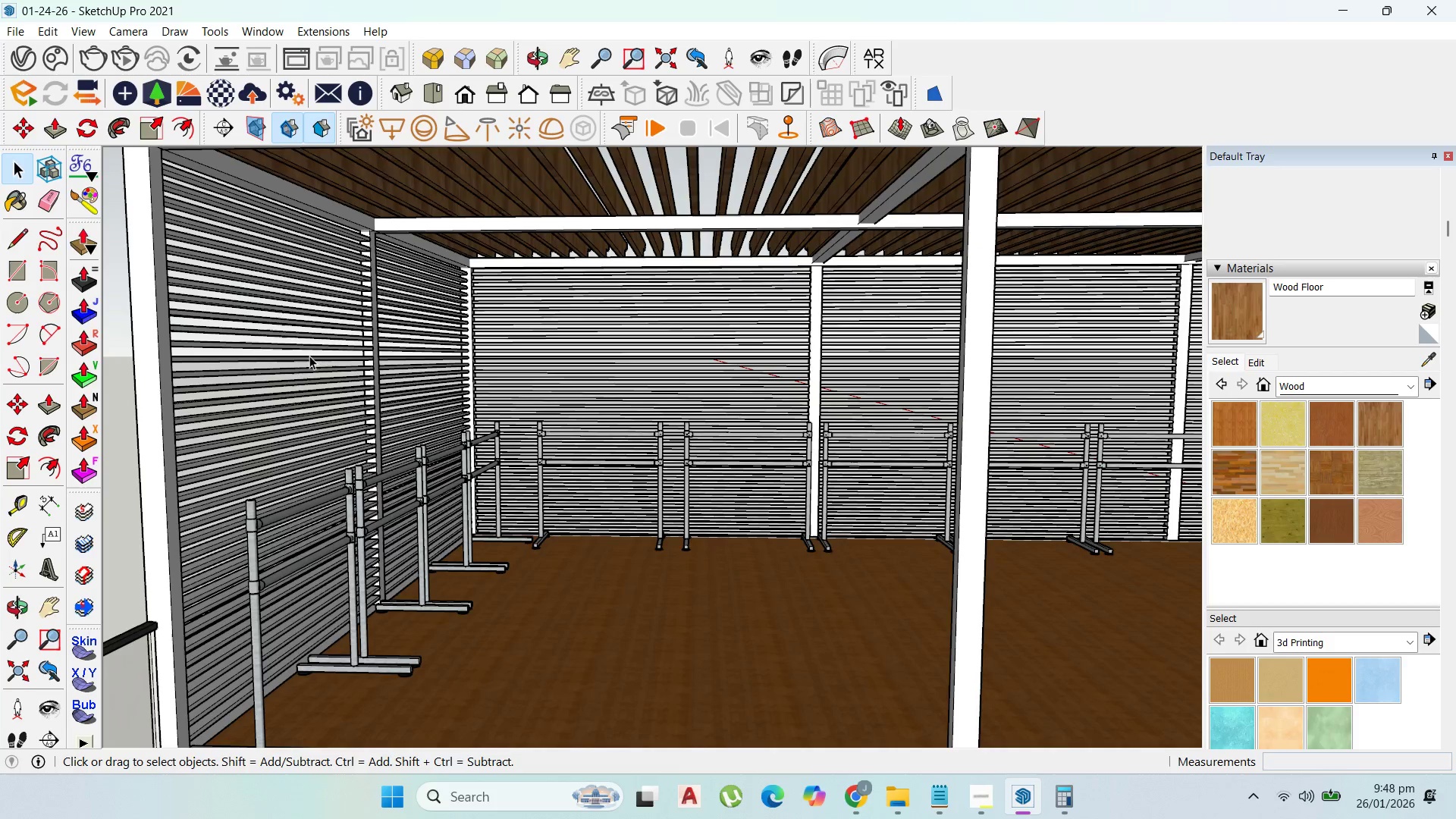 
double_click([310, 356])
 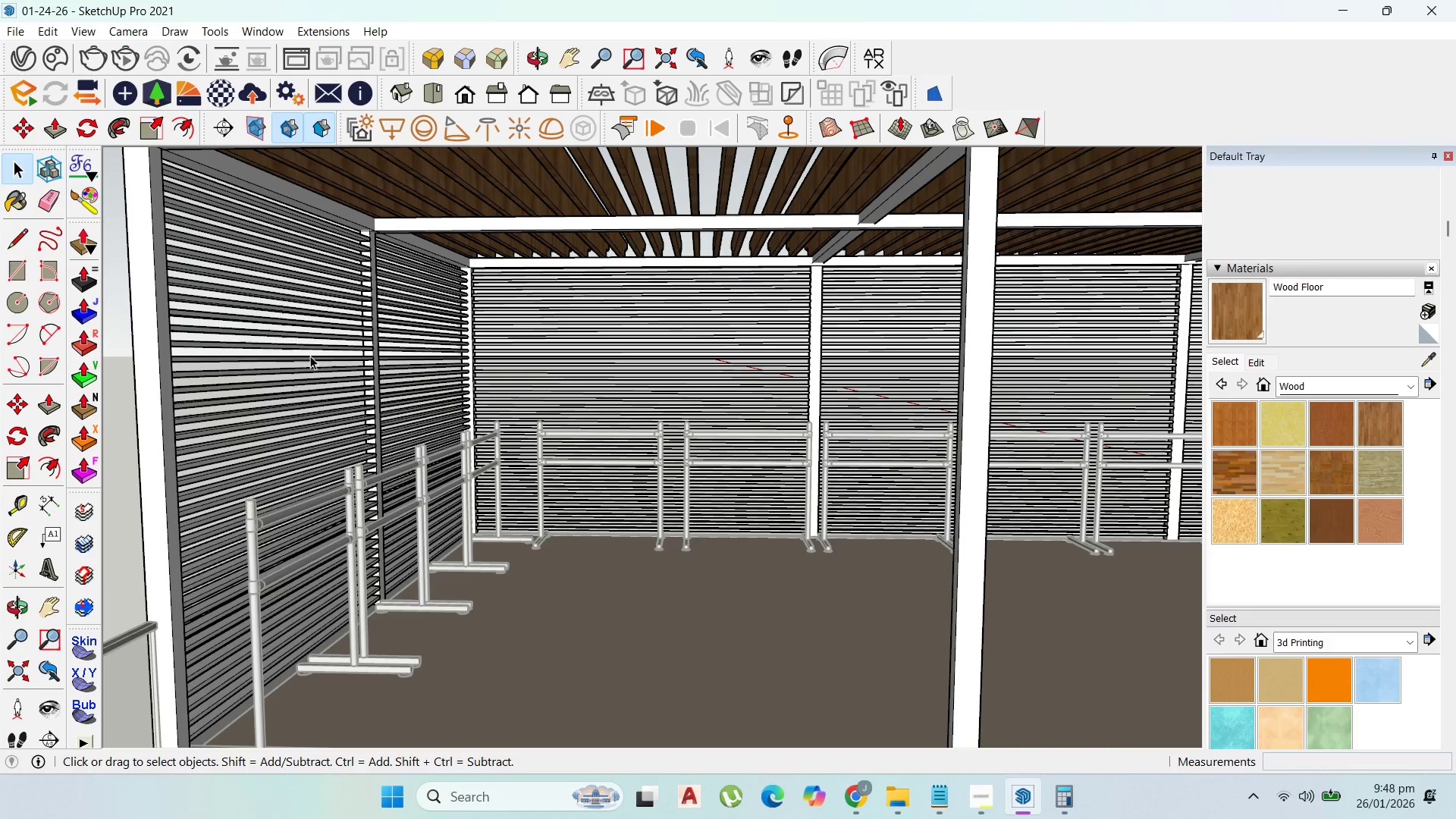 
triple_click([310, 356])
 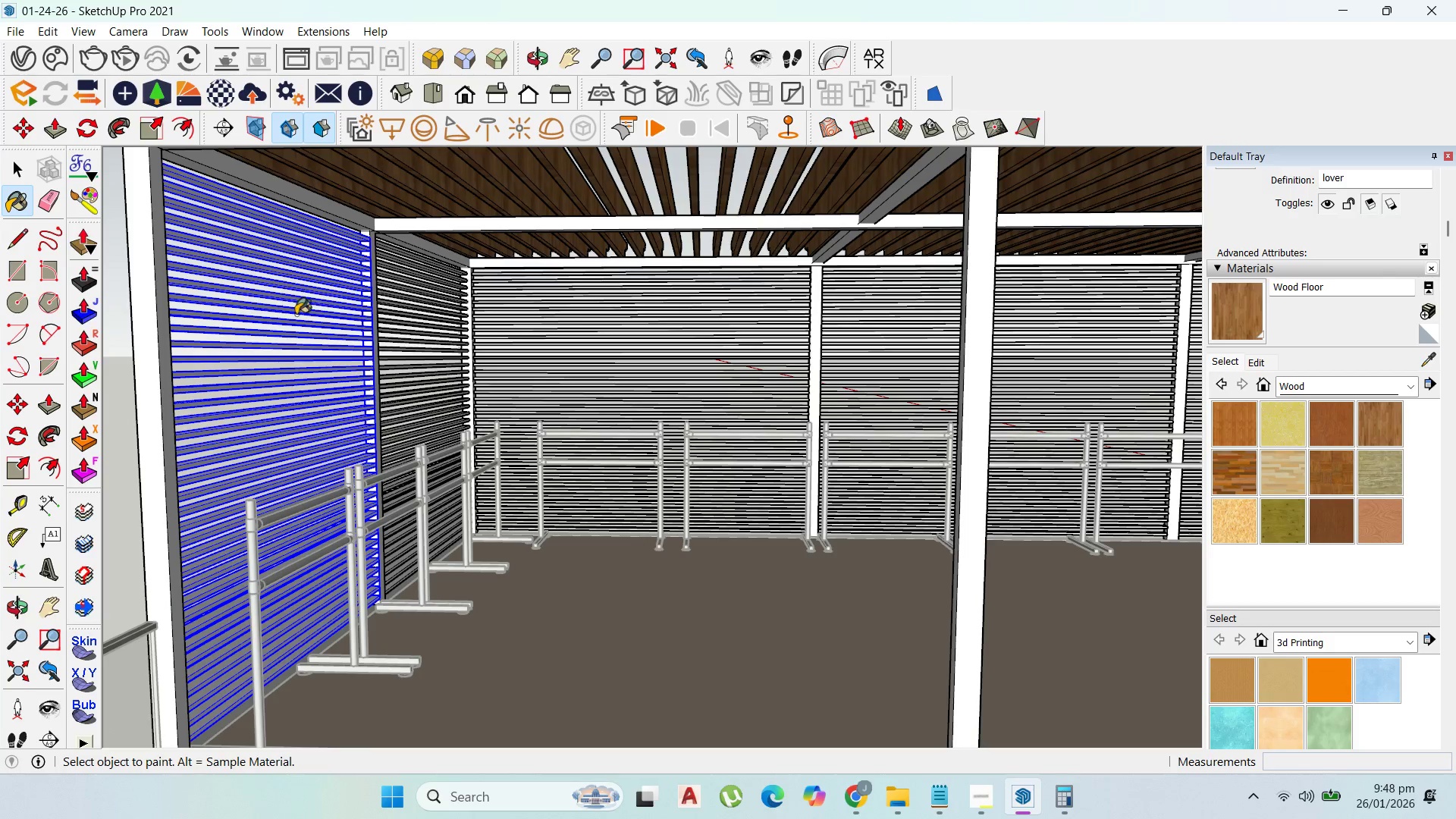 
double_click([314, 295])
 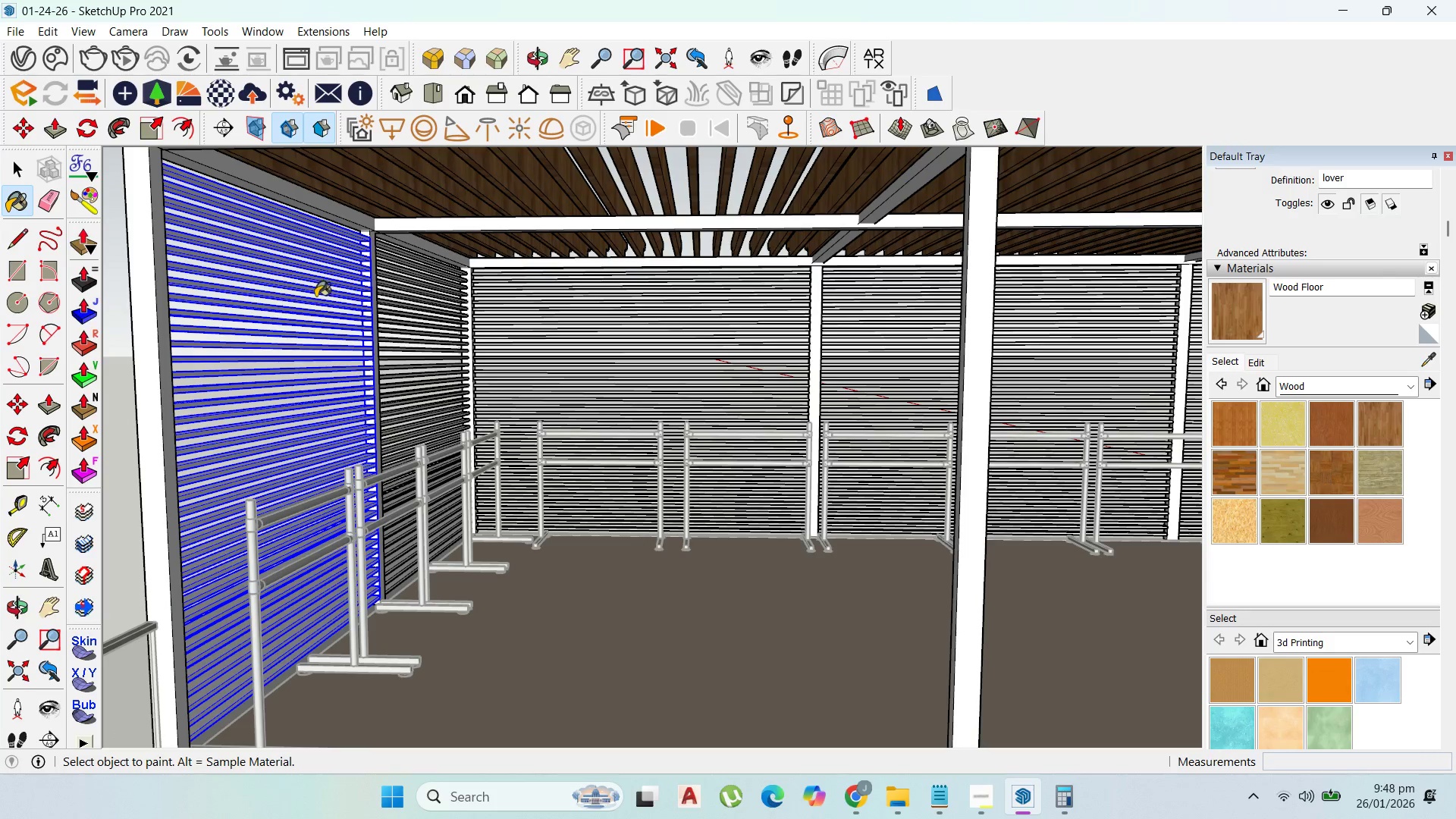 
left_click_drag(start_coordinate=[316, 298], to_coordinate=[320, 298])
 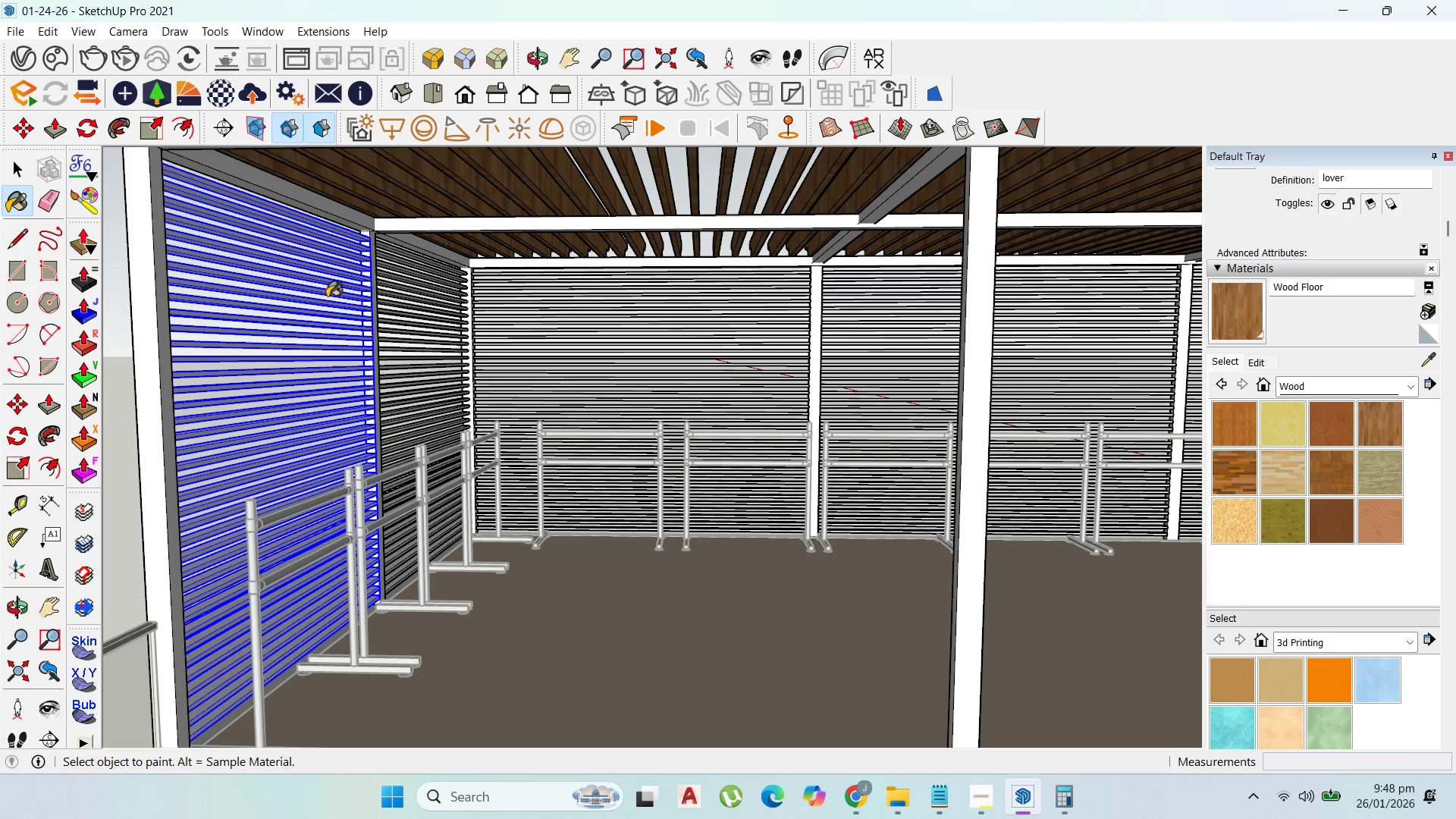 
left_click_drag(start_coordinate=[322, 298], to_coordinate=[327, 297])
 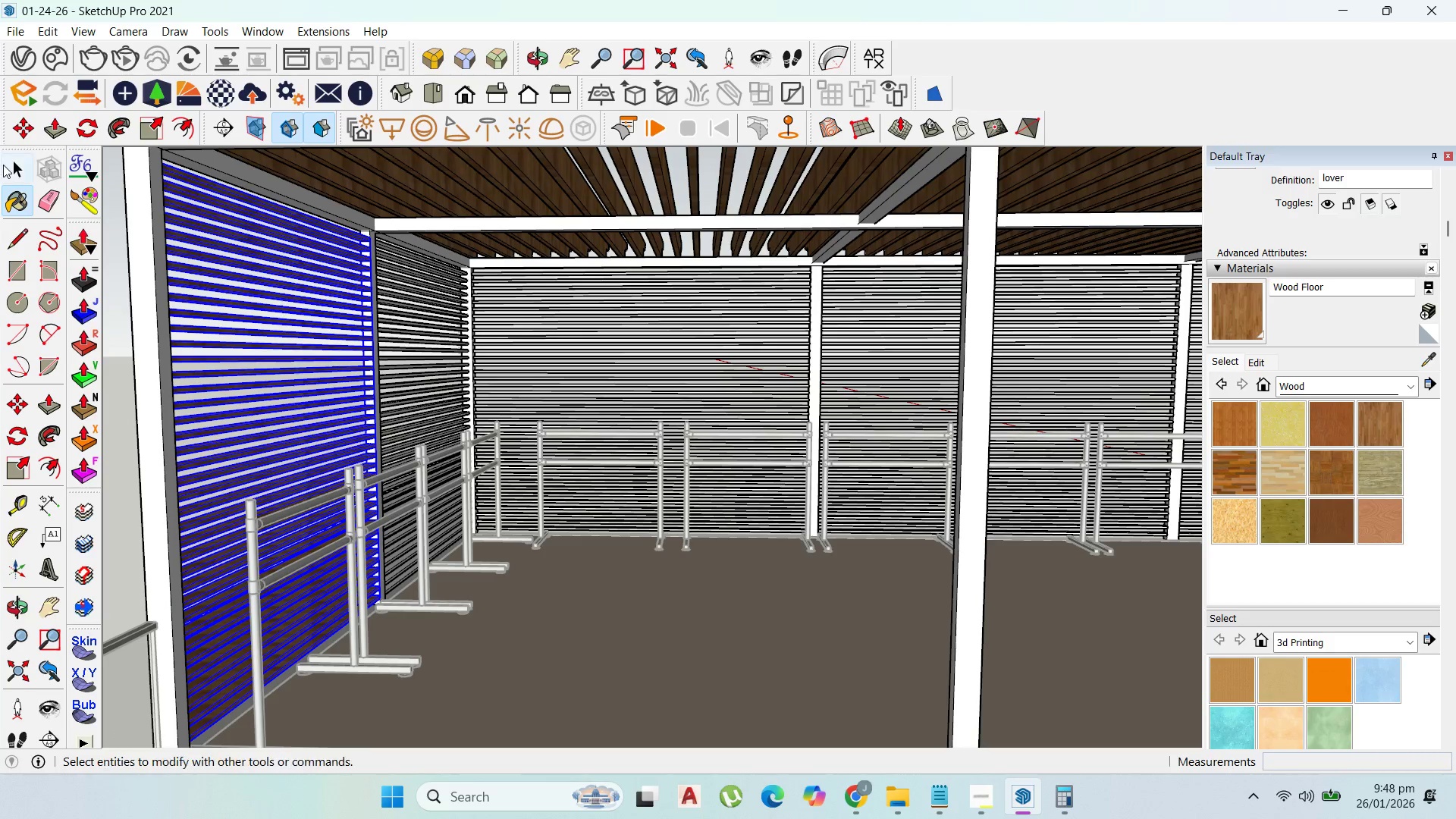 
left_click_drag(start_coordinate=[6, 165], to_coordinate=[13, 165])
 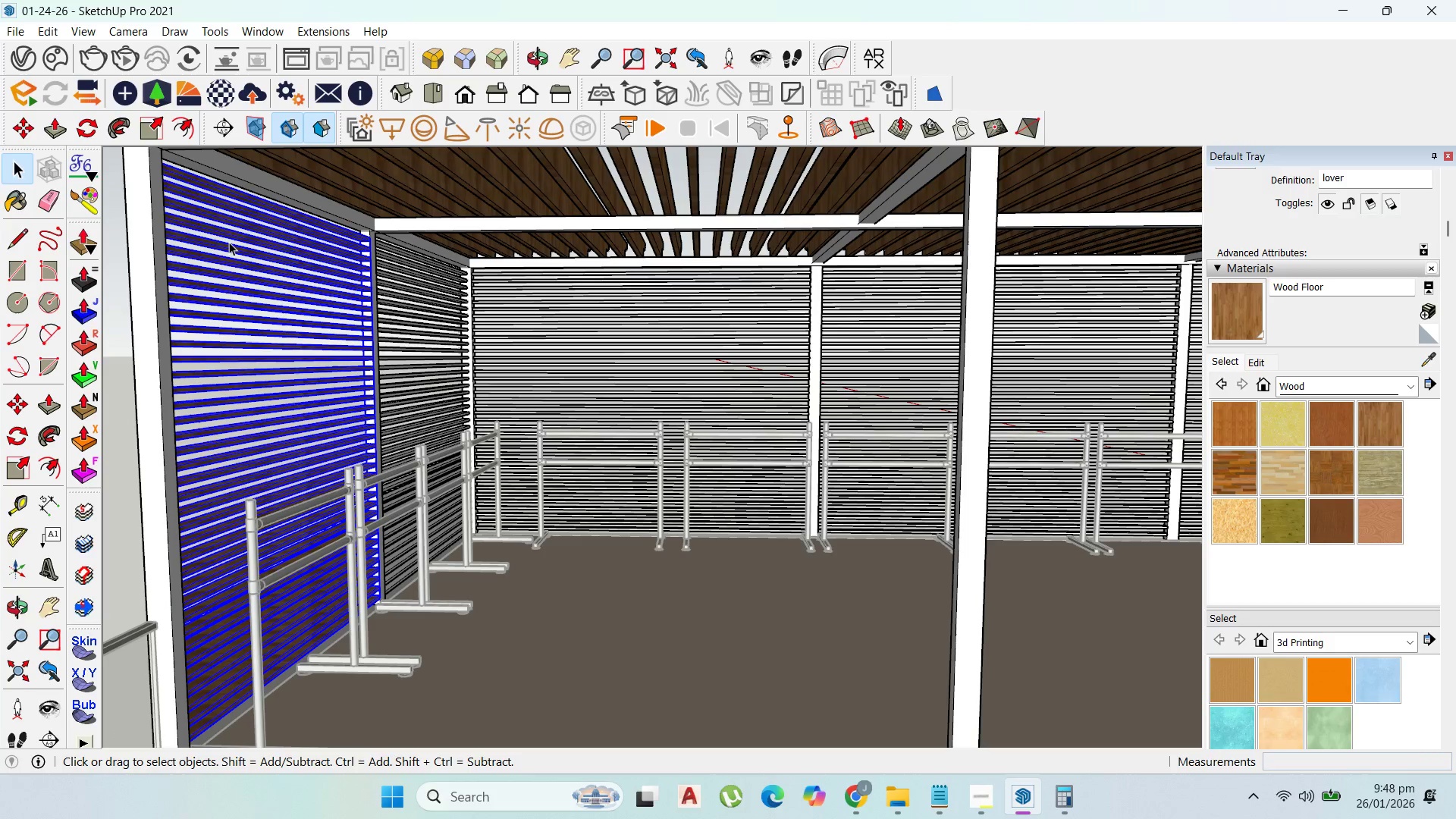 
double_click([229, 242])
 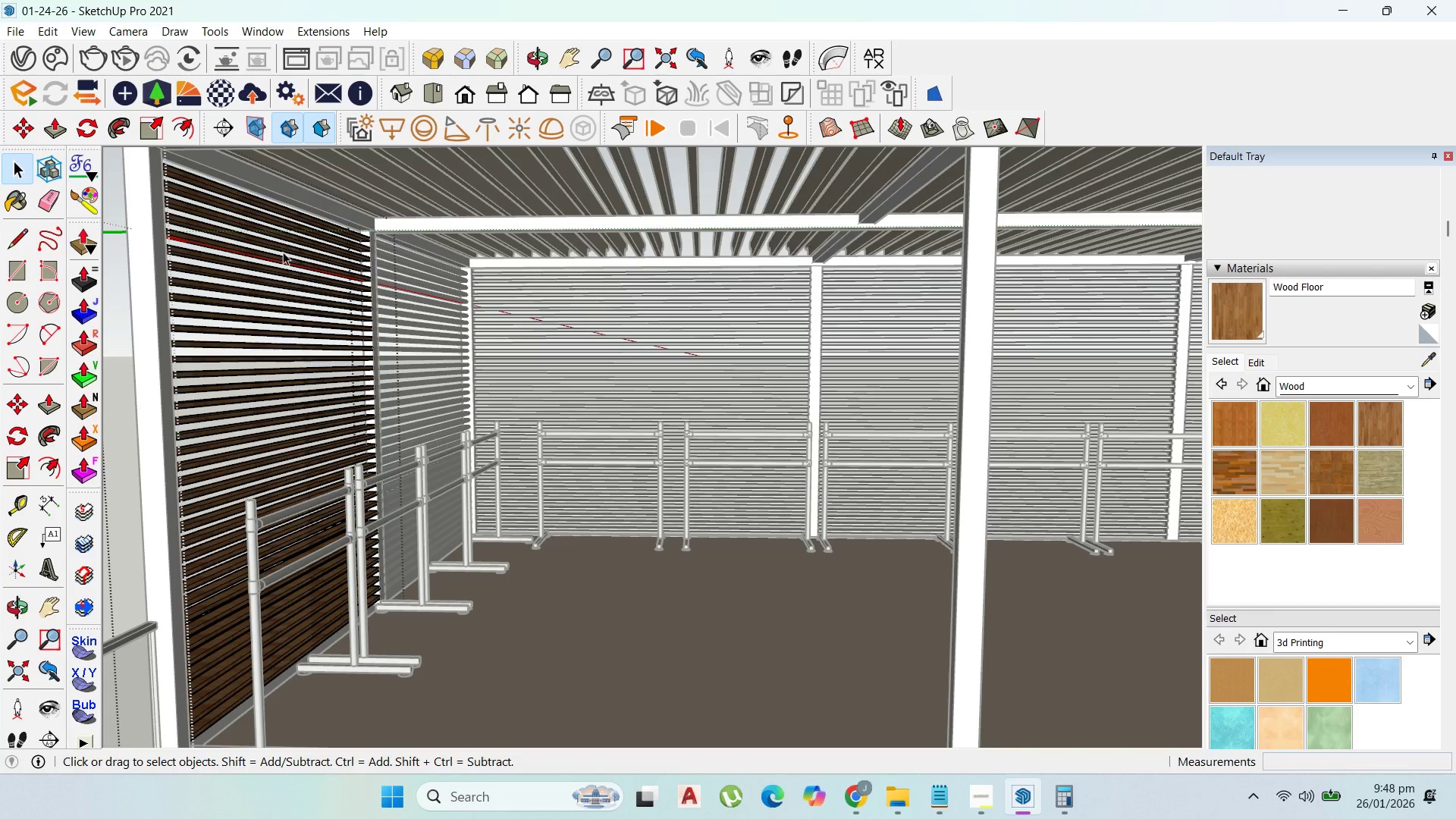 
key(Escape)
 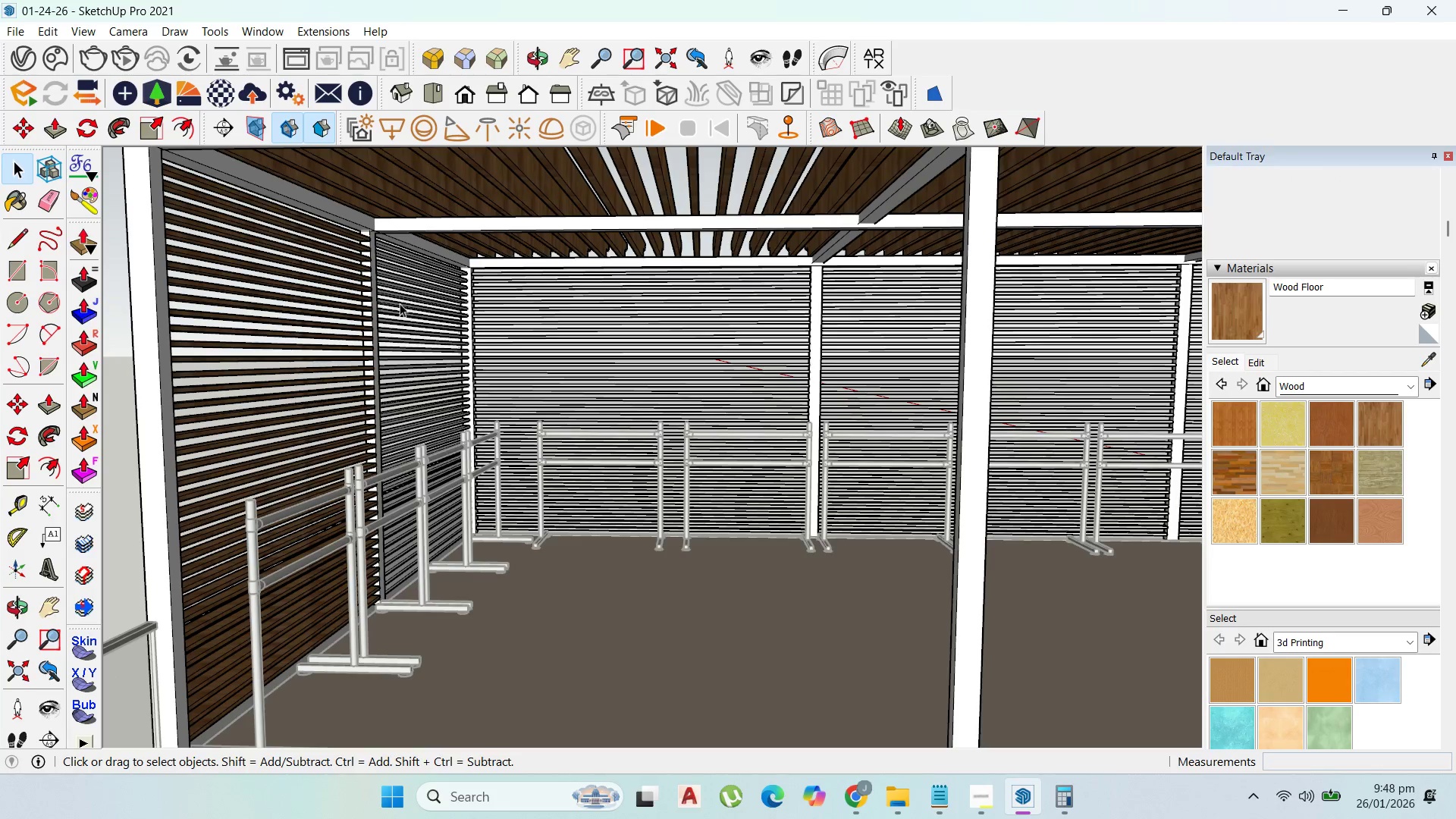 
key(Escape)
 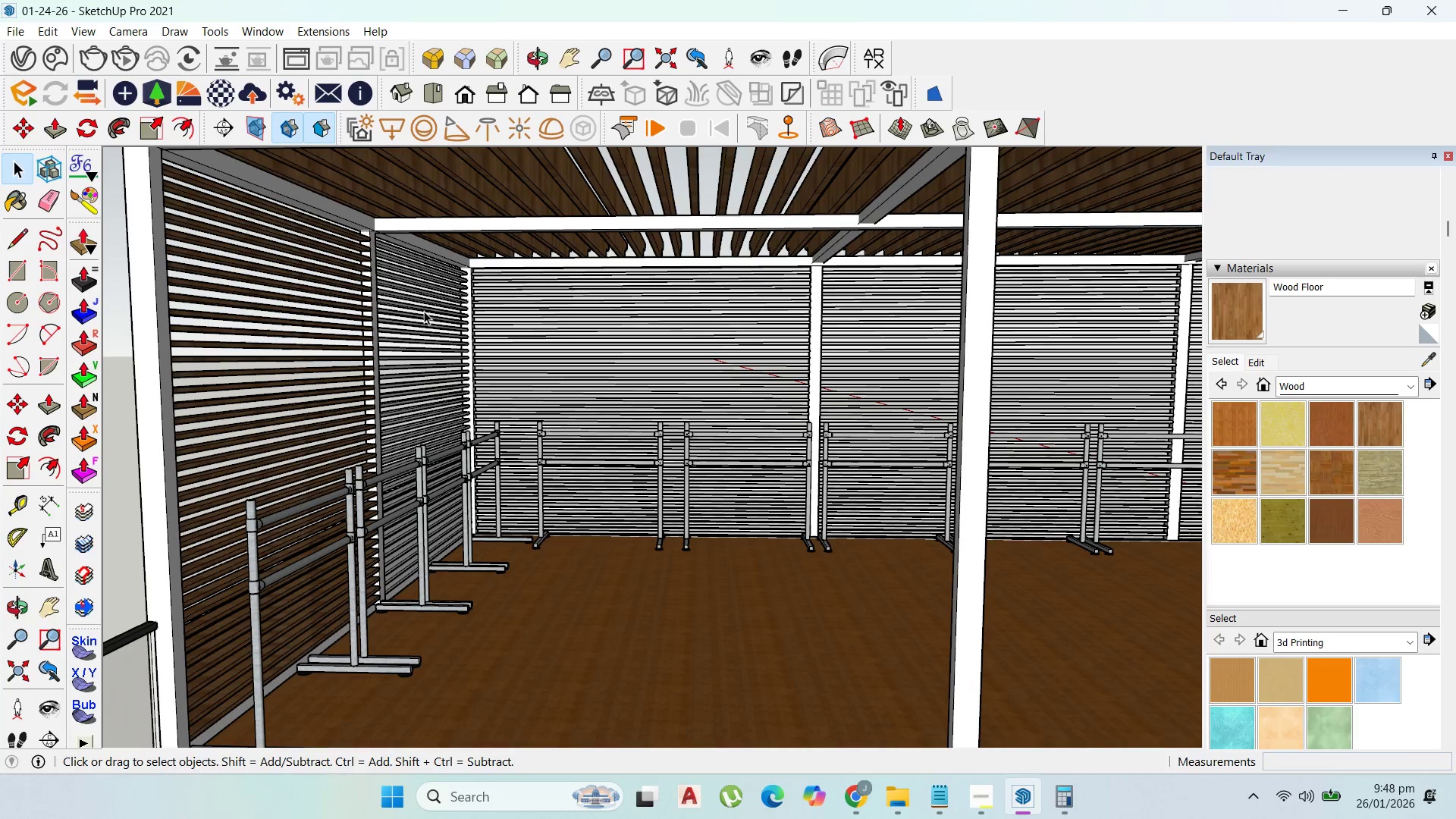 
key(Escape)
 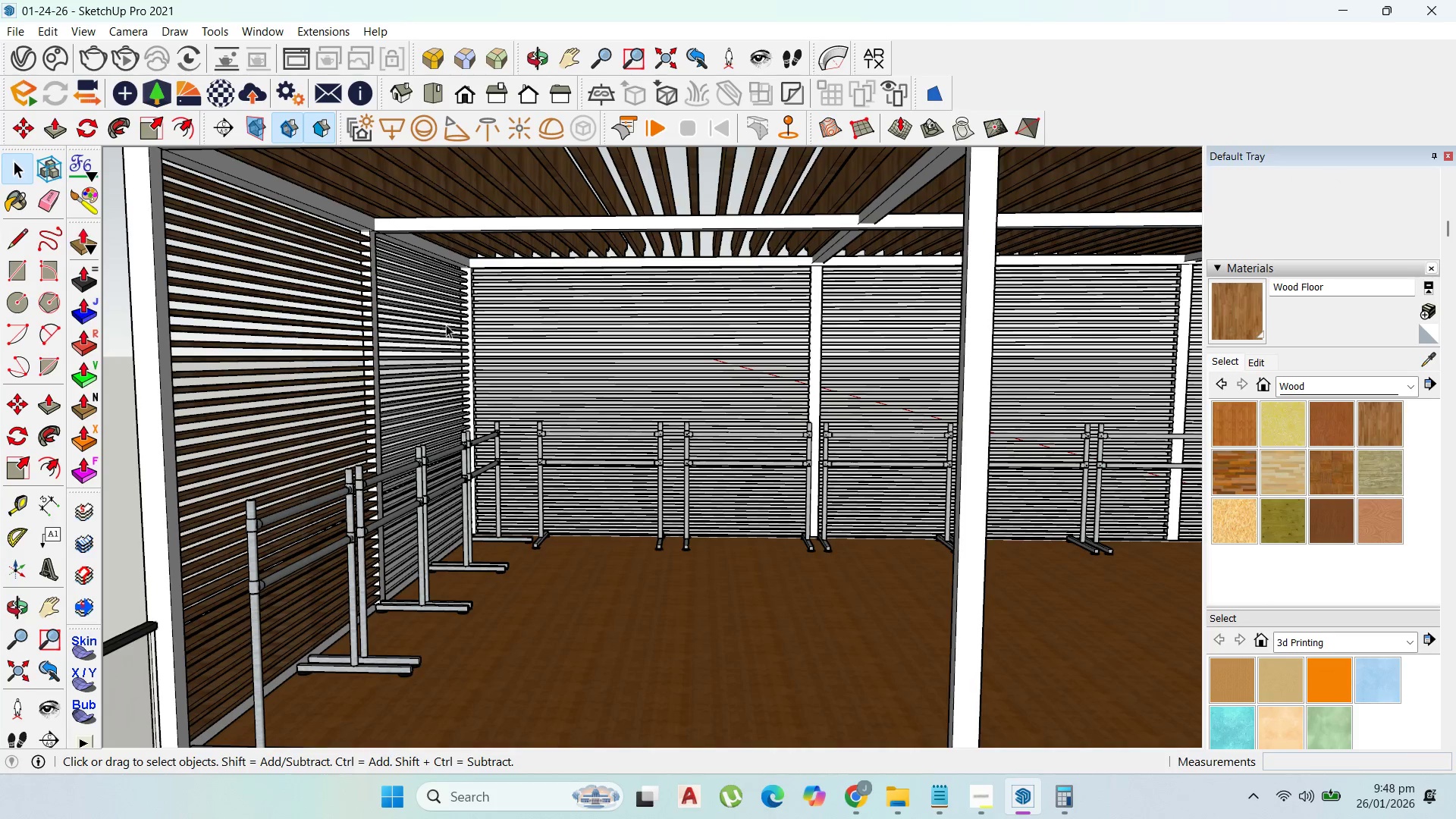 
key(Escape)
 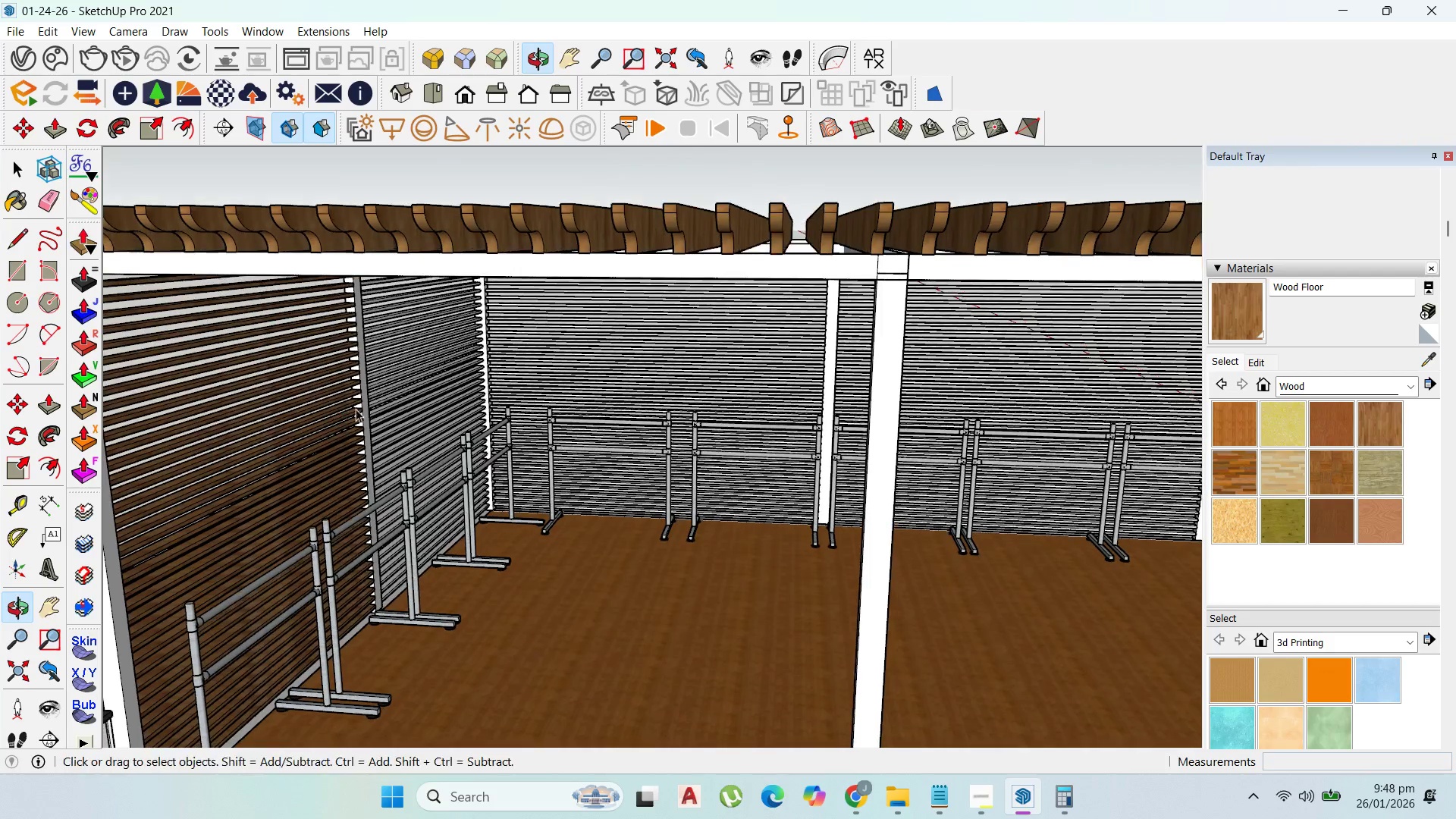 
left_click([419, 394])
 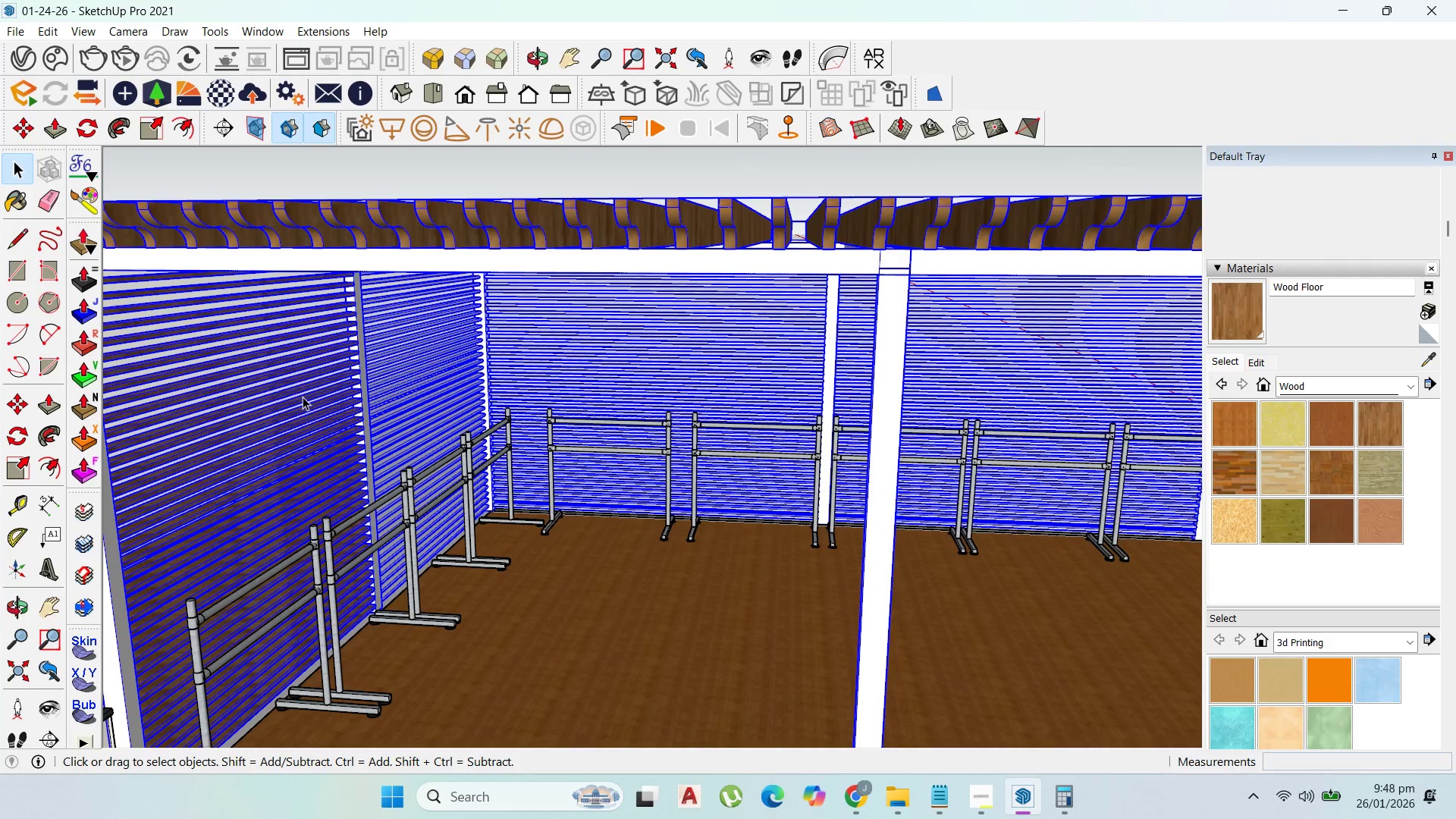 
triple_click([302, 394])
 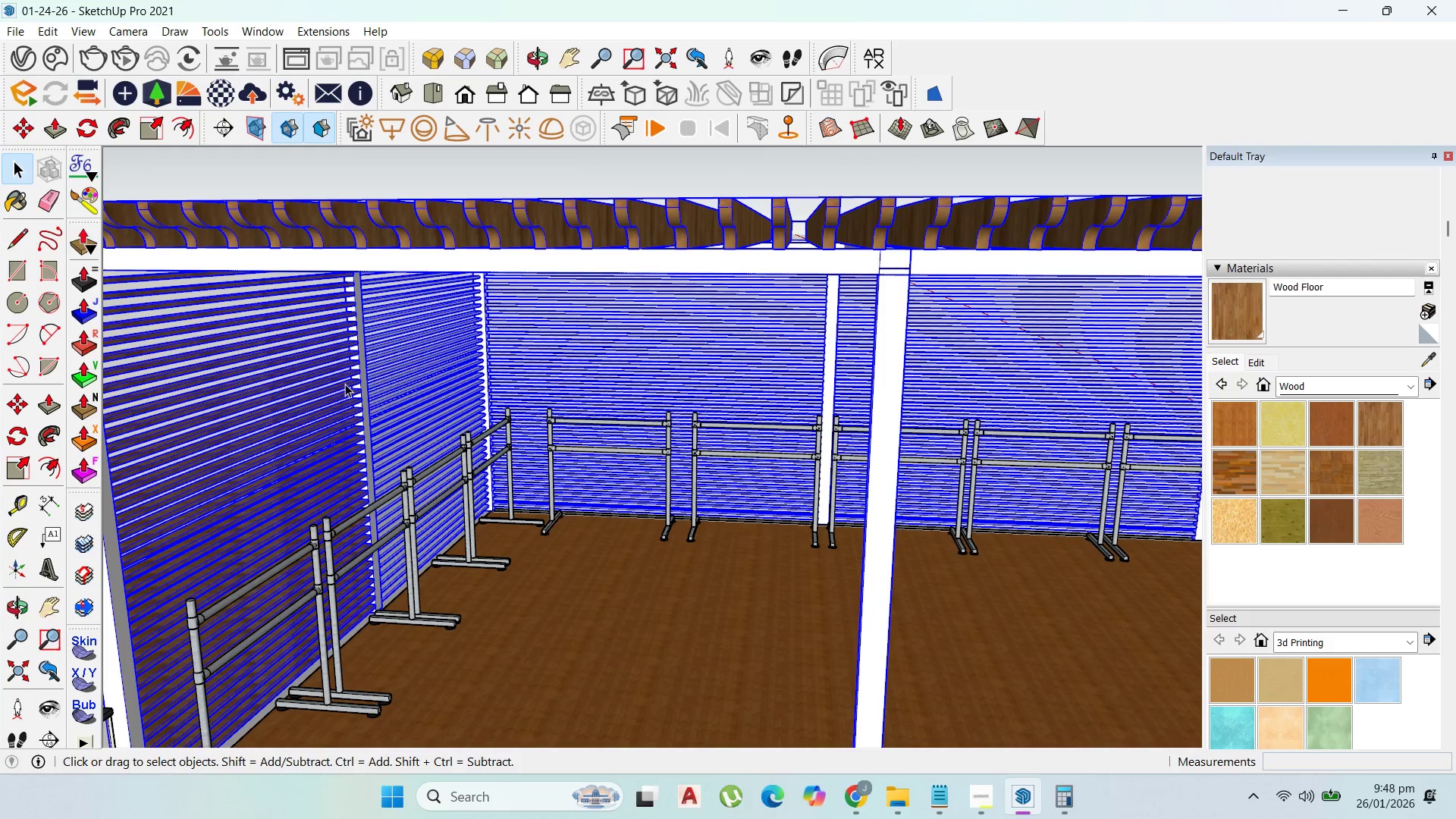 
left_click([329, 384])
 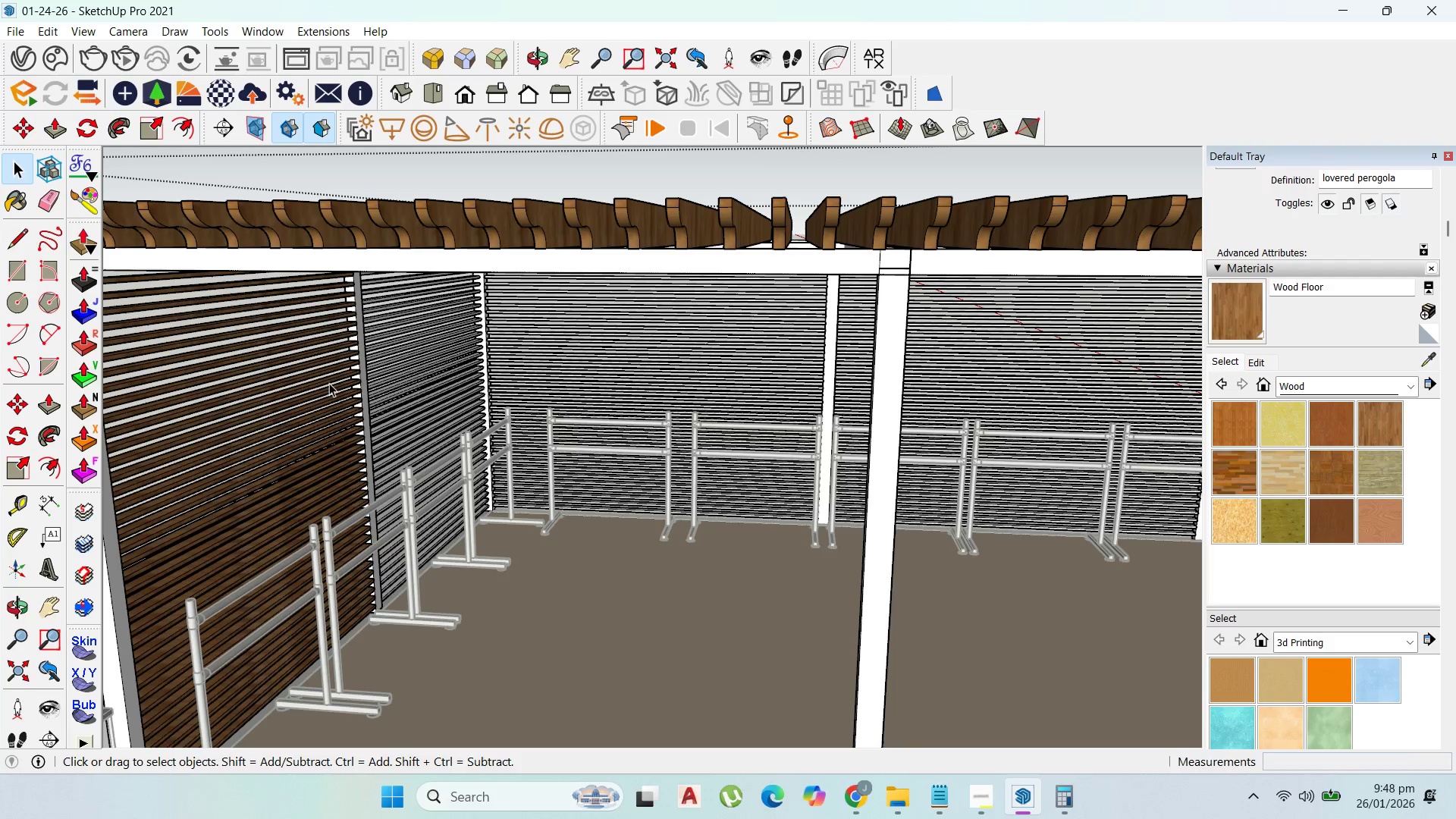 
triple_click([329, 383])
 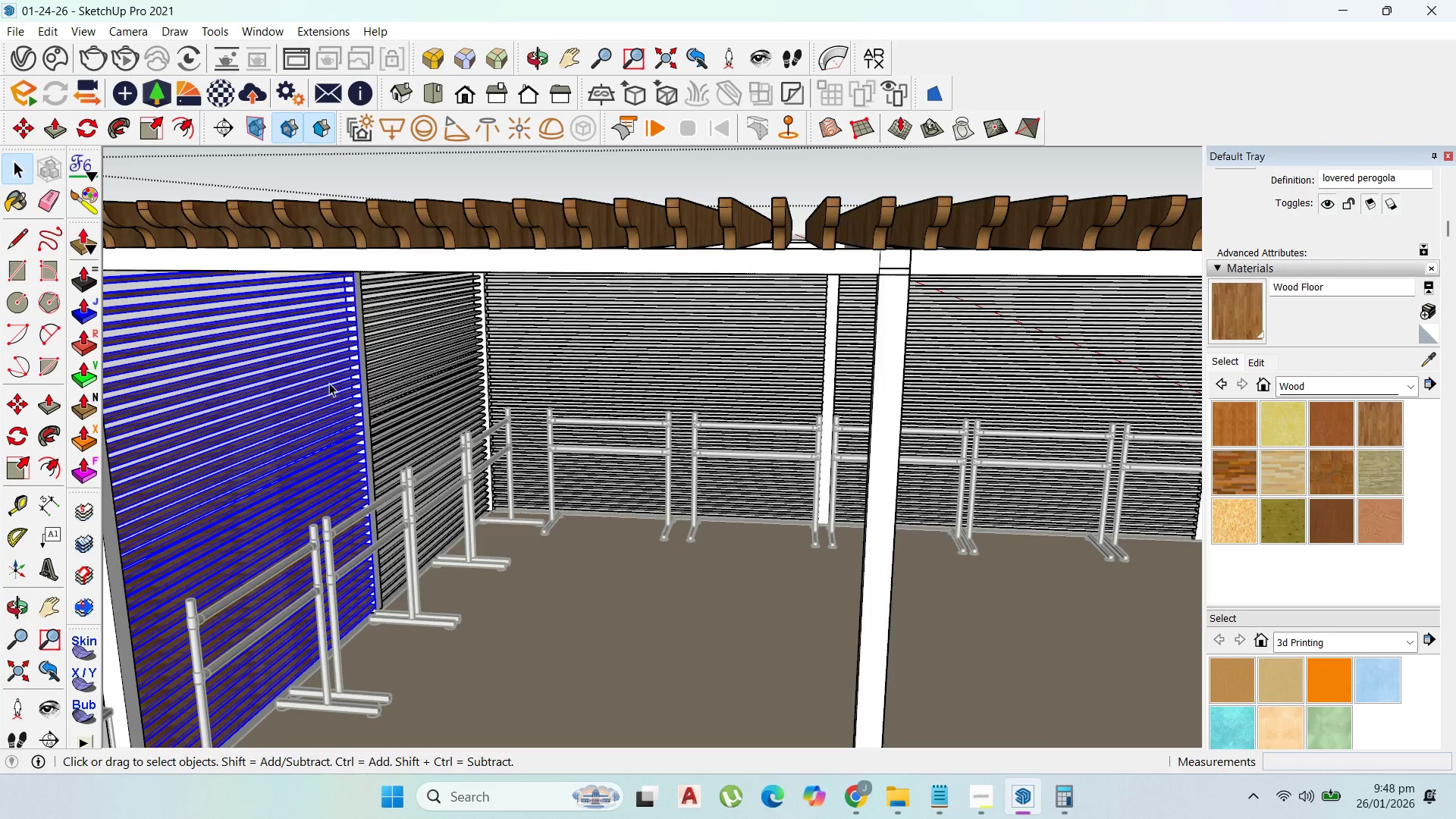 
triple_click([329, 383])
 